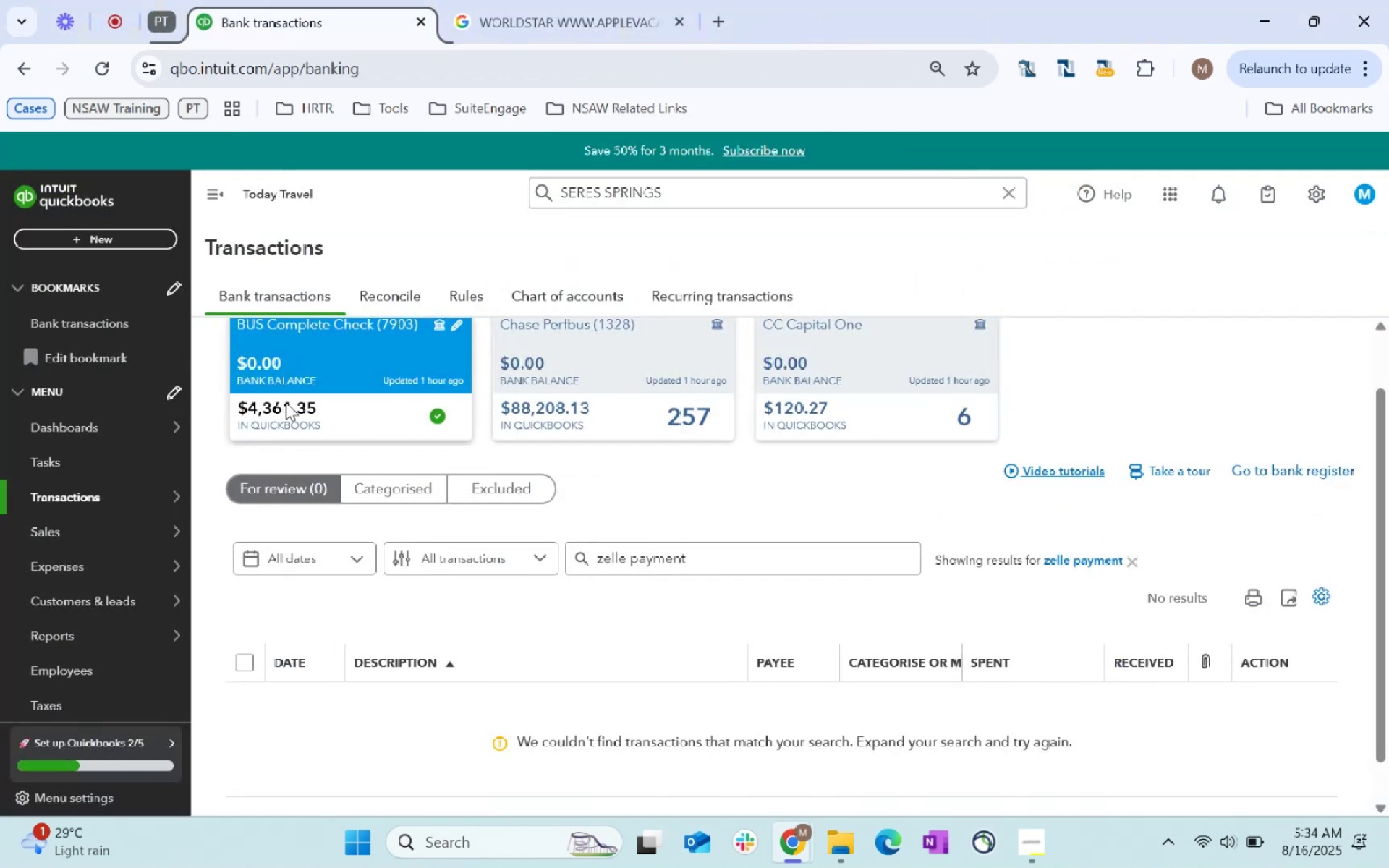 
key(Alt+Tab)
 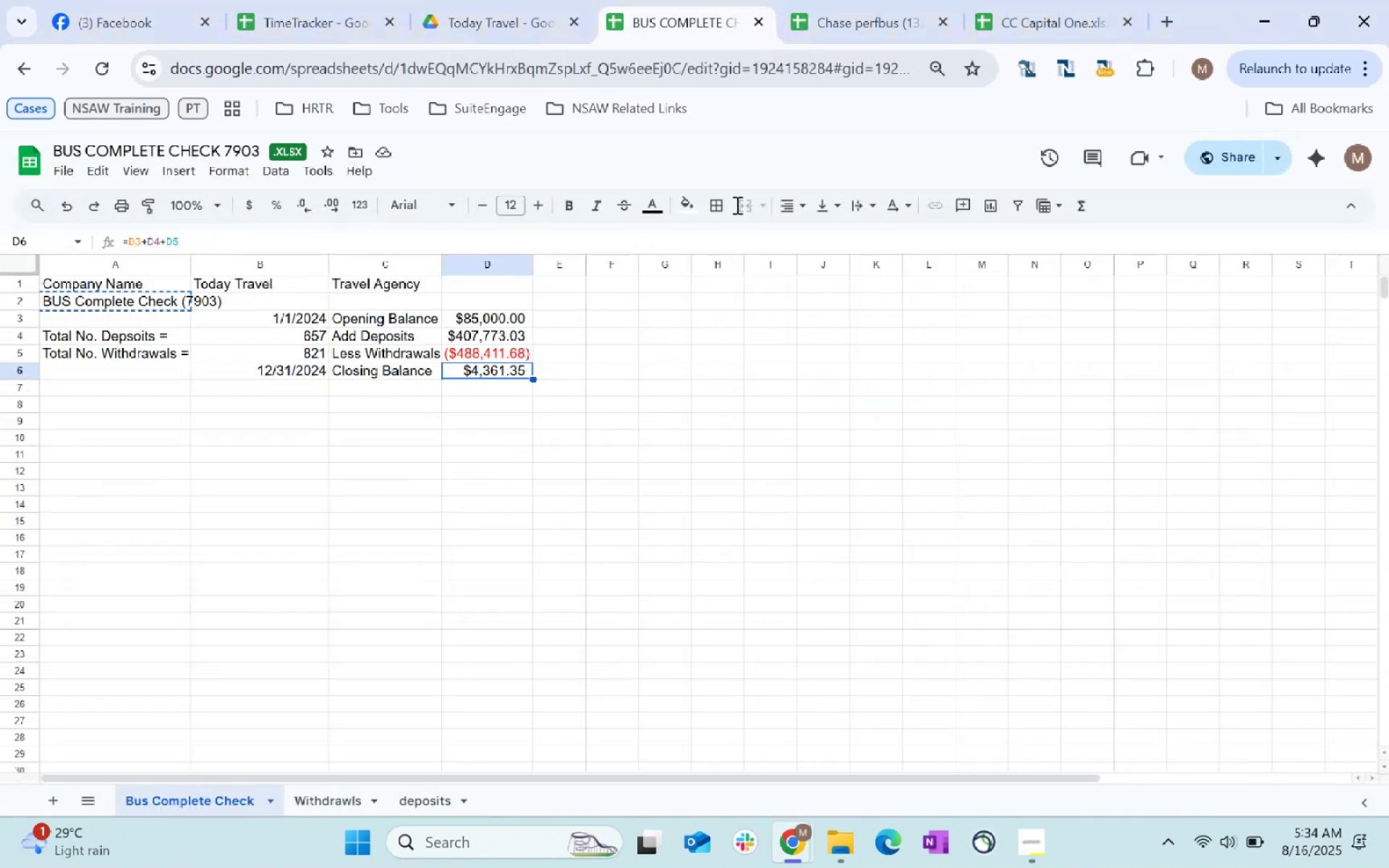 
key(Alt+AltLeft)
 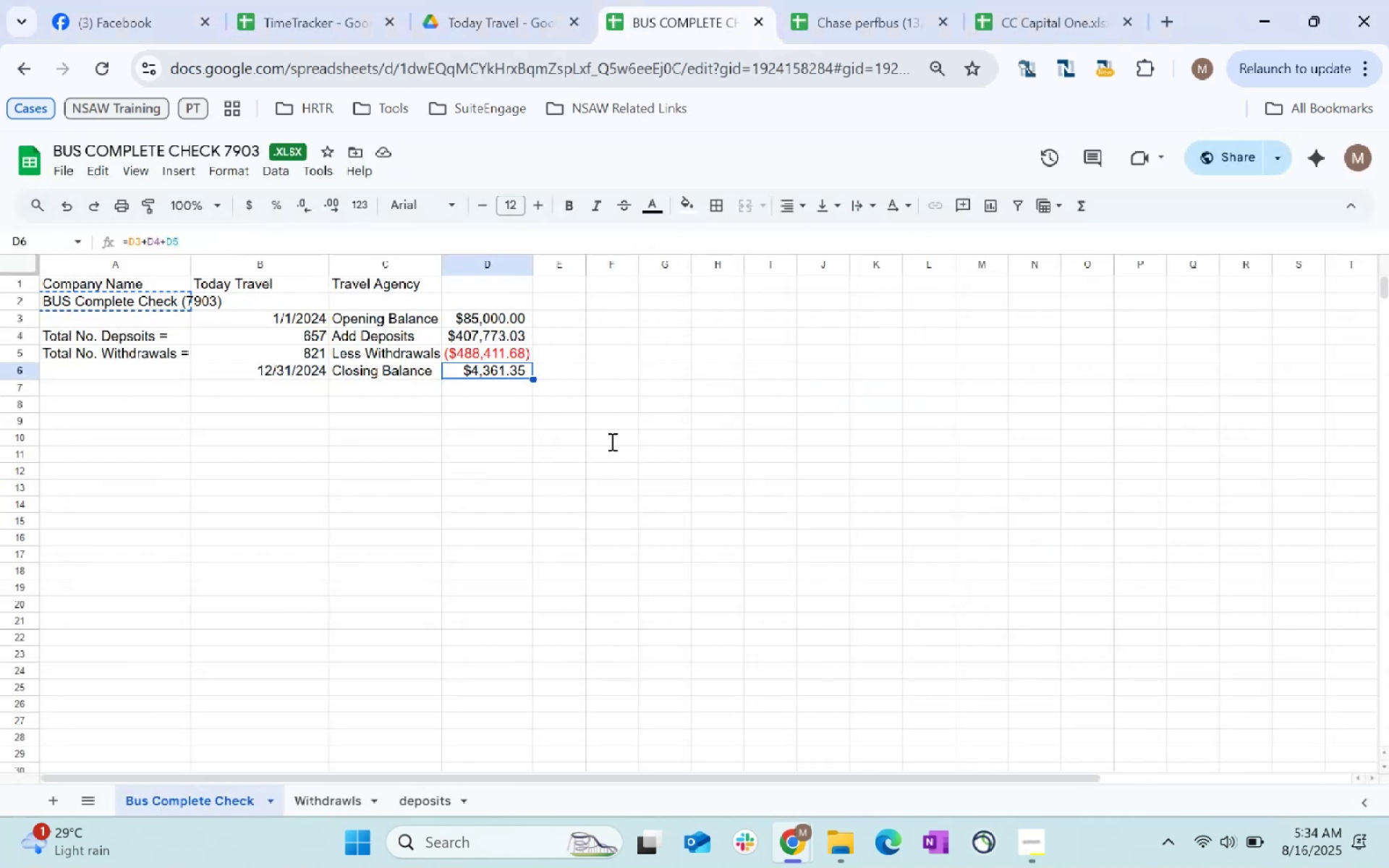 
key(Alt+Tab)
 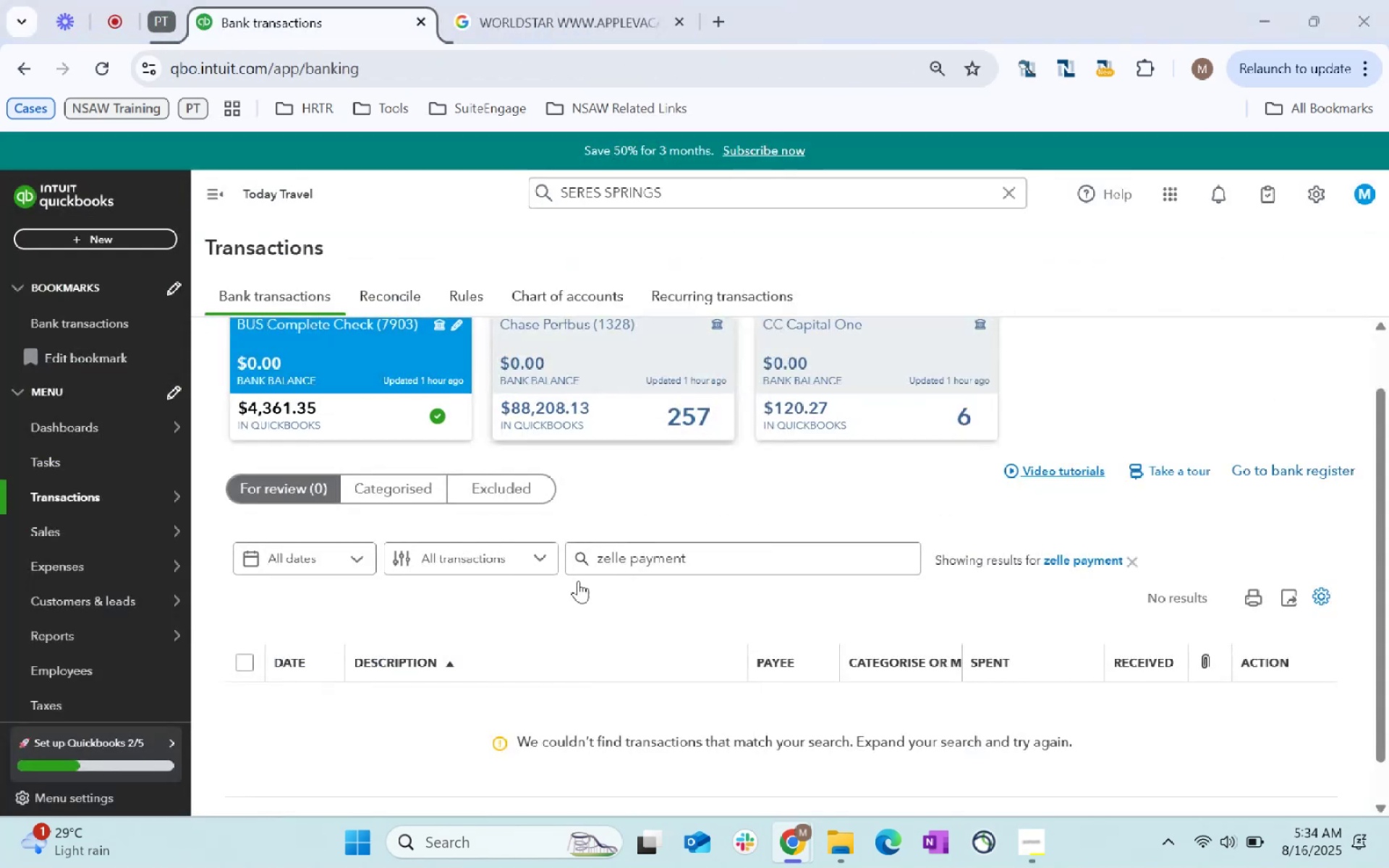 
scroll: coordinate [583, 572], scroll_direction: up, amount: 4.0
 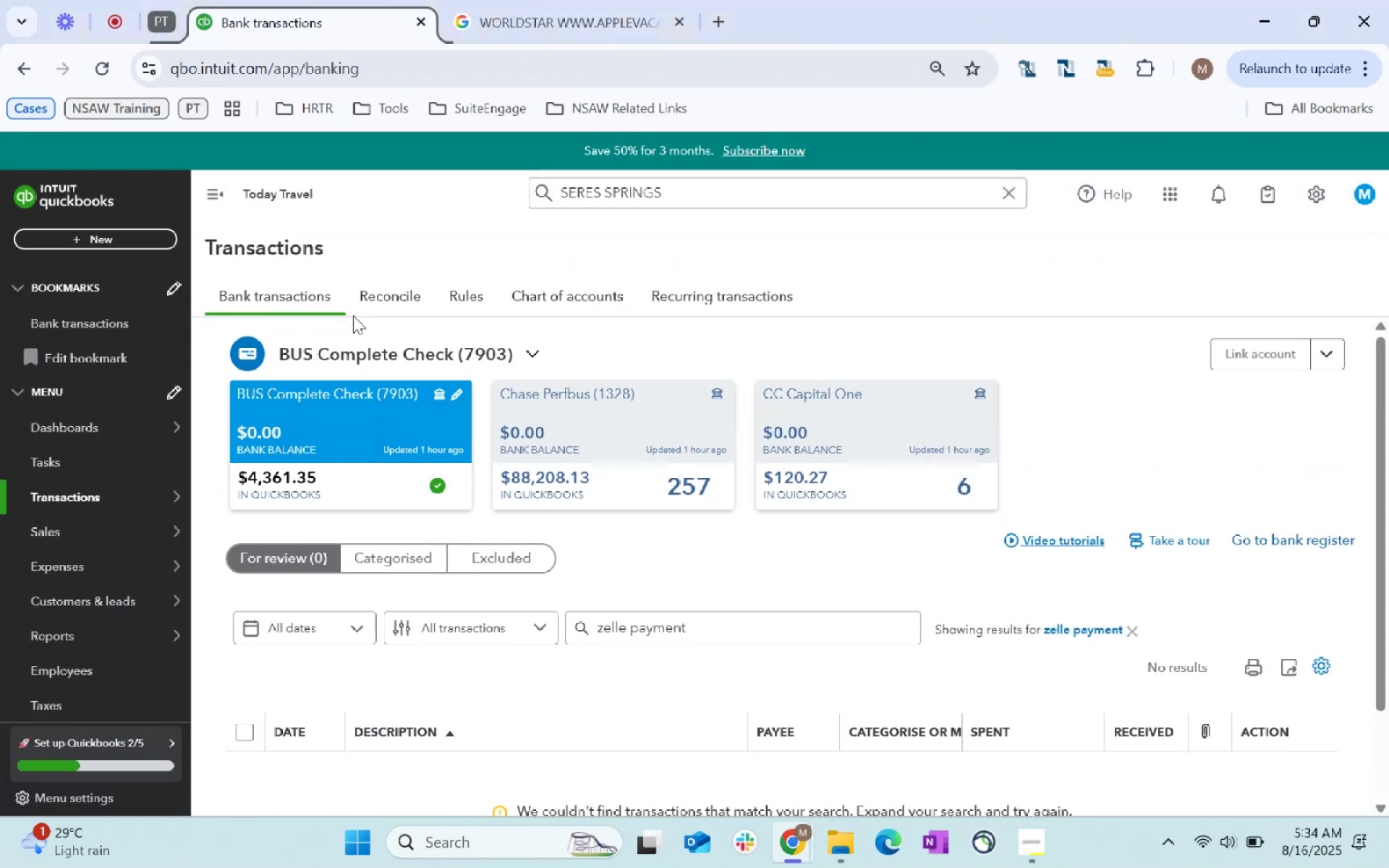 
left_click([390, 293])
 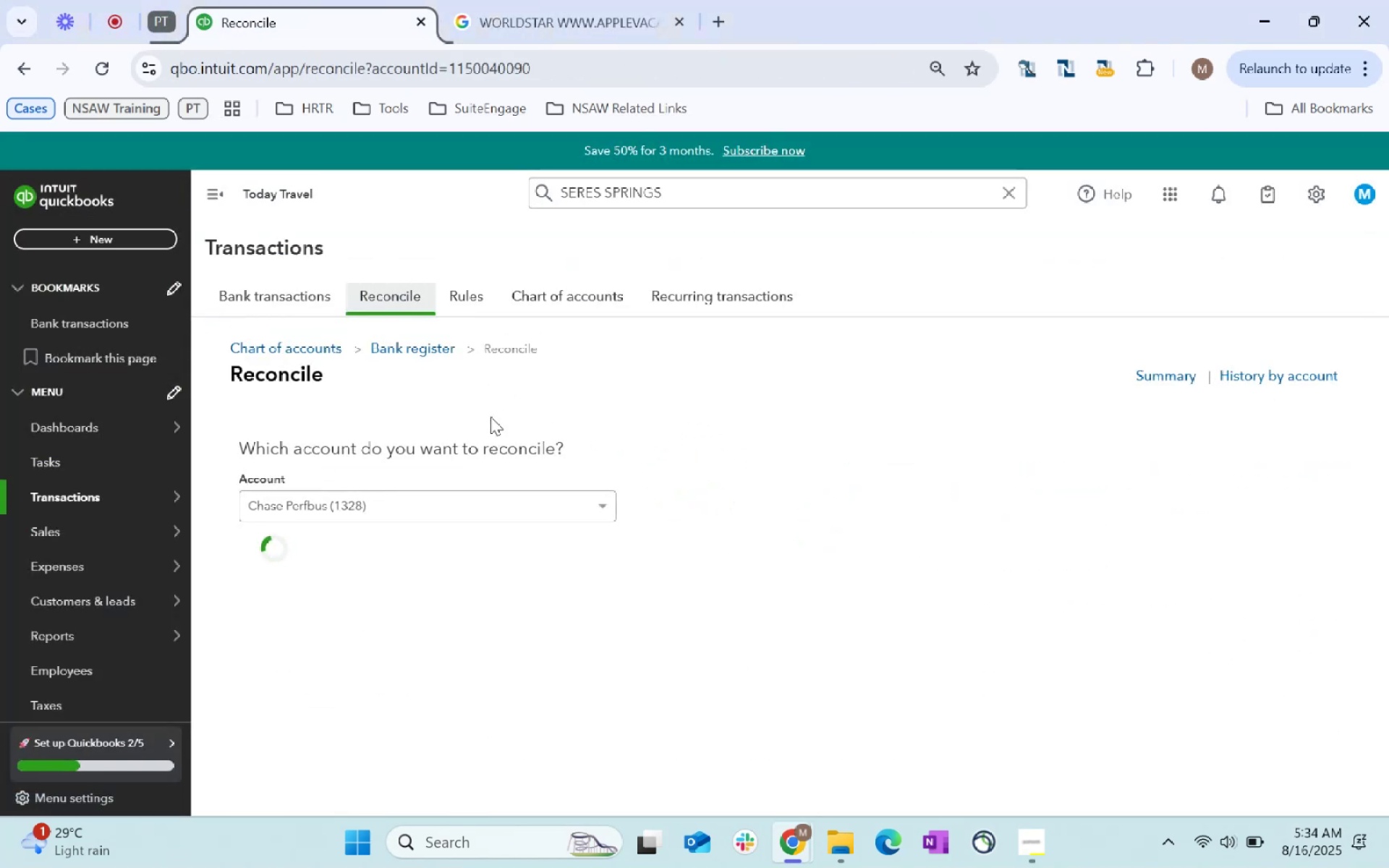 
left_click([432, 494])
 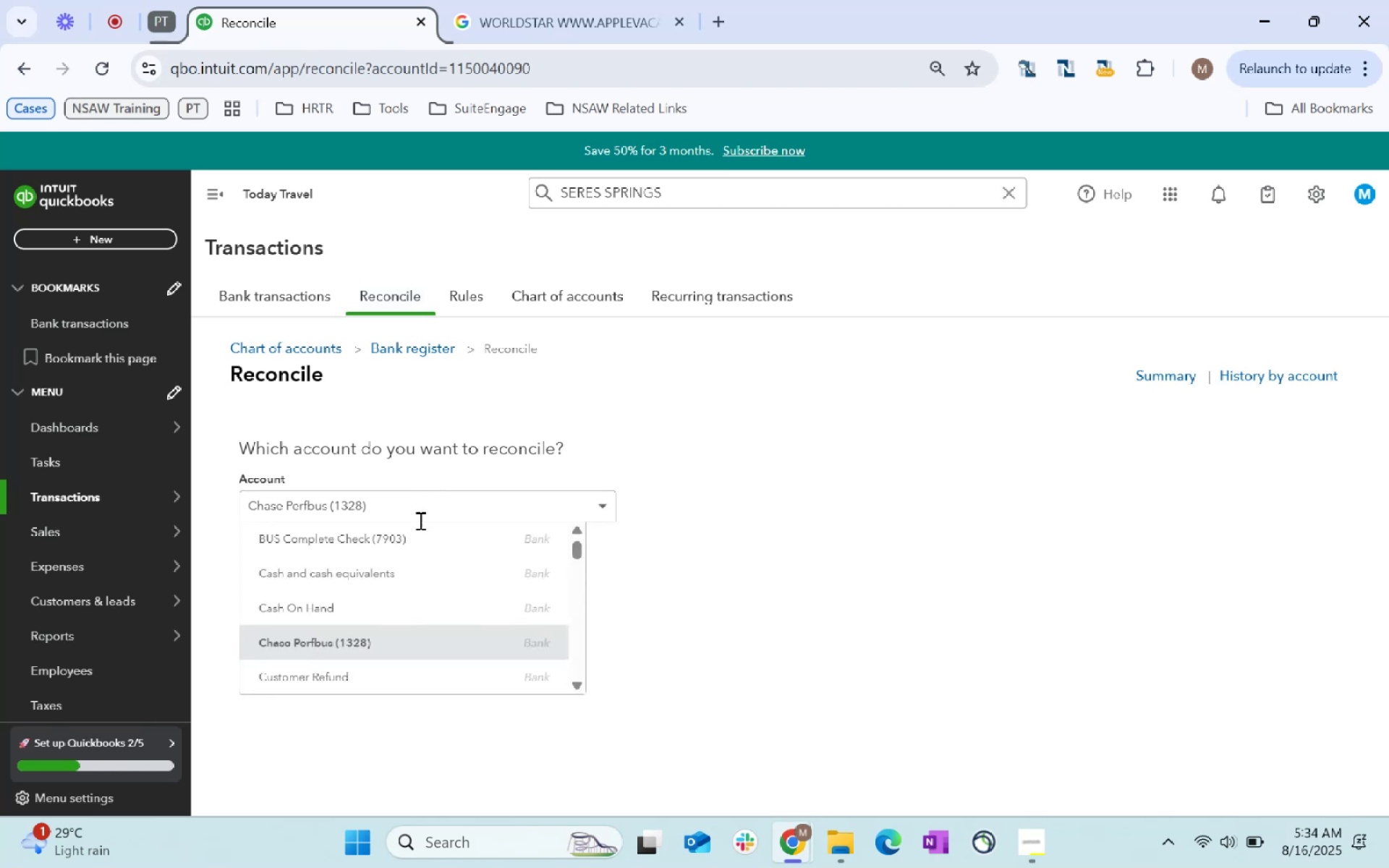 
scroll: coordinate [447, 596], scroll_direction: up, amount: 12.0
 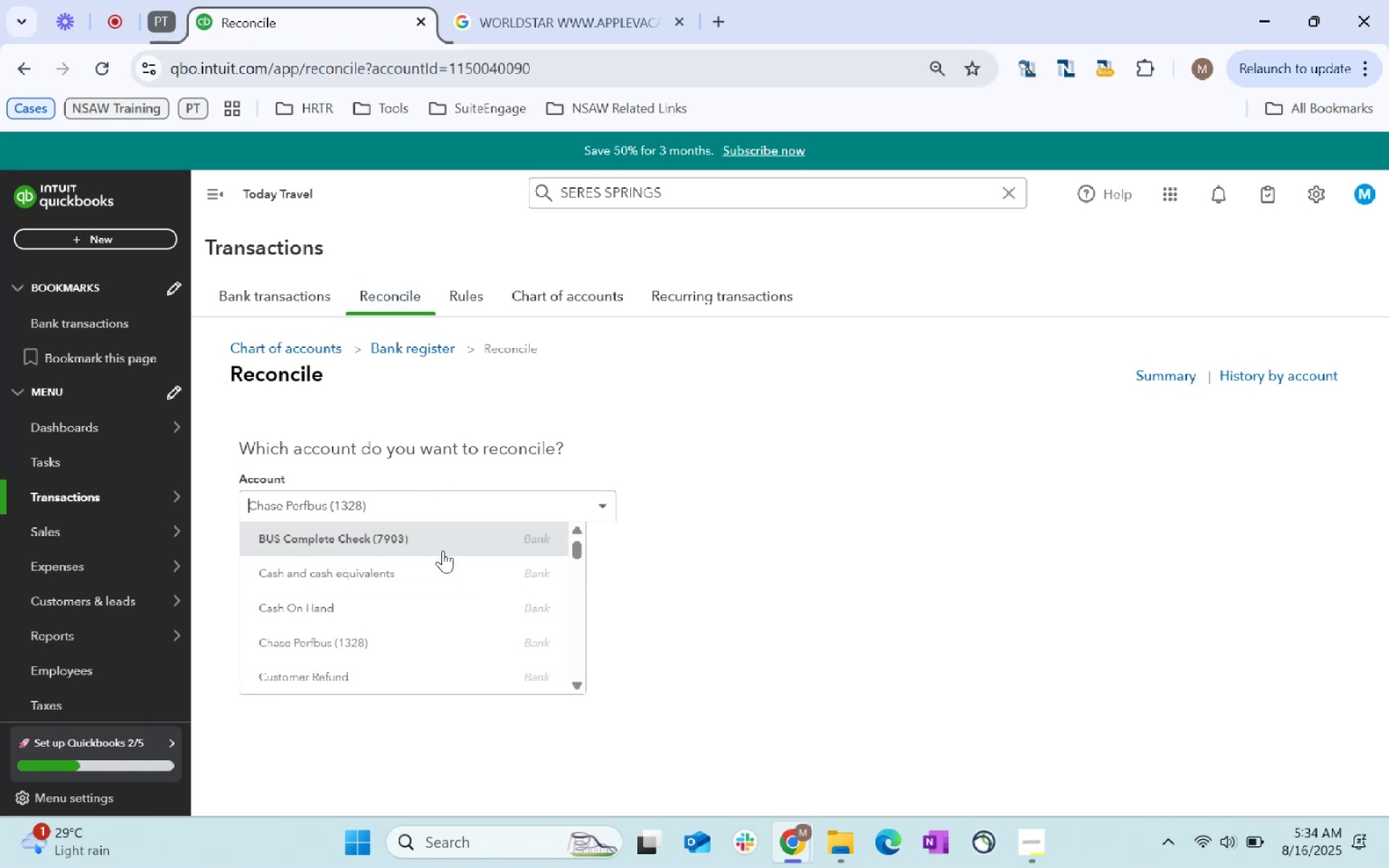 
left_click([441, 544])
 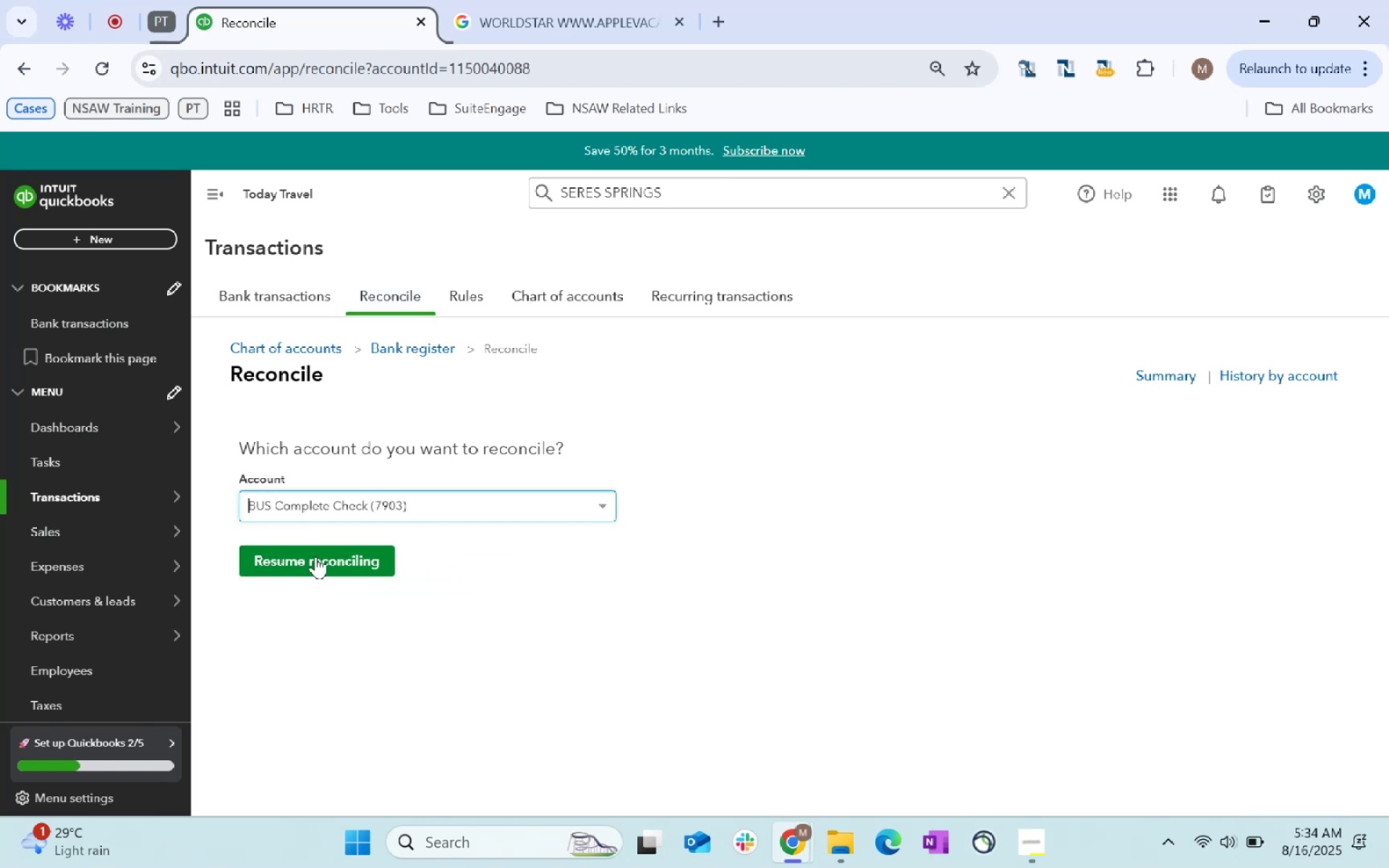 
left_click([326, 553])
 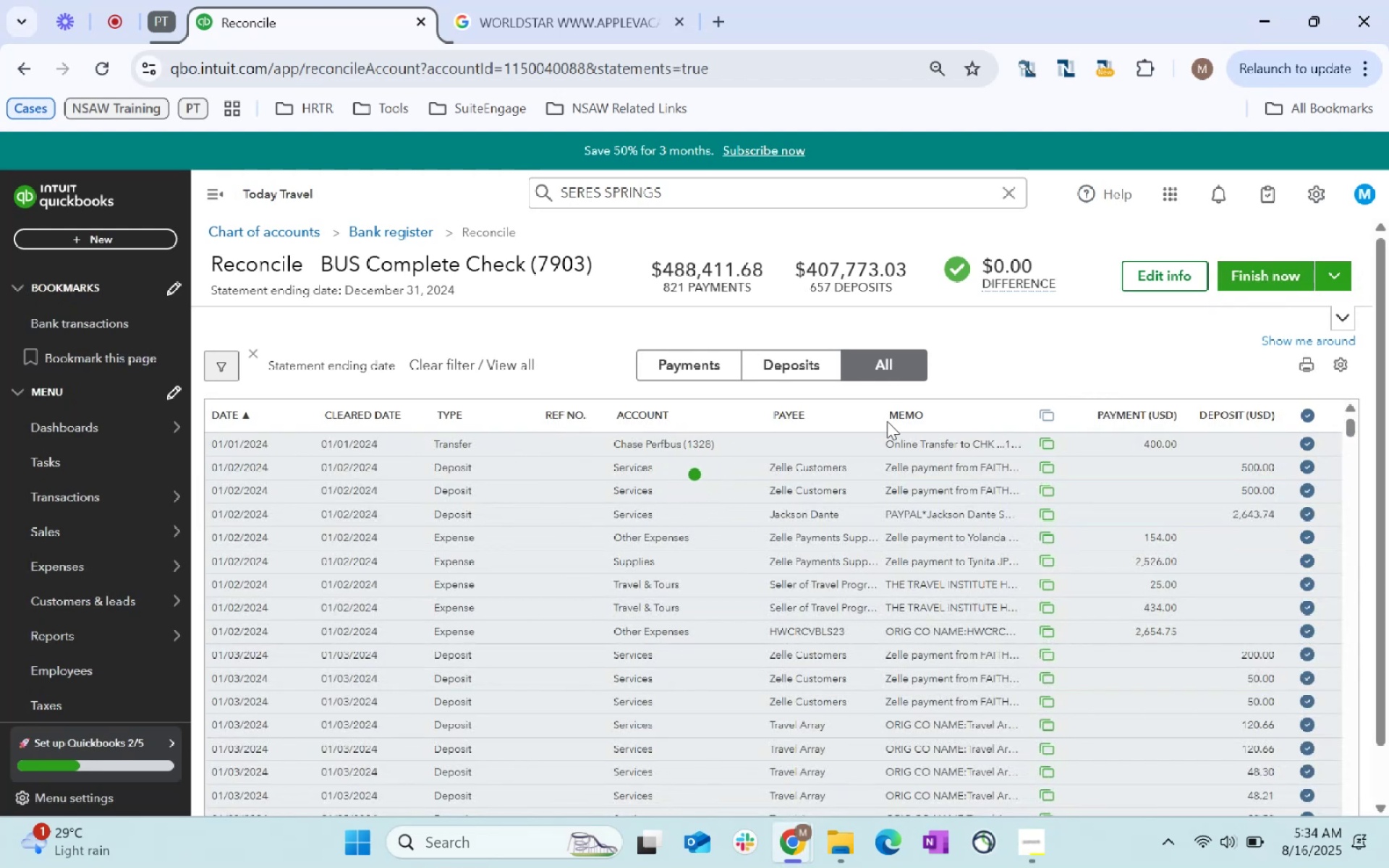 
wait(7.75)
 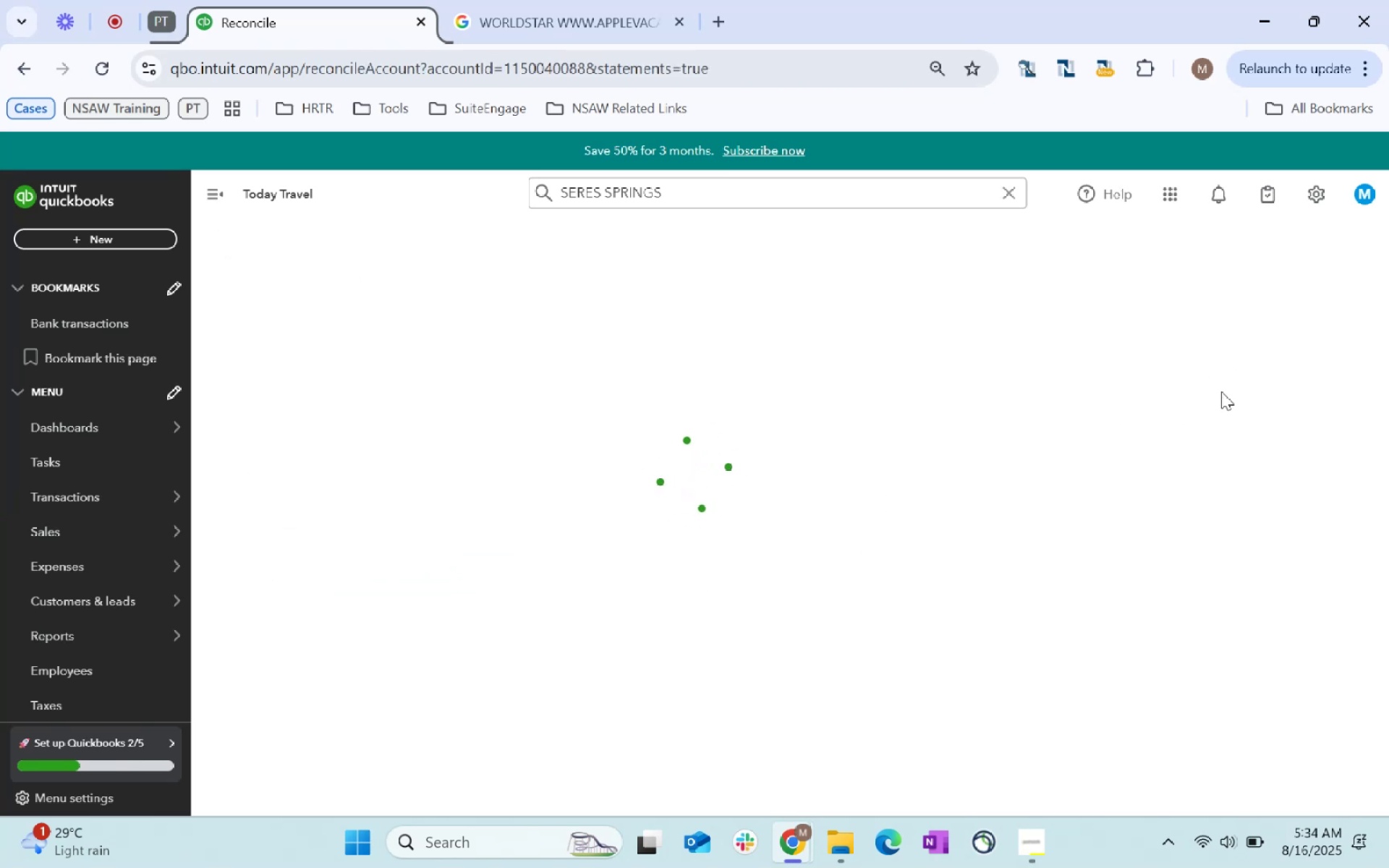 
left_click([908, 618])
 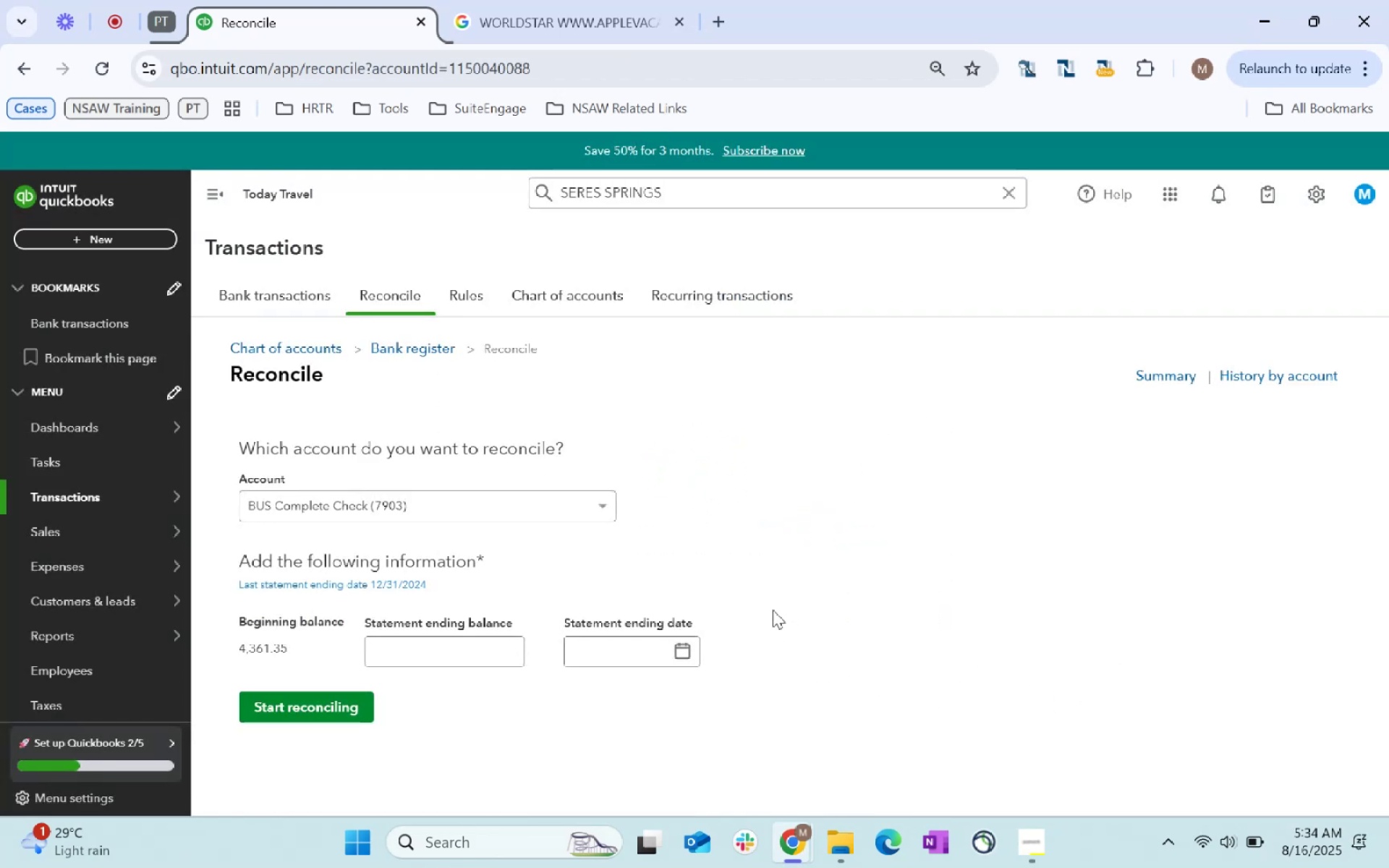 
left_click([275, 285])
 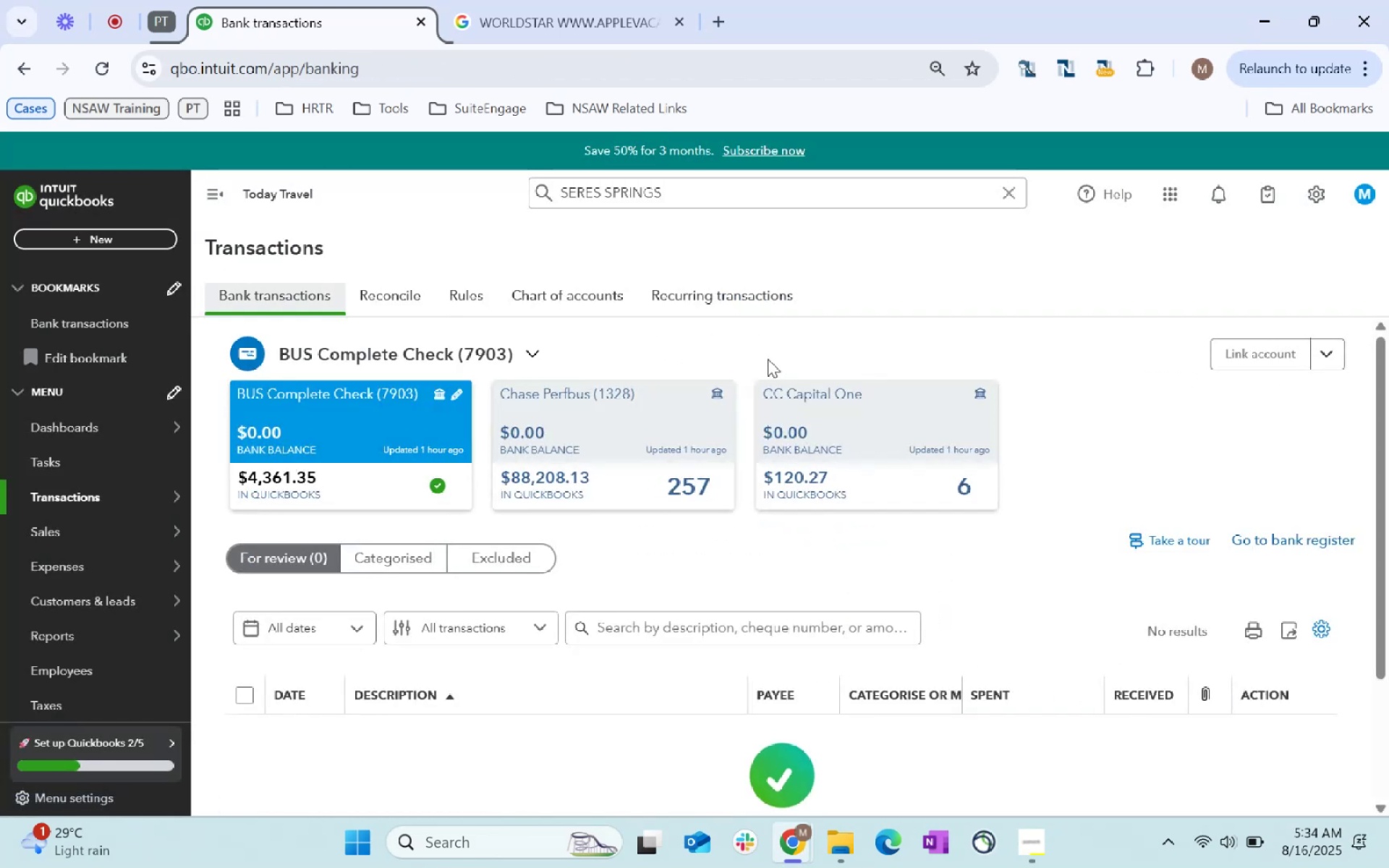 
left_click([674, 473])
 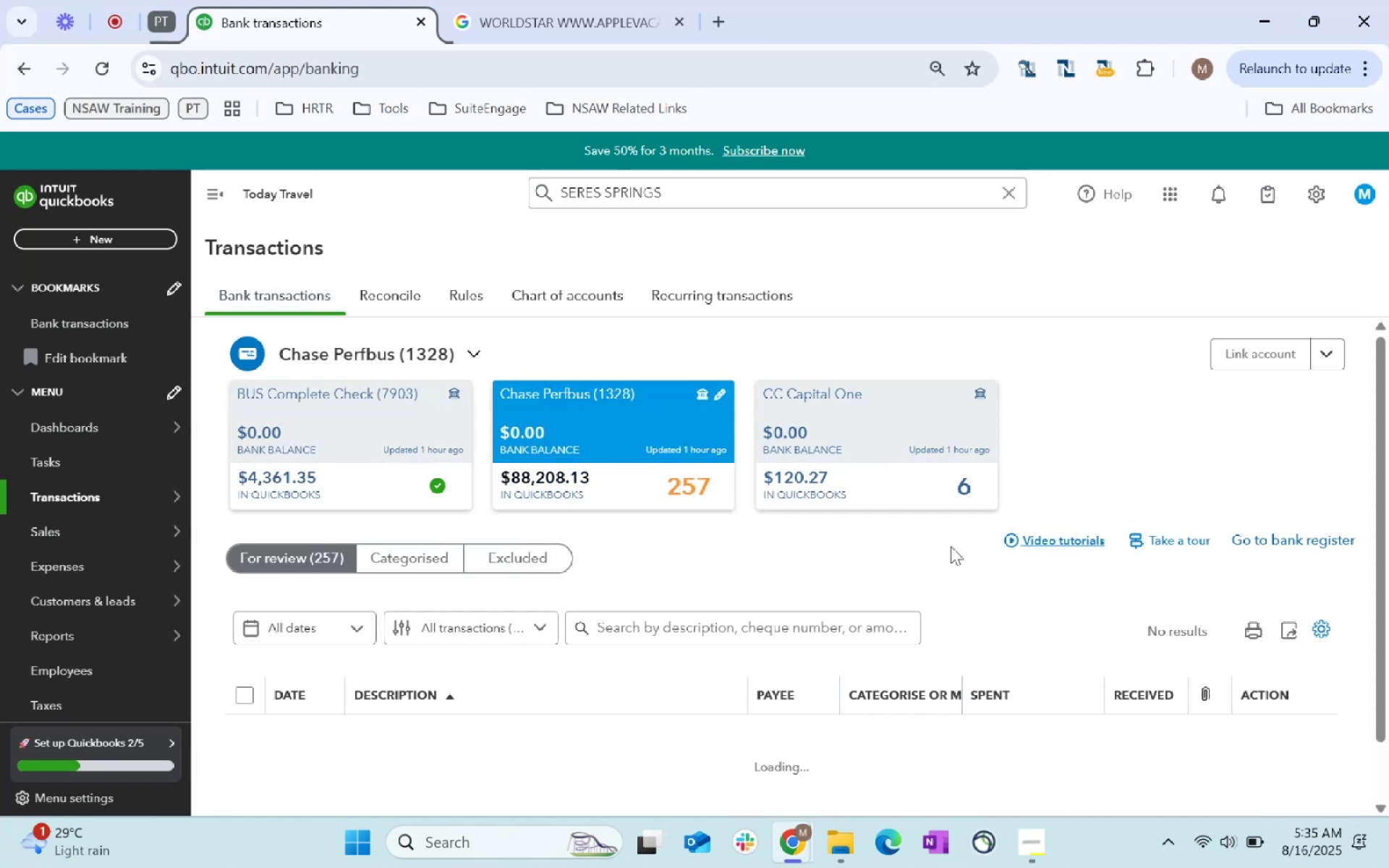 
left_click([909, 478])
 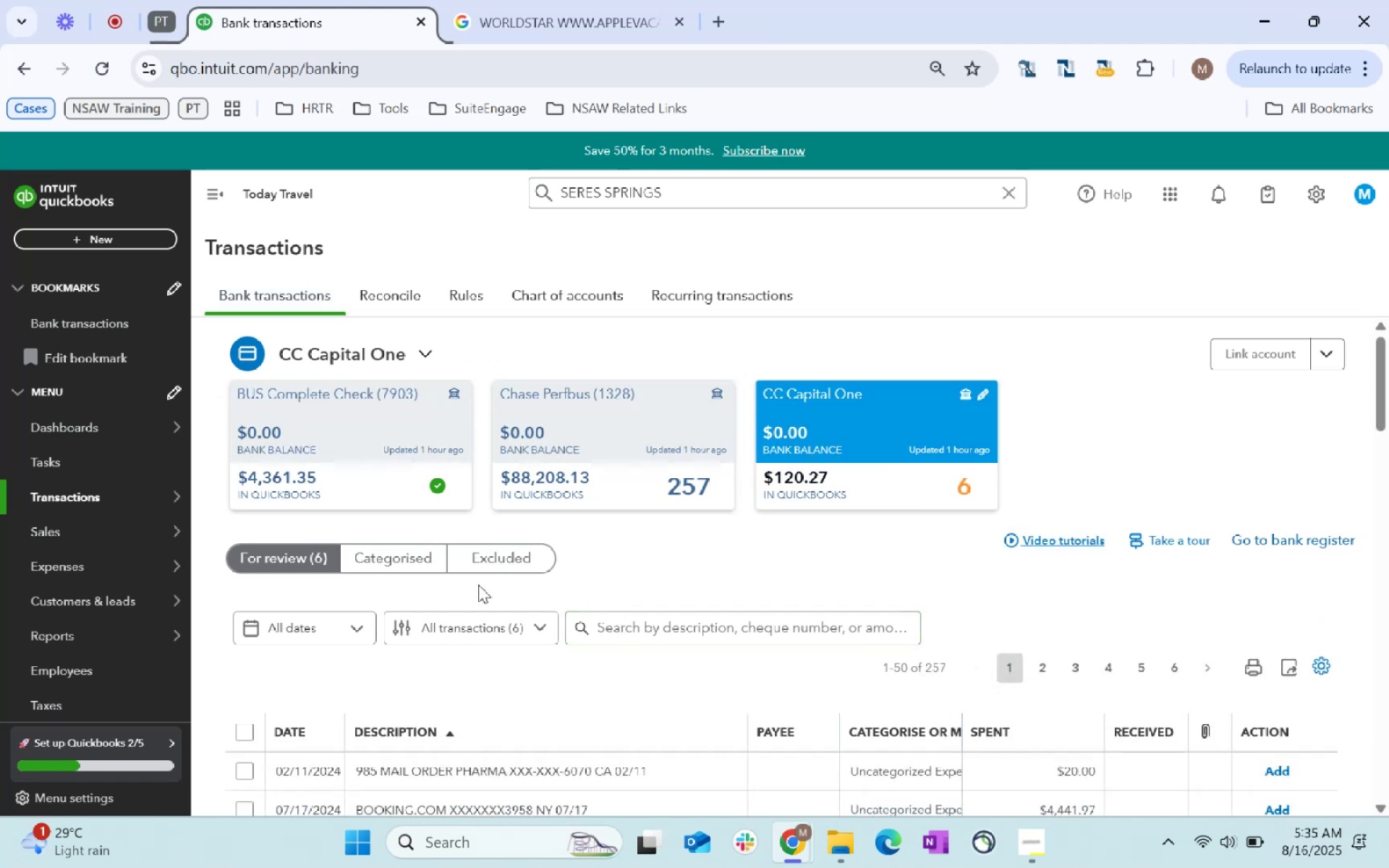 
scroll: coordinate [755, 557], scroll_direction: down, amount: 2.0
 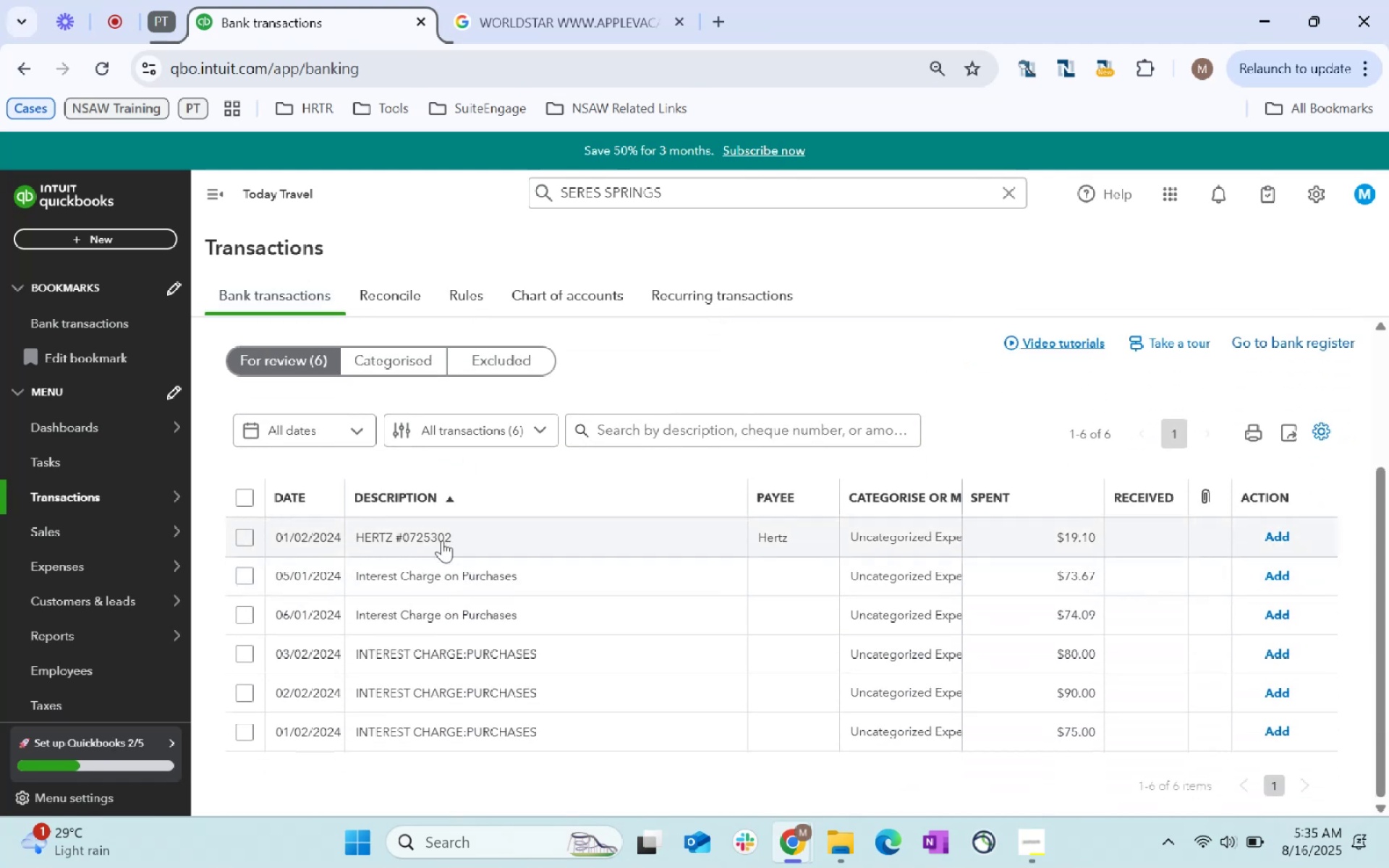 
double_click([501, 85])
 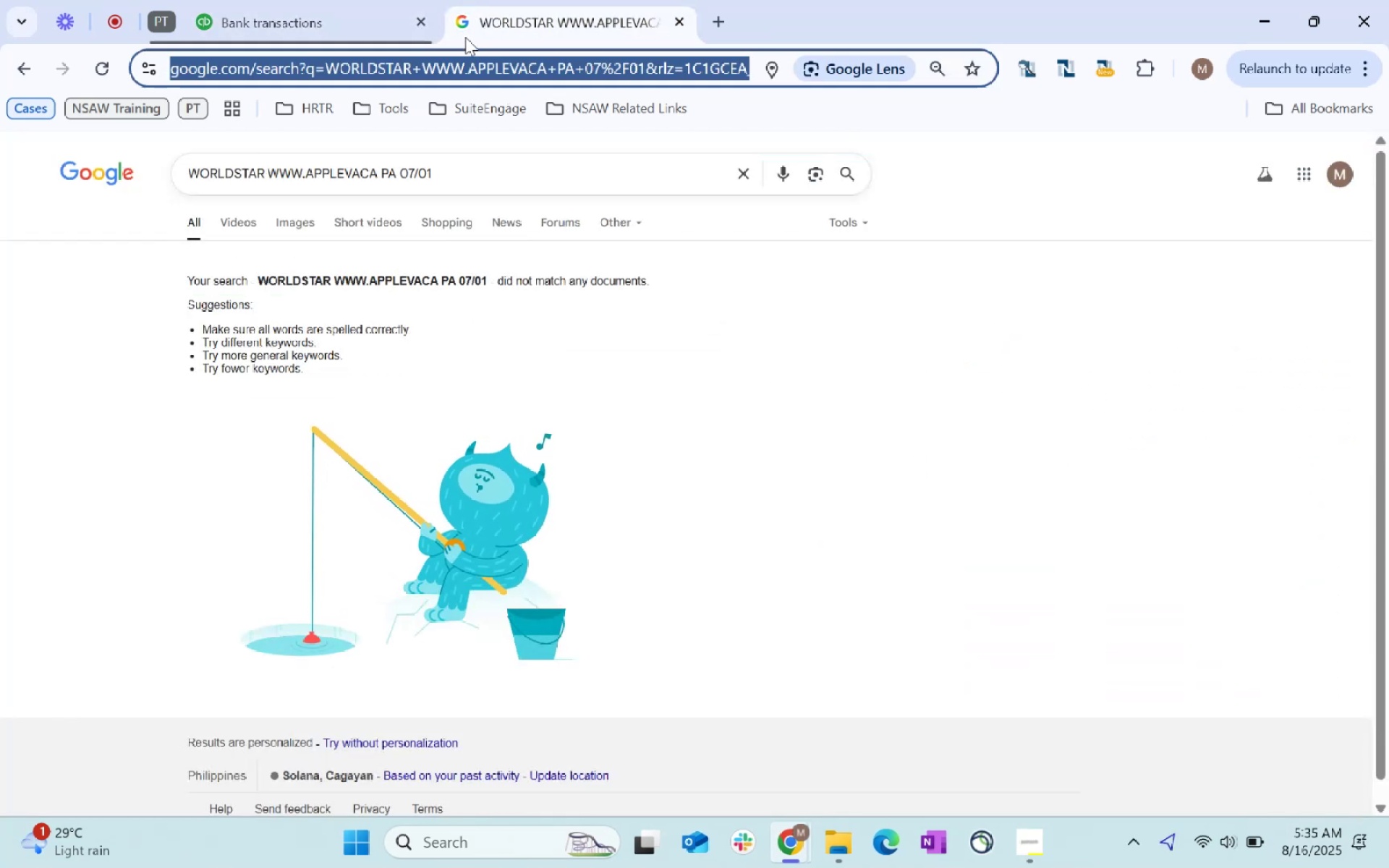 
type(hertz)
 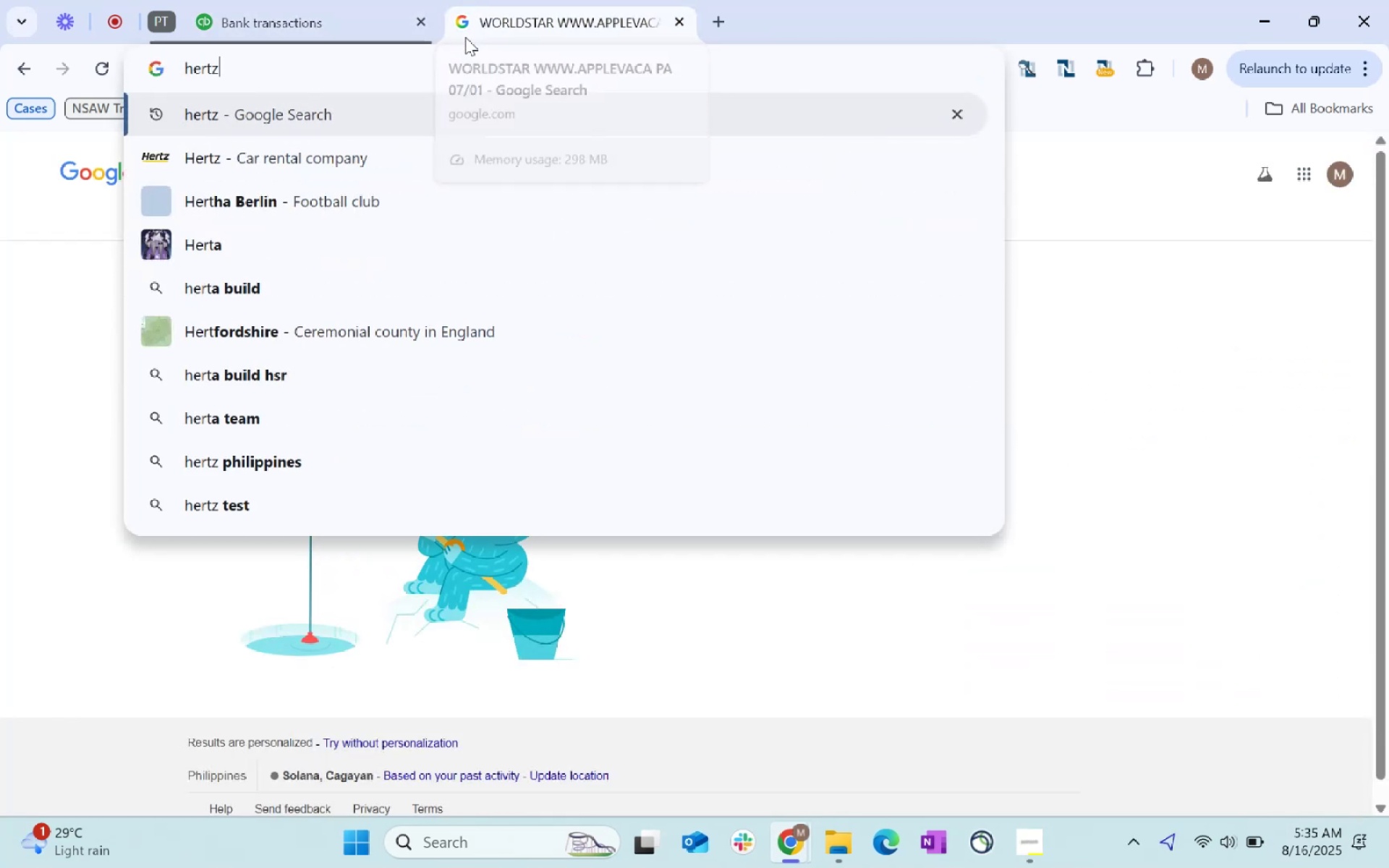 
key(Enter)
 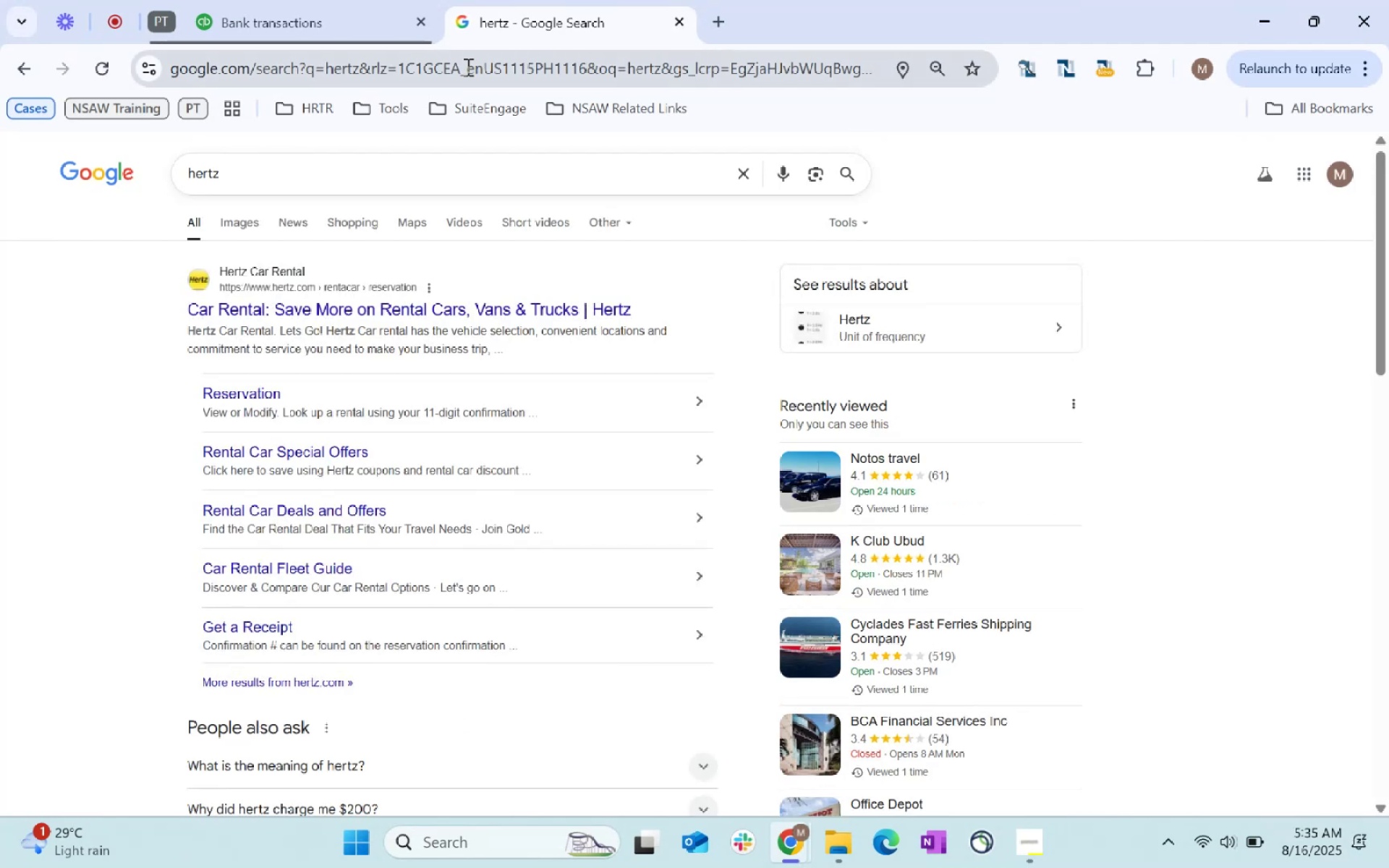 
left_click([323, 17])
 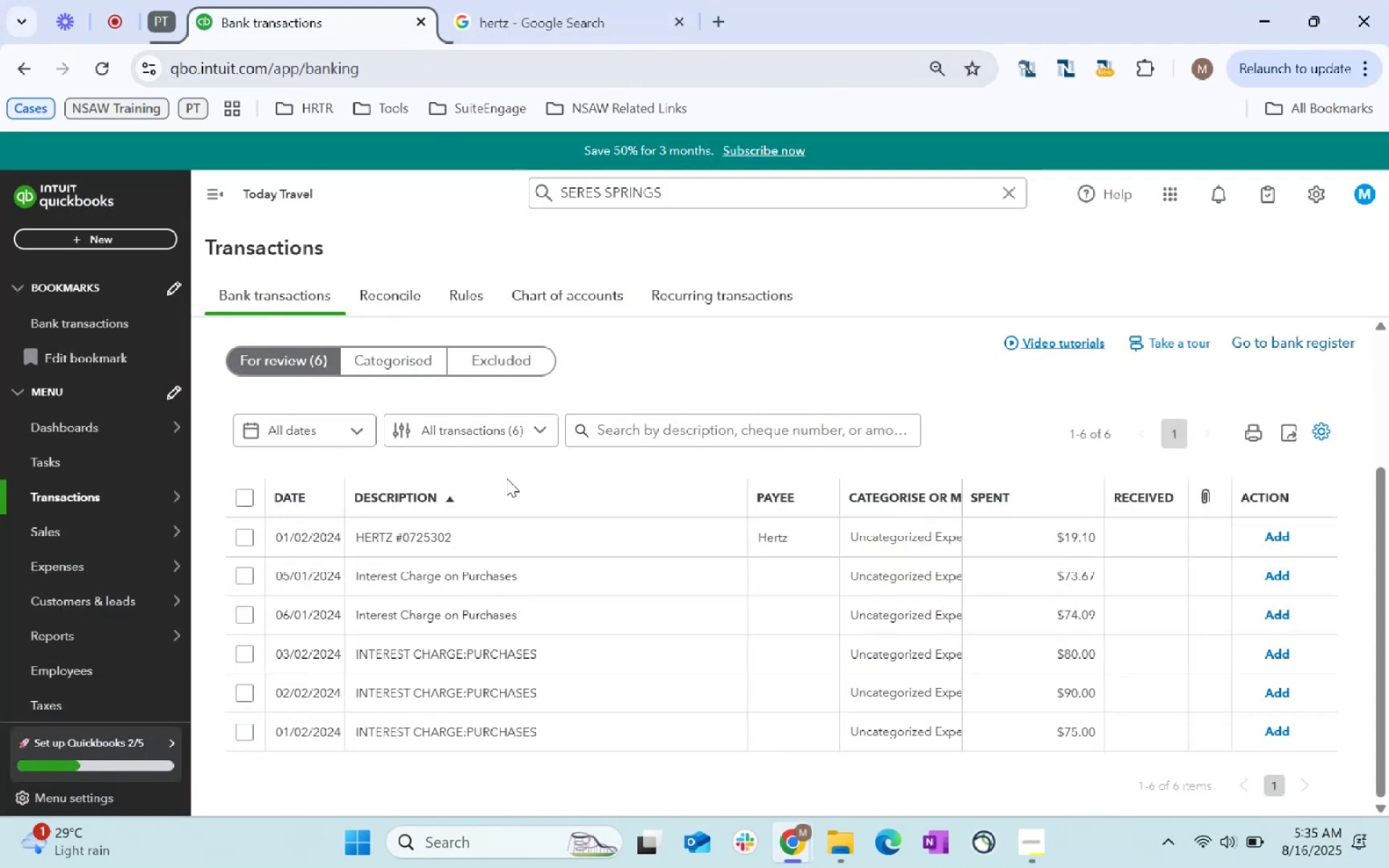 
left_click([484, 535])
 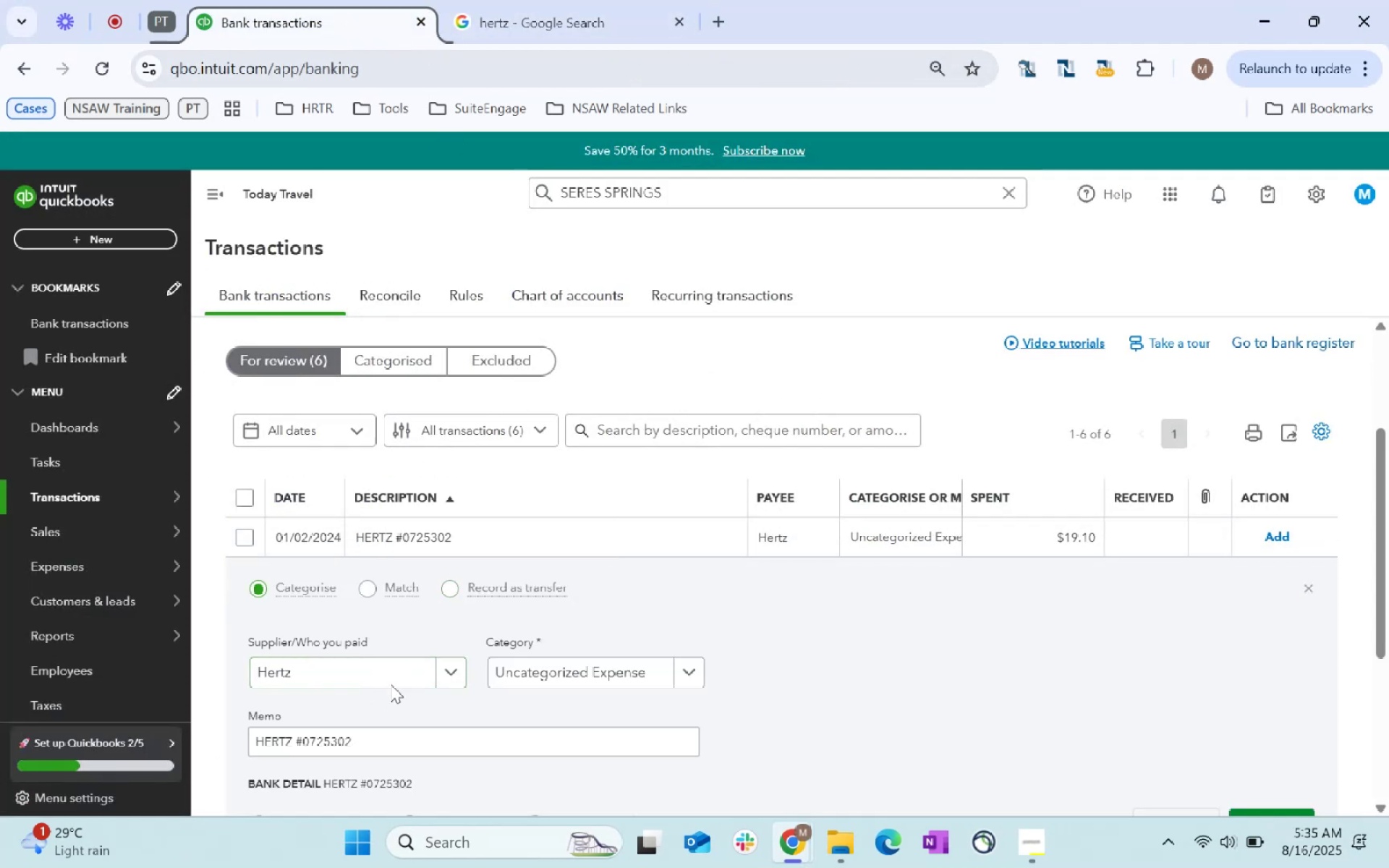 
left_click([610, 657])
 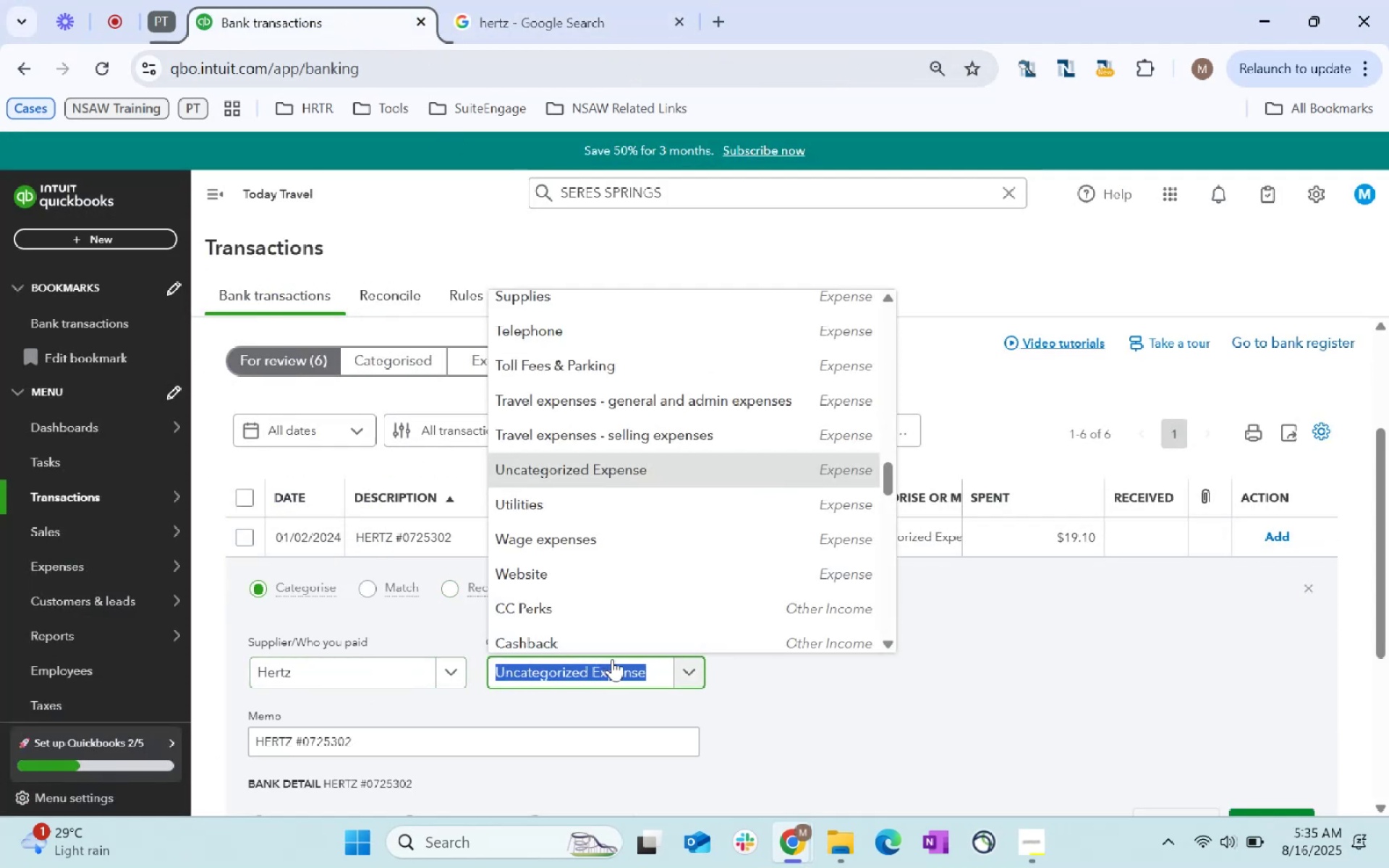 
type(car)
key(Backspace)
key(Backspace)
key(Backspace)
key(Backspace)
key(Backspace)
key(Backspace)
key(Backspace)
type(rent)
 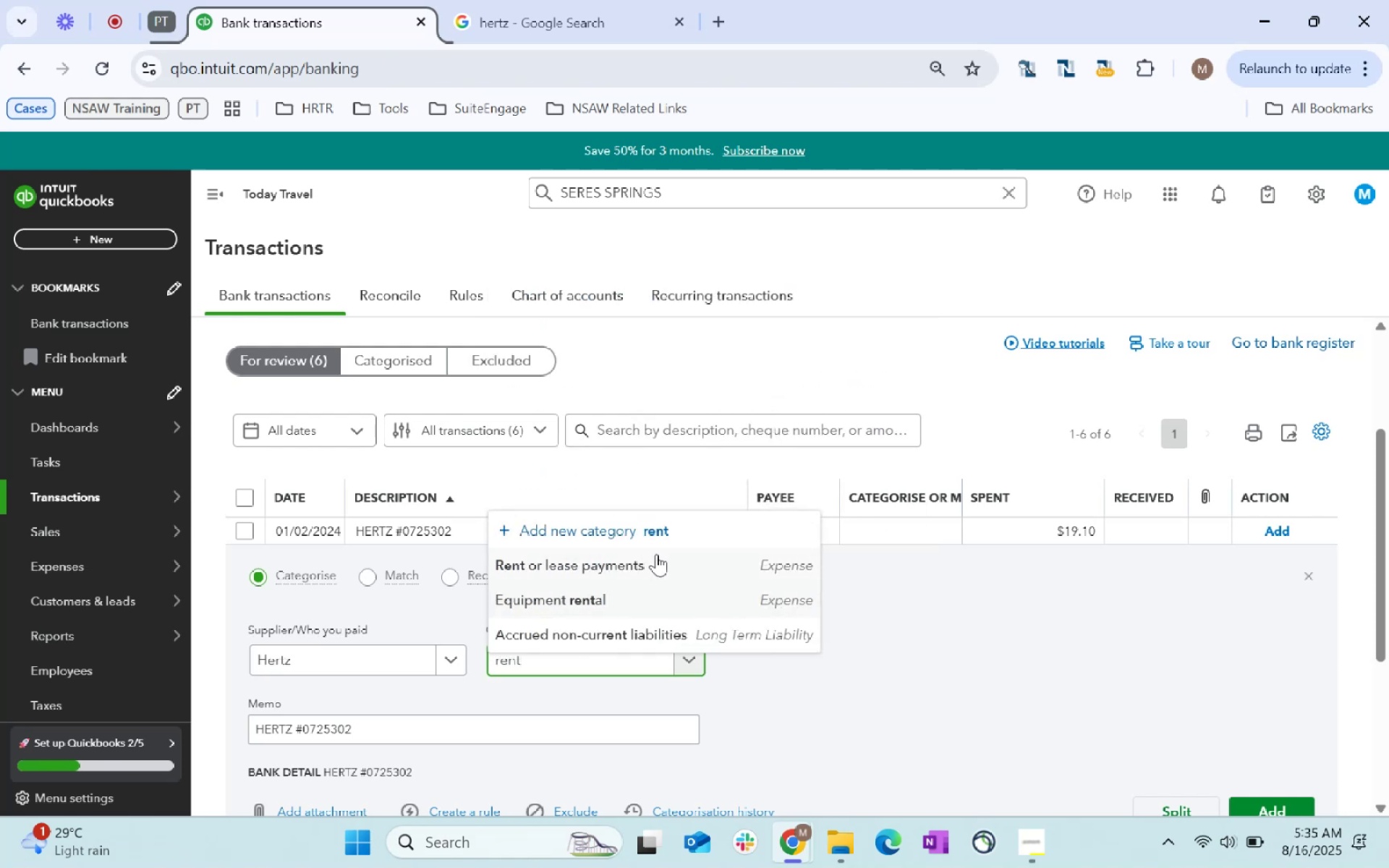 
left_click([660, 570])
 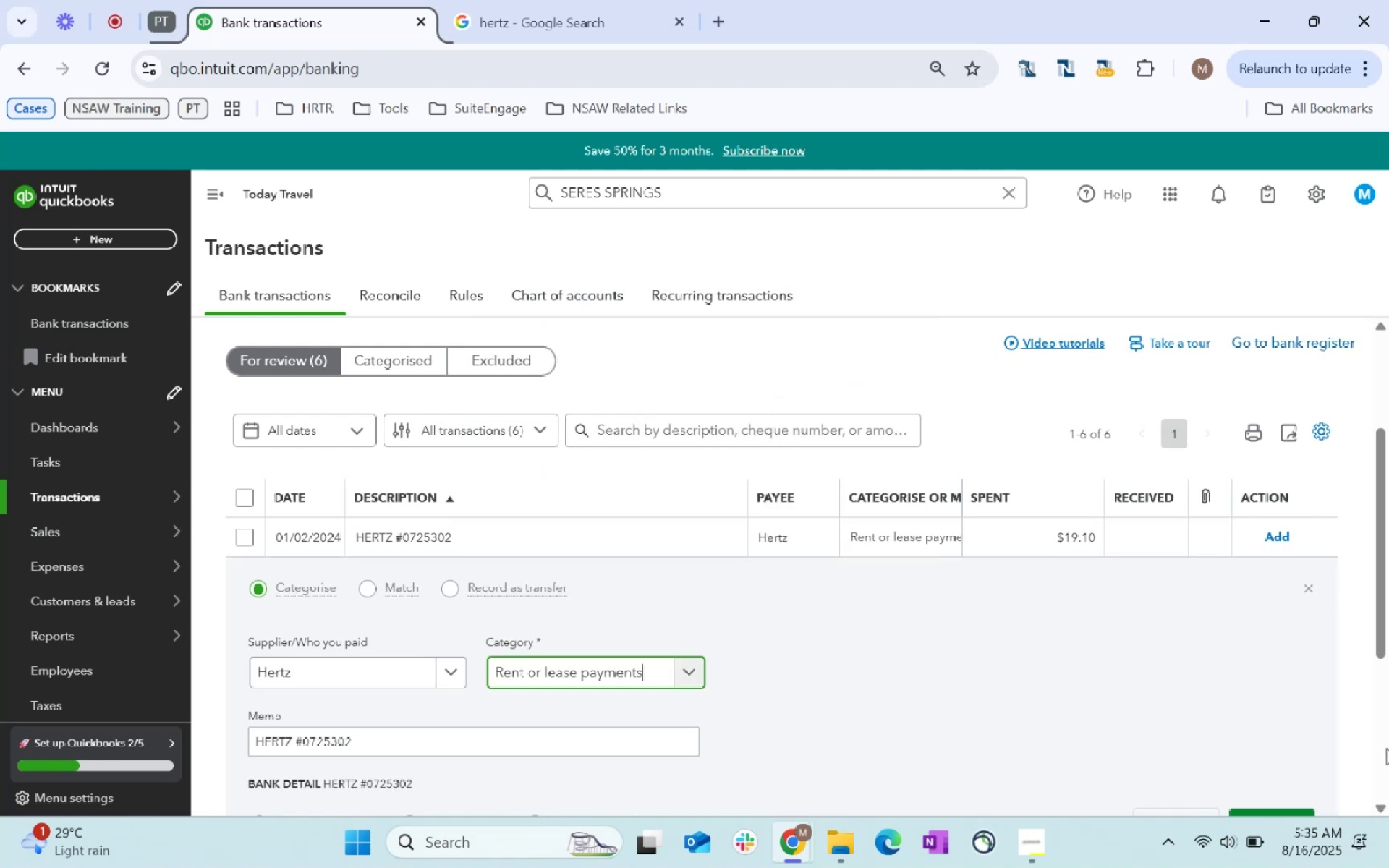 
scroll: coordinate [1386, 748], scroll_direction: down, amount: 1.0
 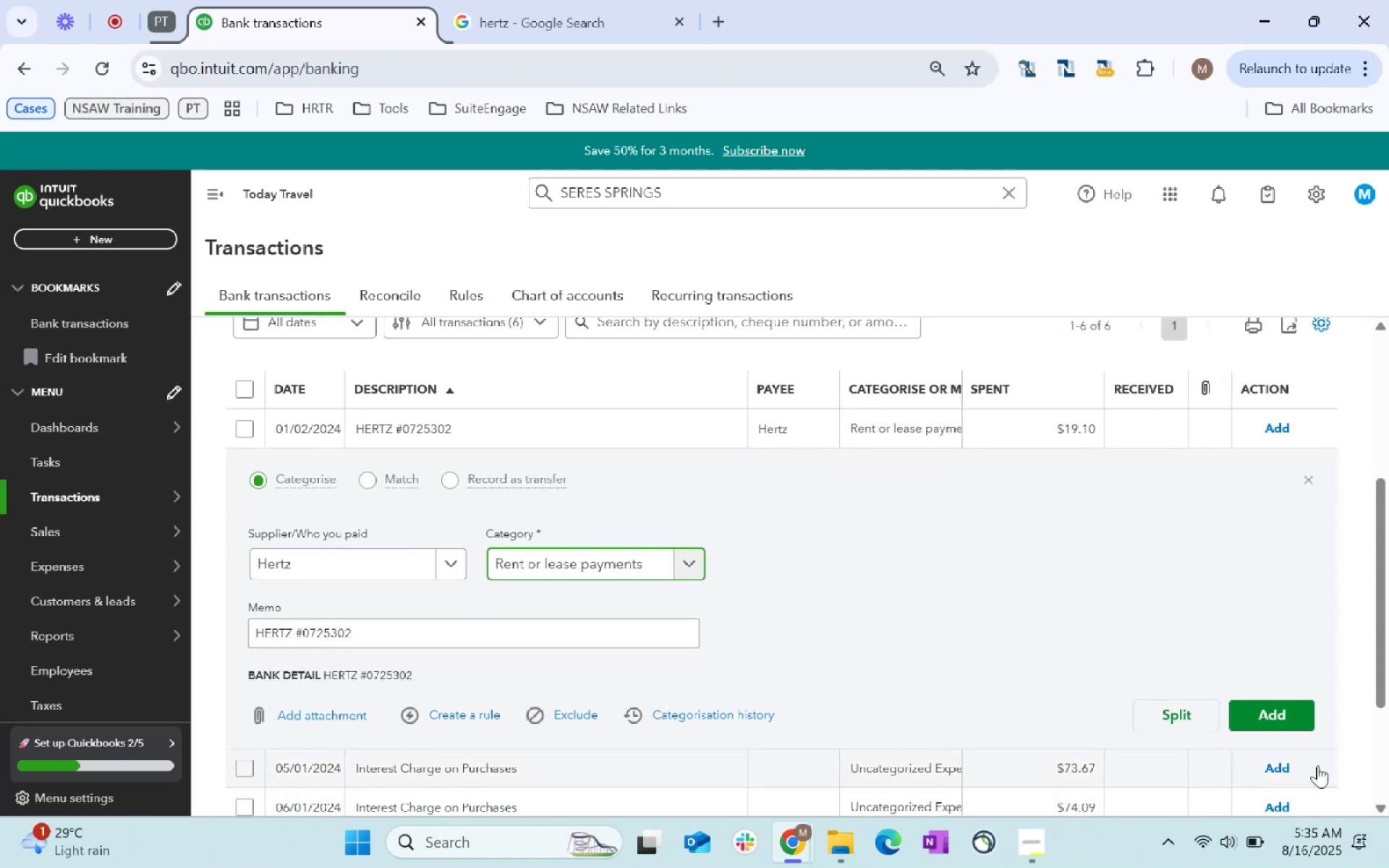 
left_click([1280, 711])
 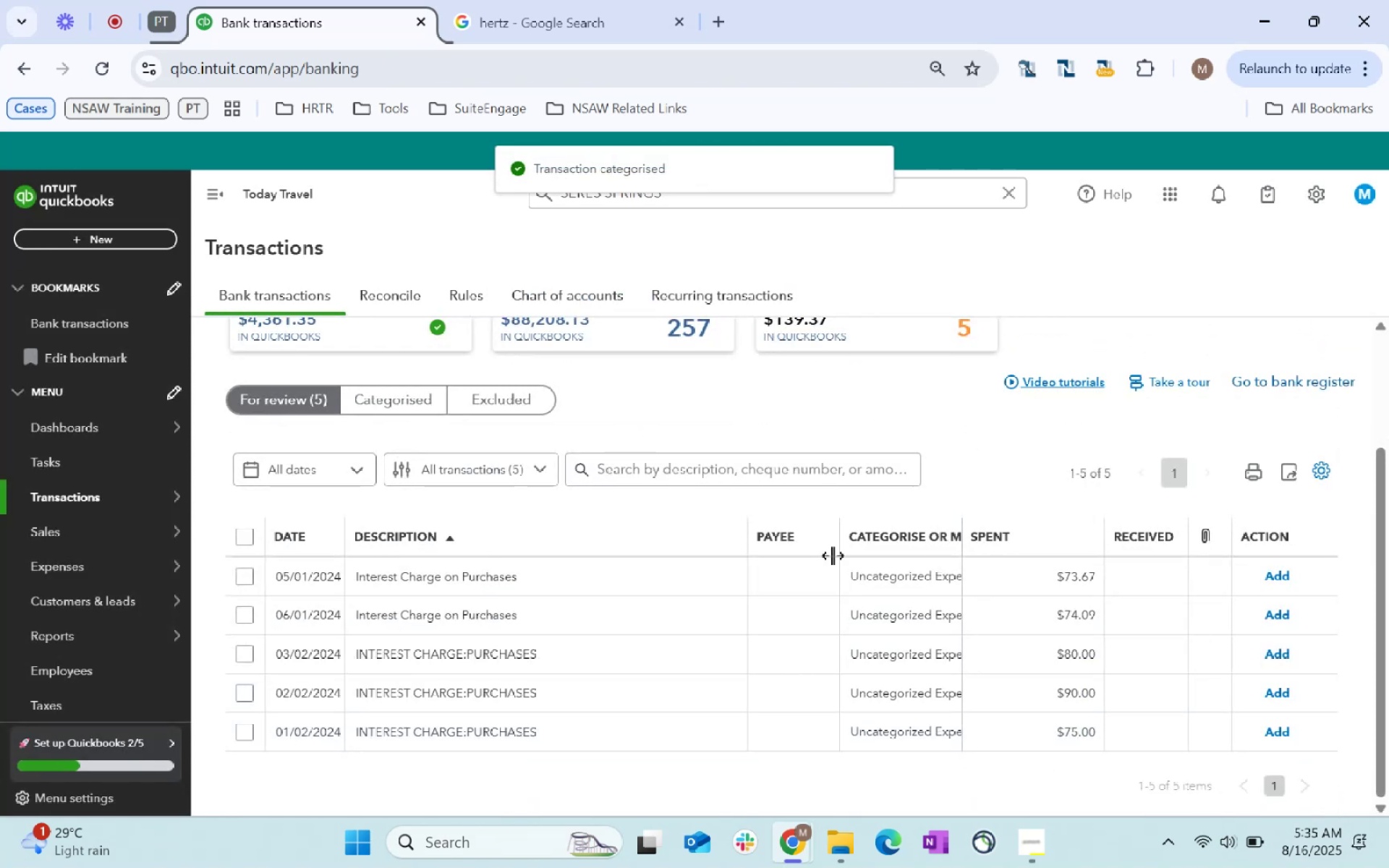 
left_click([828, 569])
 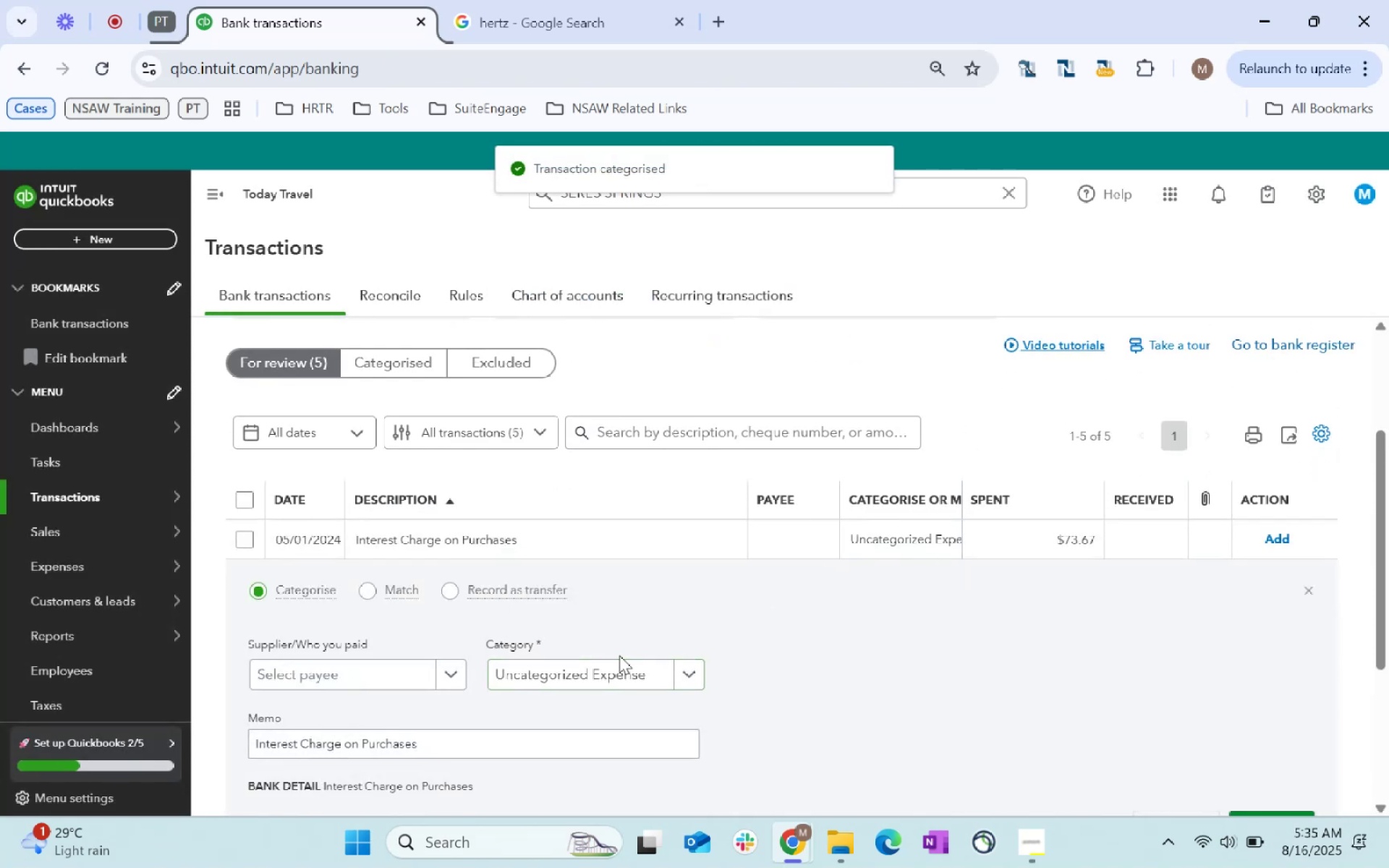 
left_click([603, 663])
 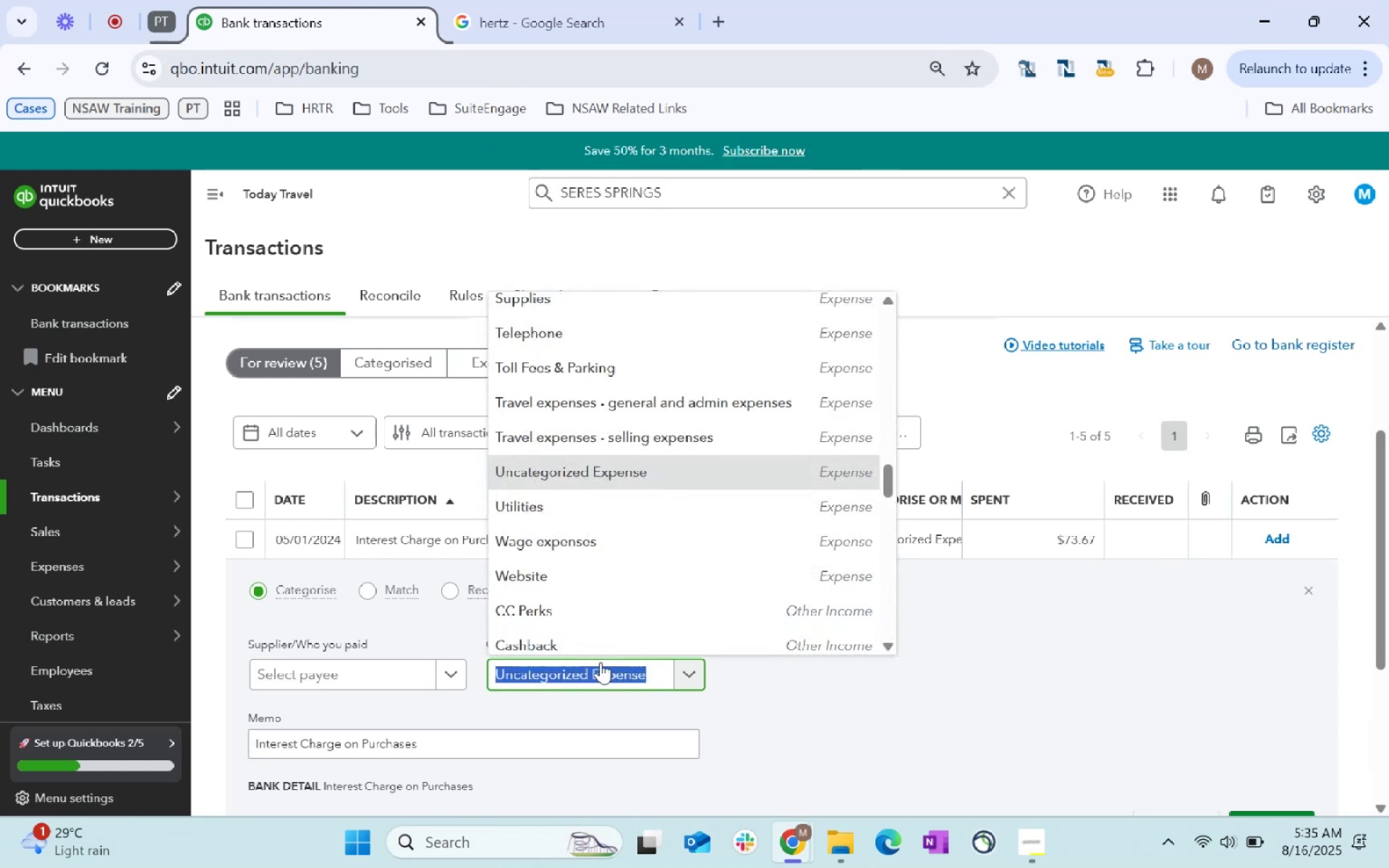 
type(bank)
 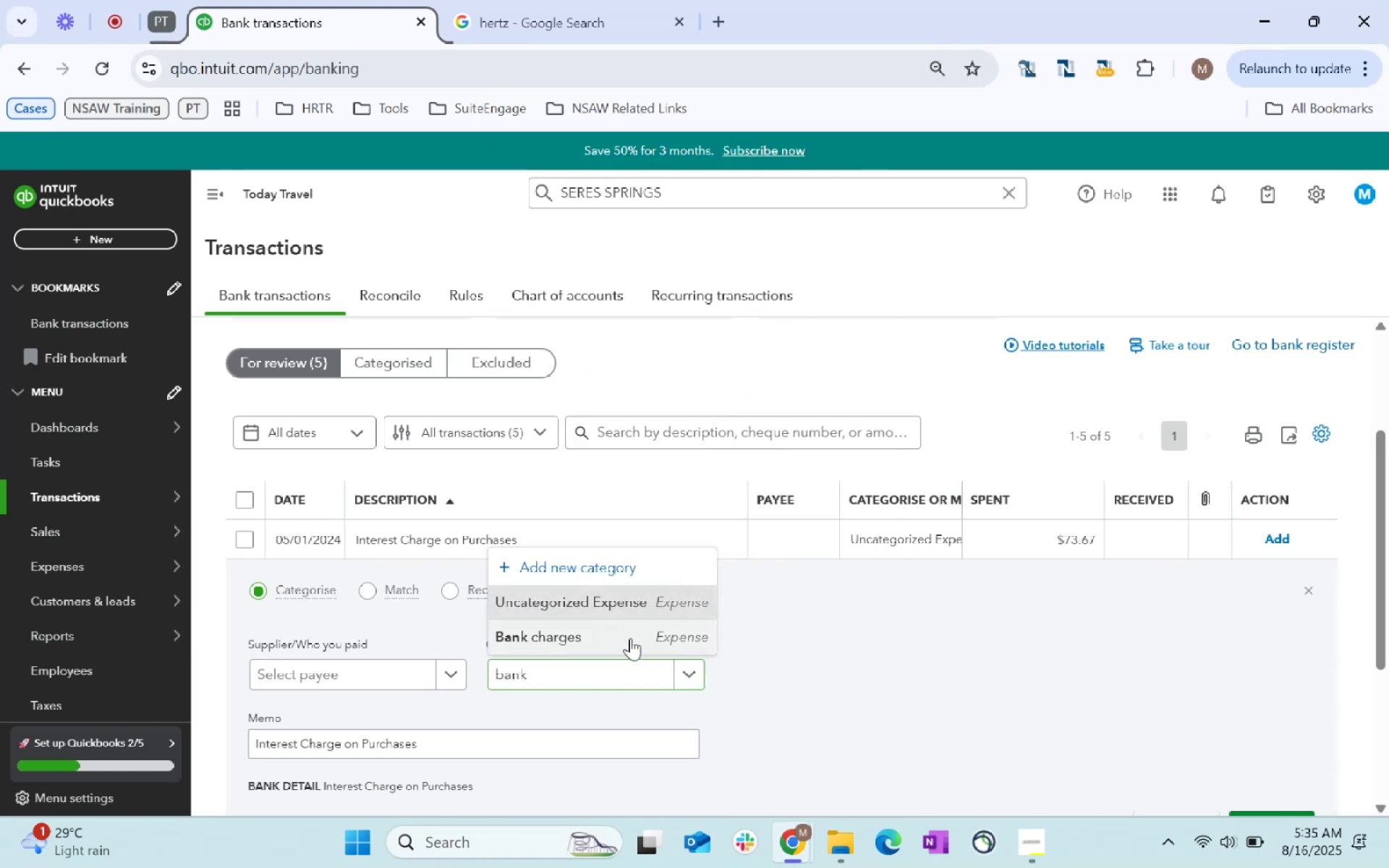 
scroll: coordinate [1217, 629], scroll_direction: down, amount: 4.0
 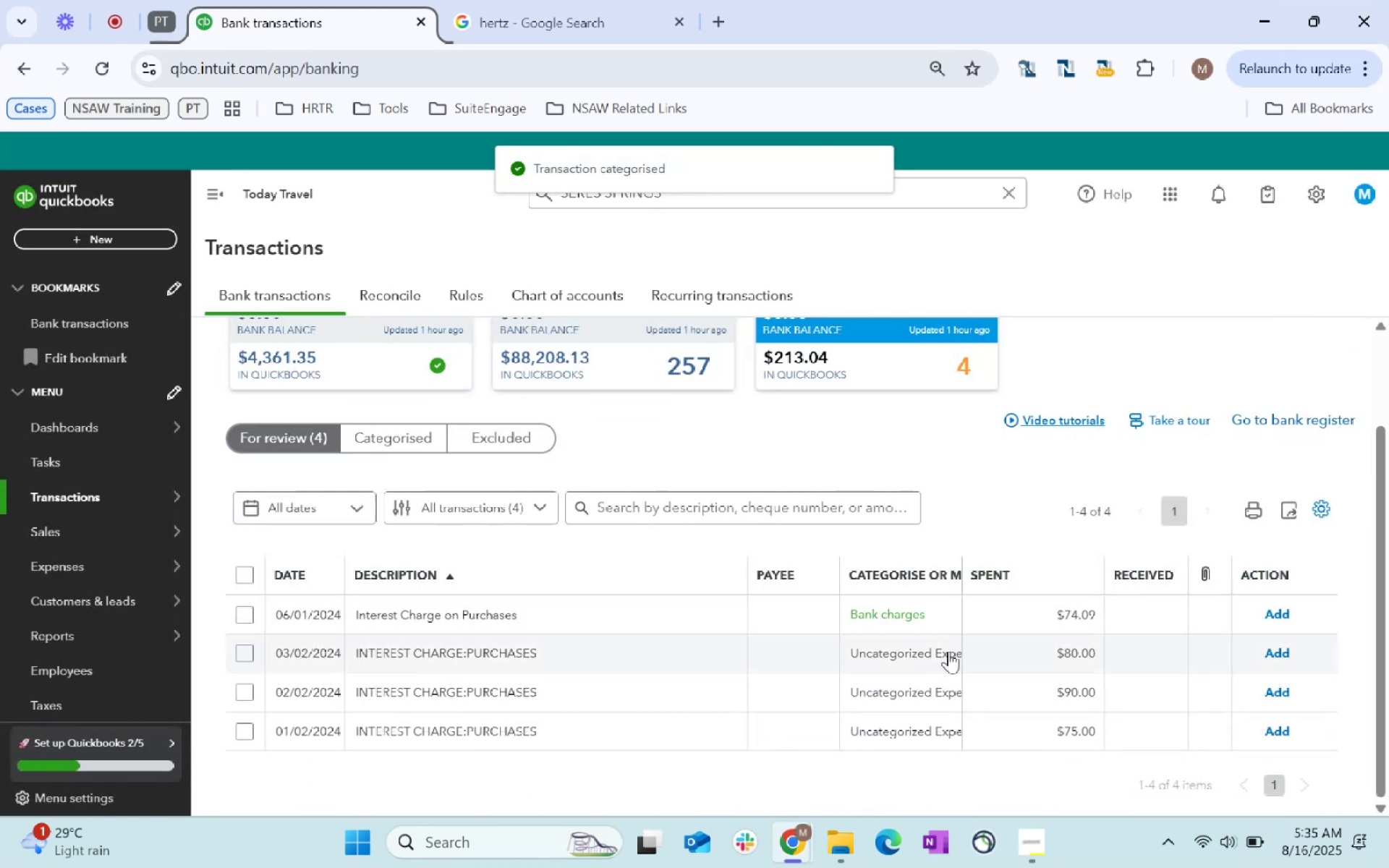 
left_click([926, 621])
 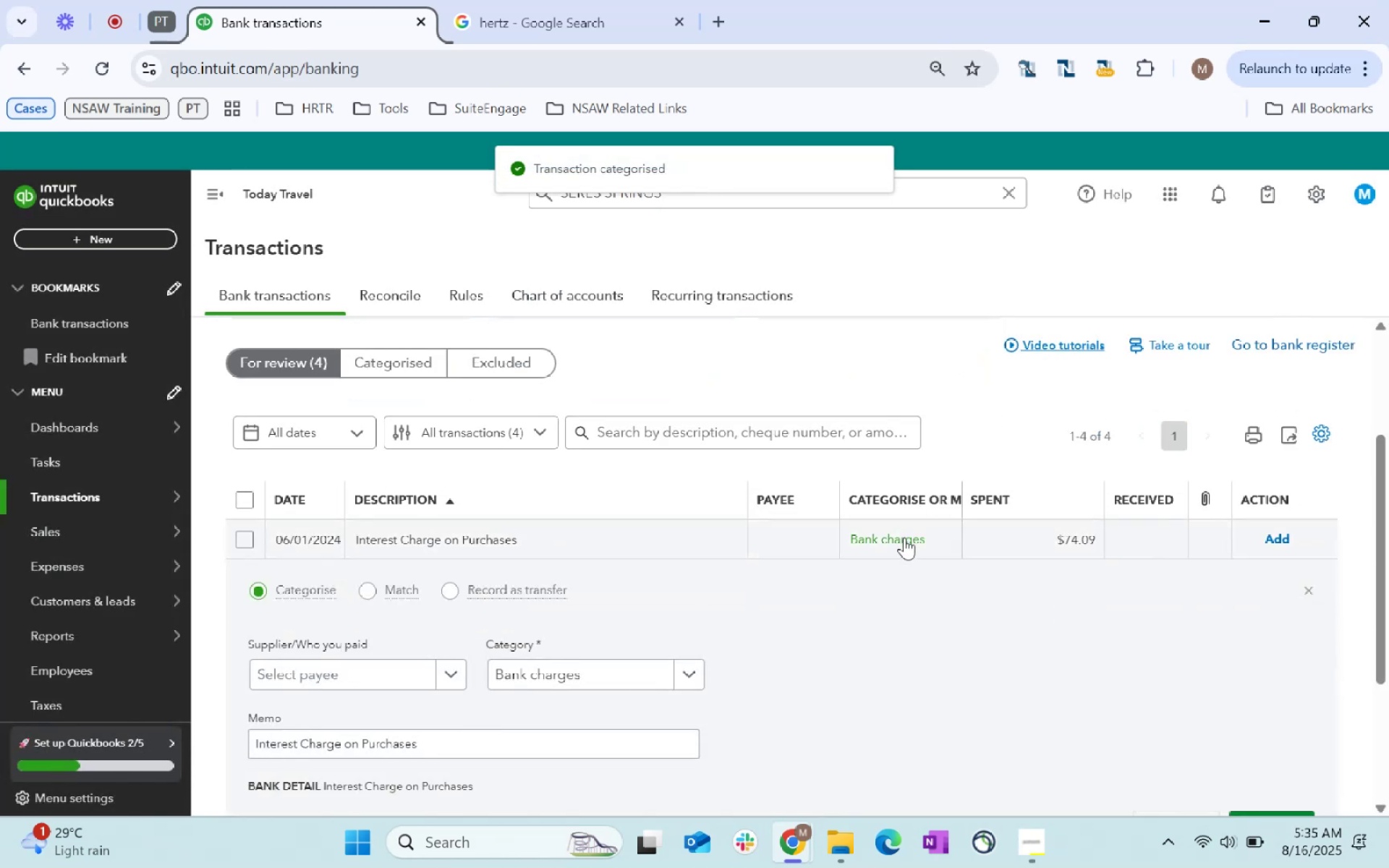 
left_click([904, 537])
 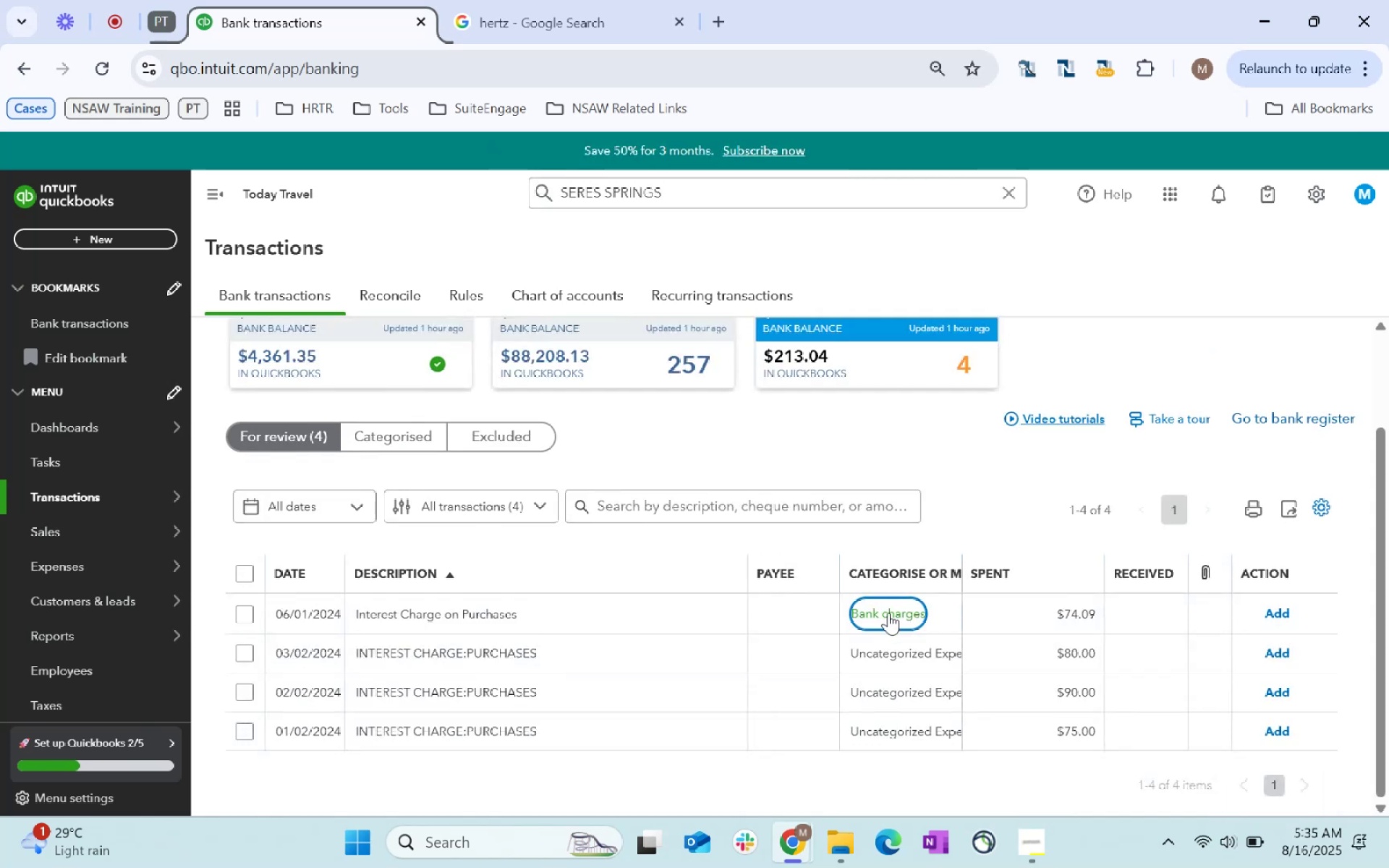 
left_click([889, 624])
 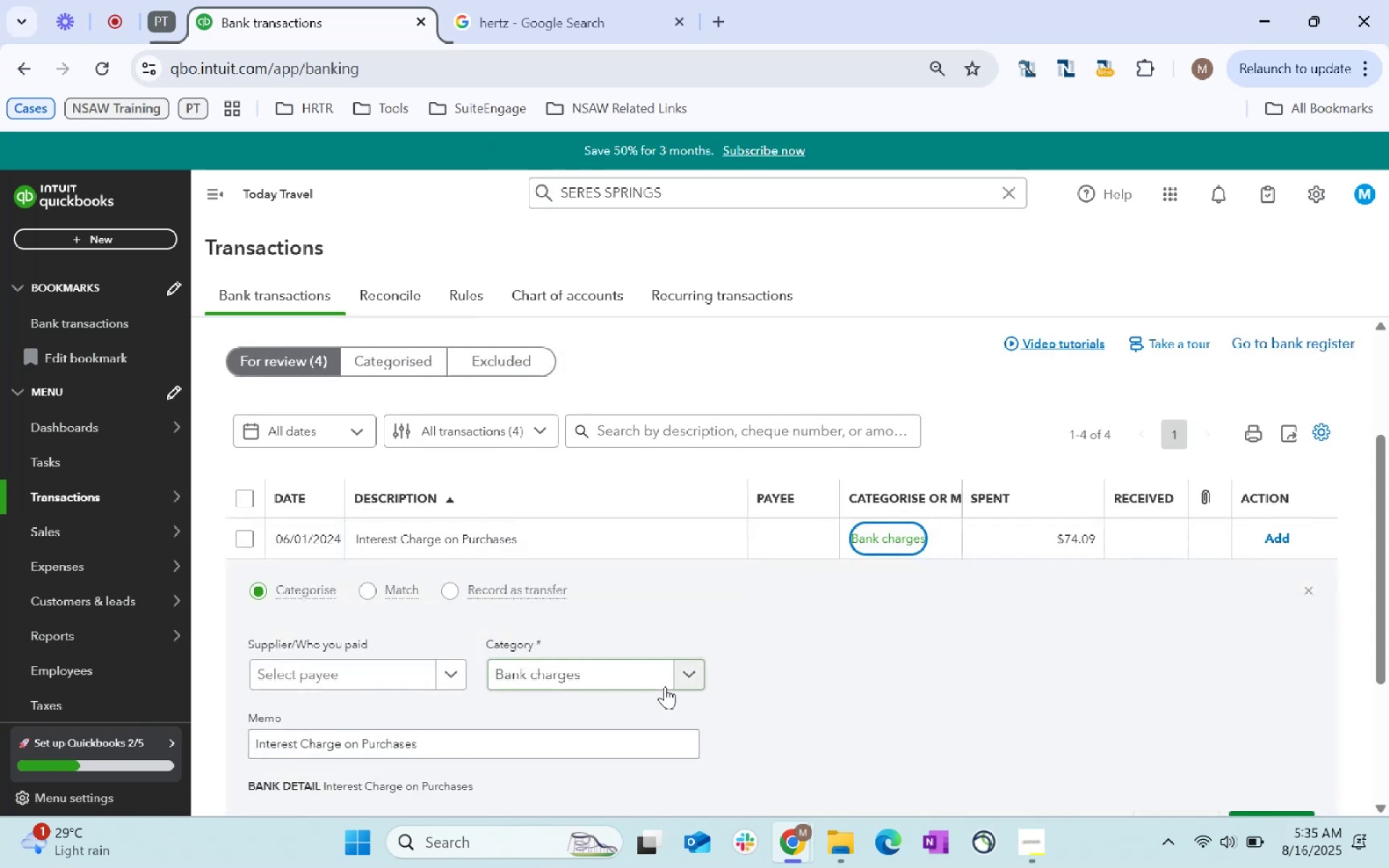 
left_click([647, 683])
 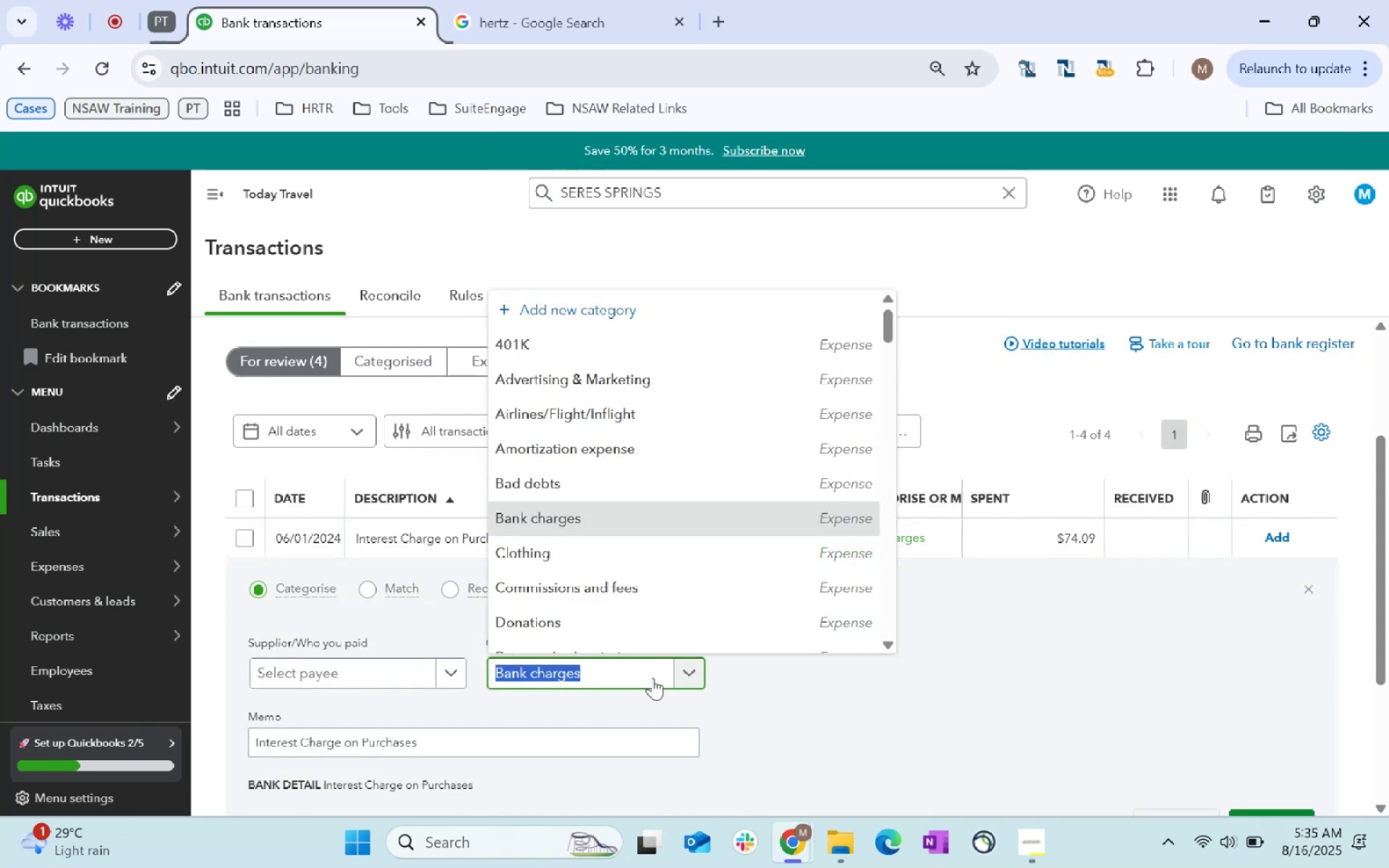 
type(interest)
 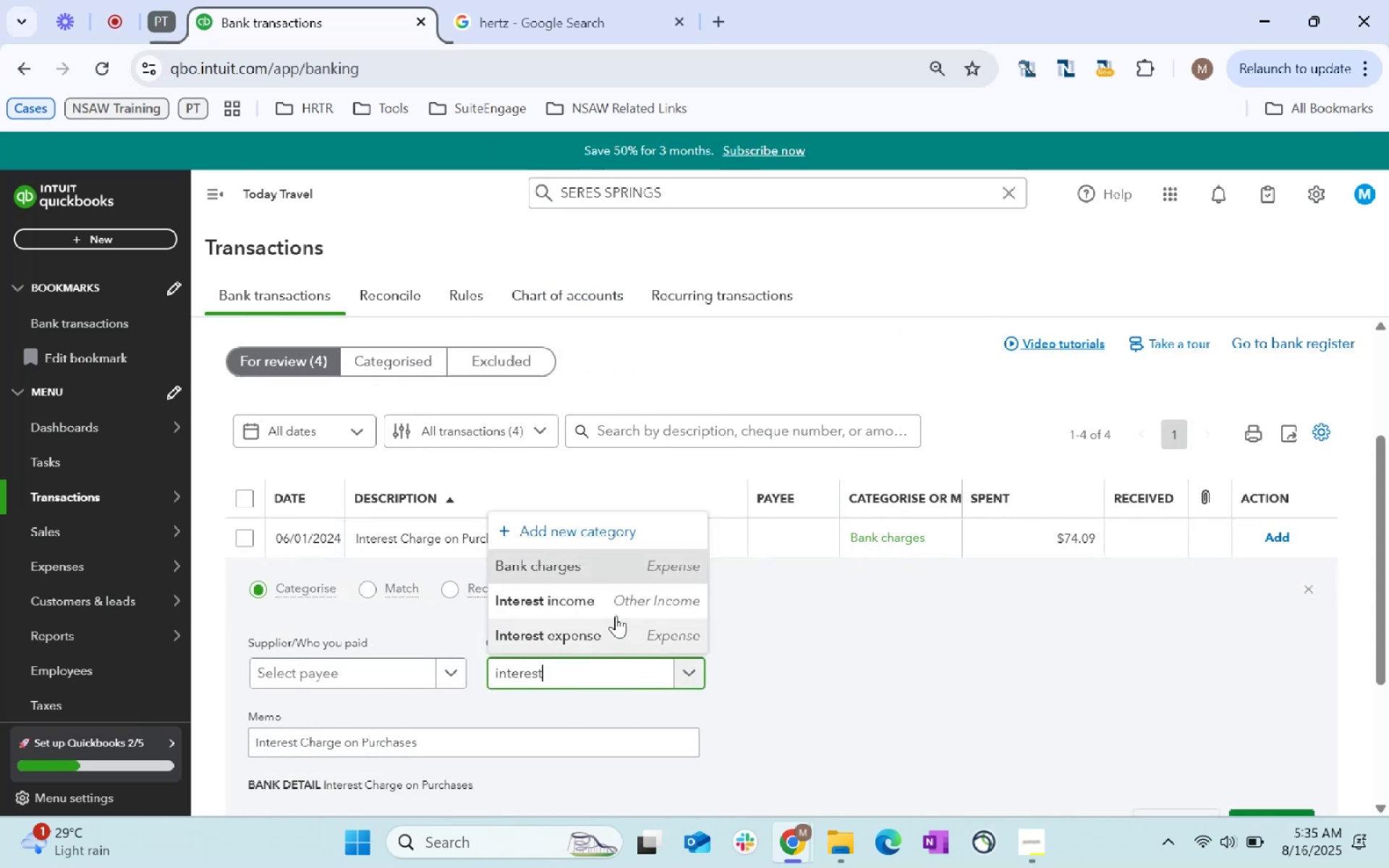 
left_click([622, 635])
 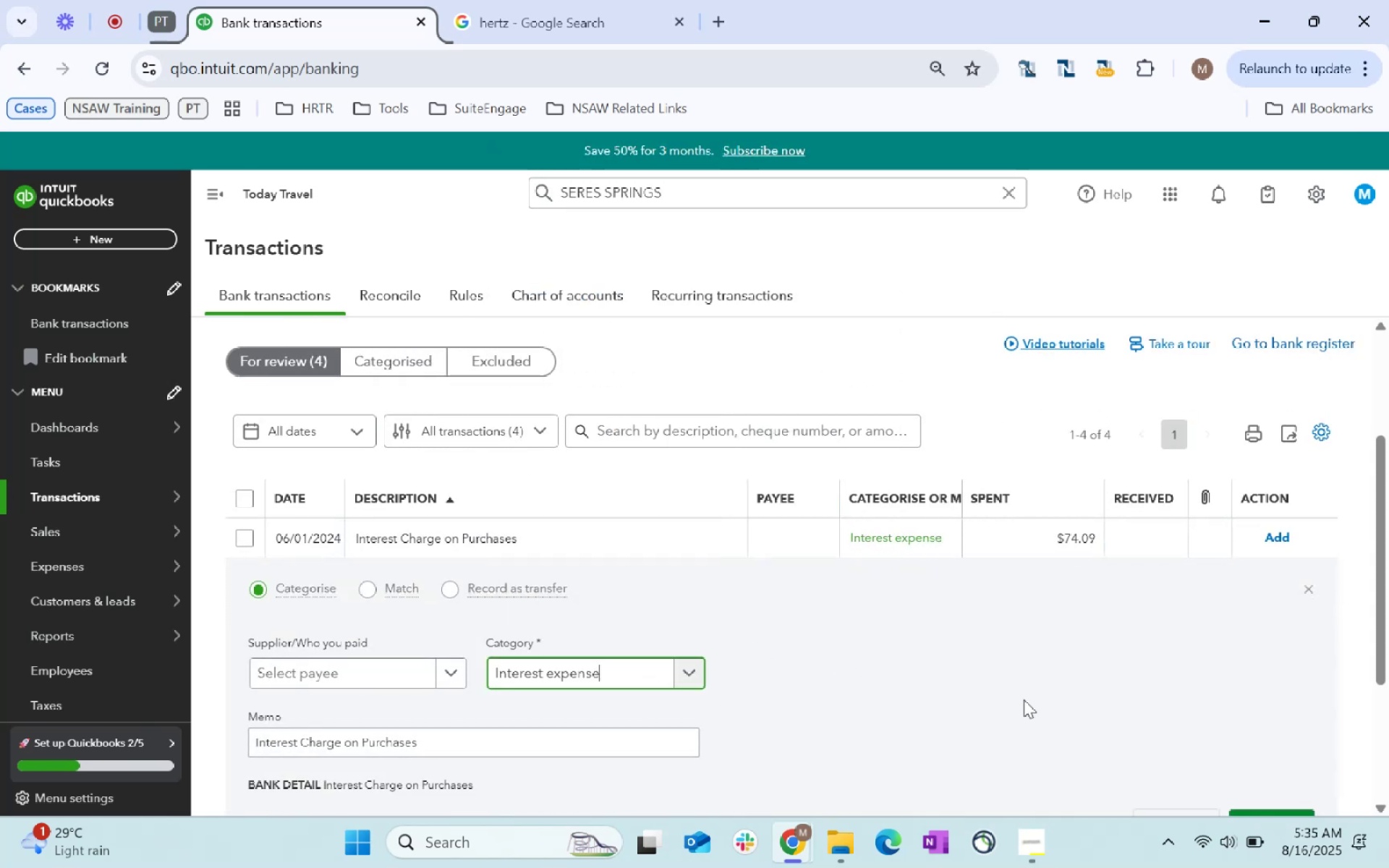 
scroll: coordinate [1237, 720], scroll_direction: down, amount: 2.0
 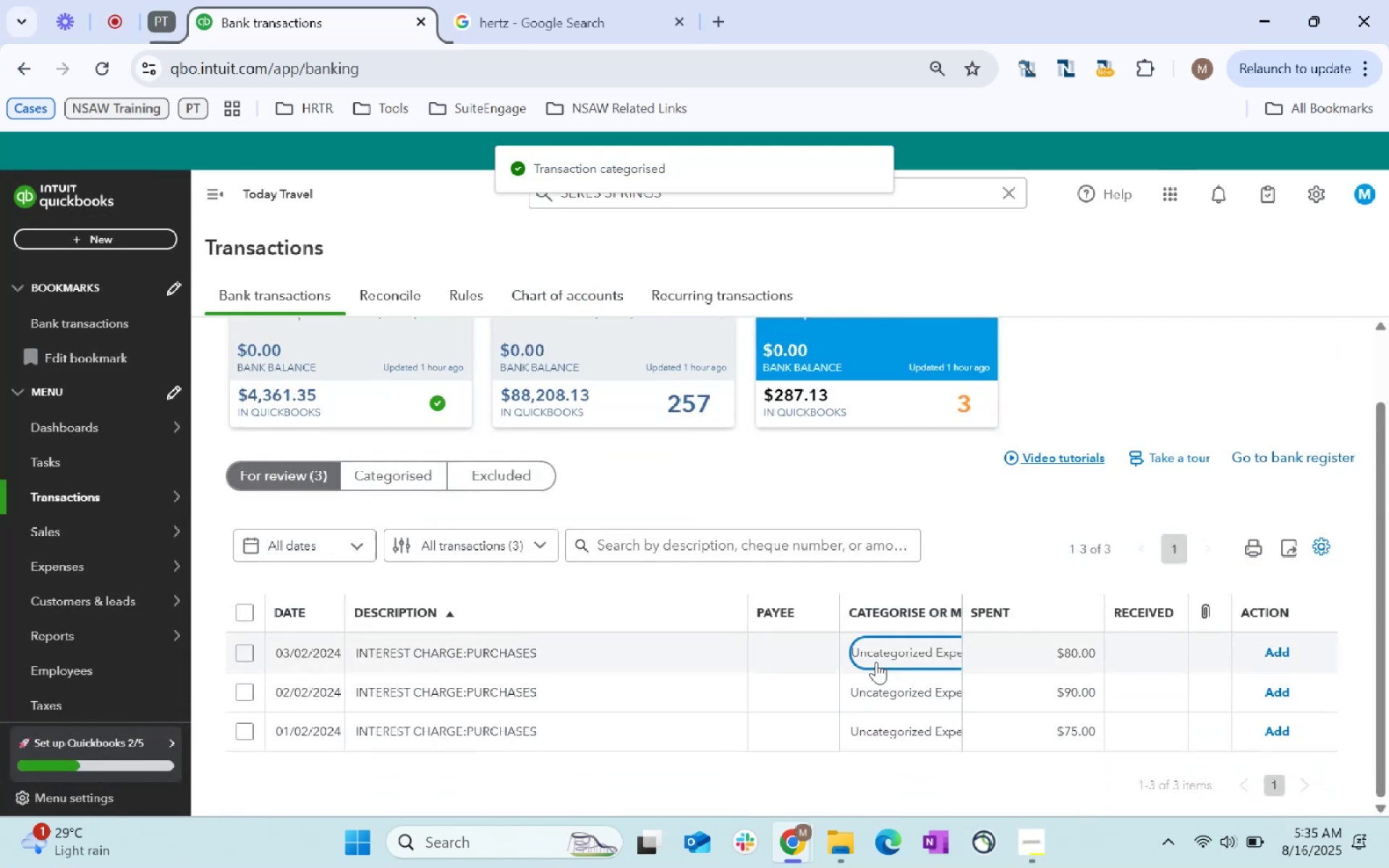 
left_click([632, 673])
 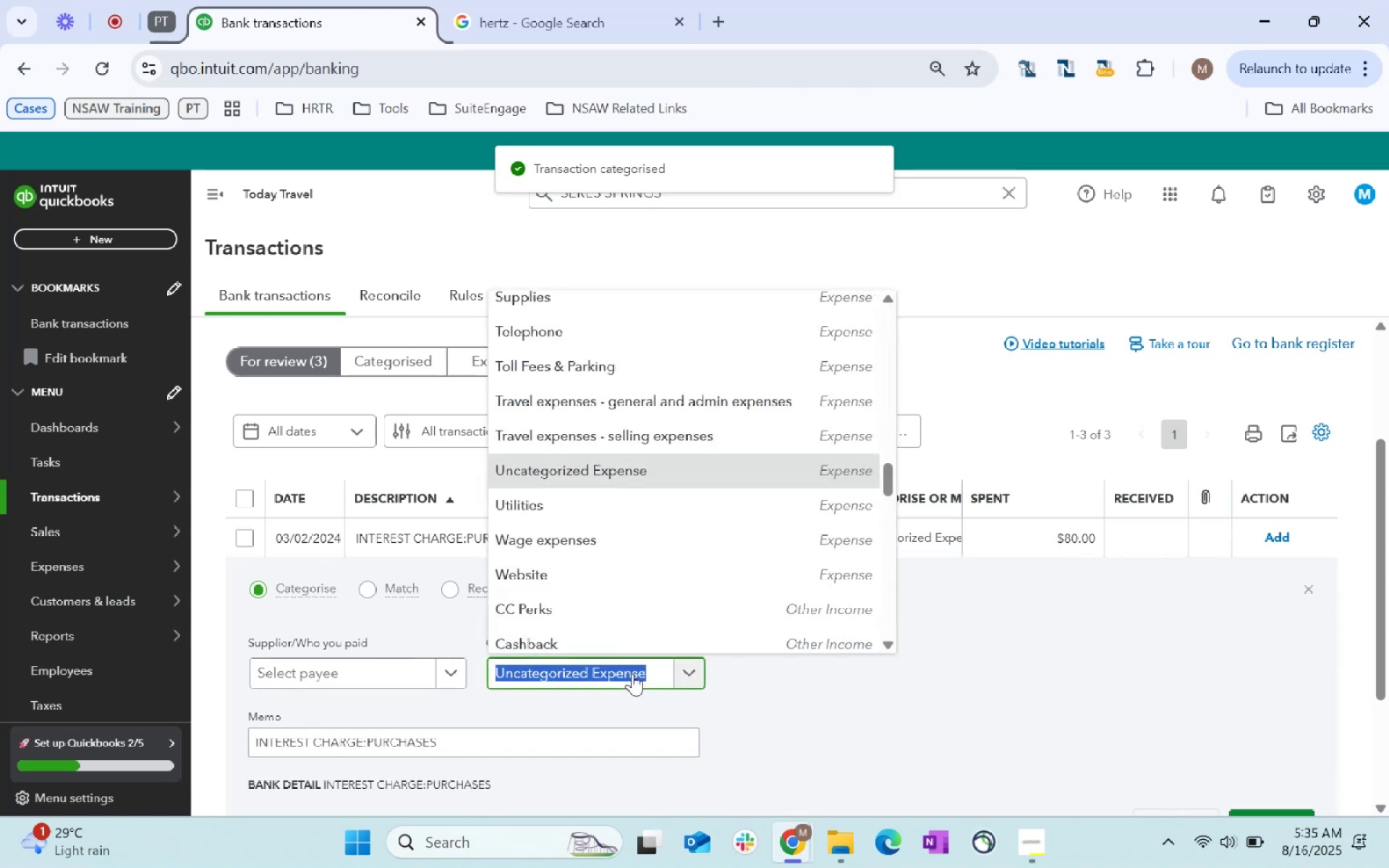 
type(interst)
key(Backspace)
type(=)
key(Backspace)
key(Backspace)
 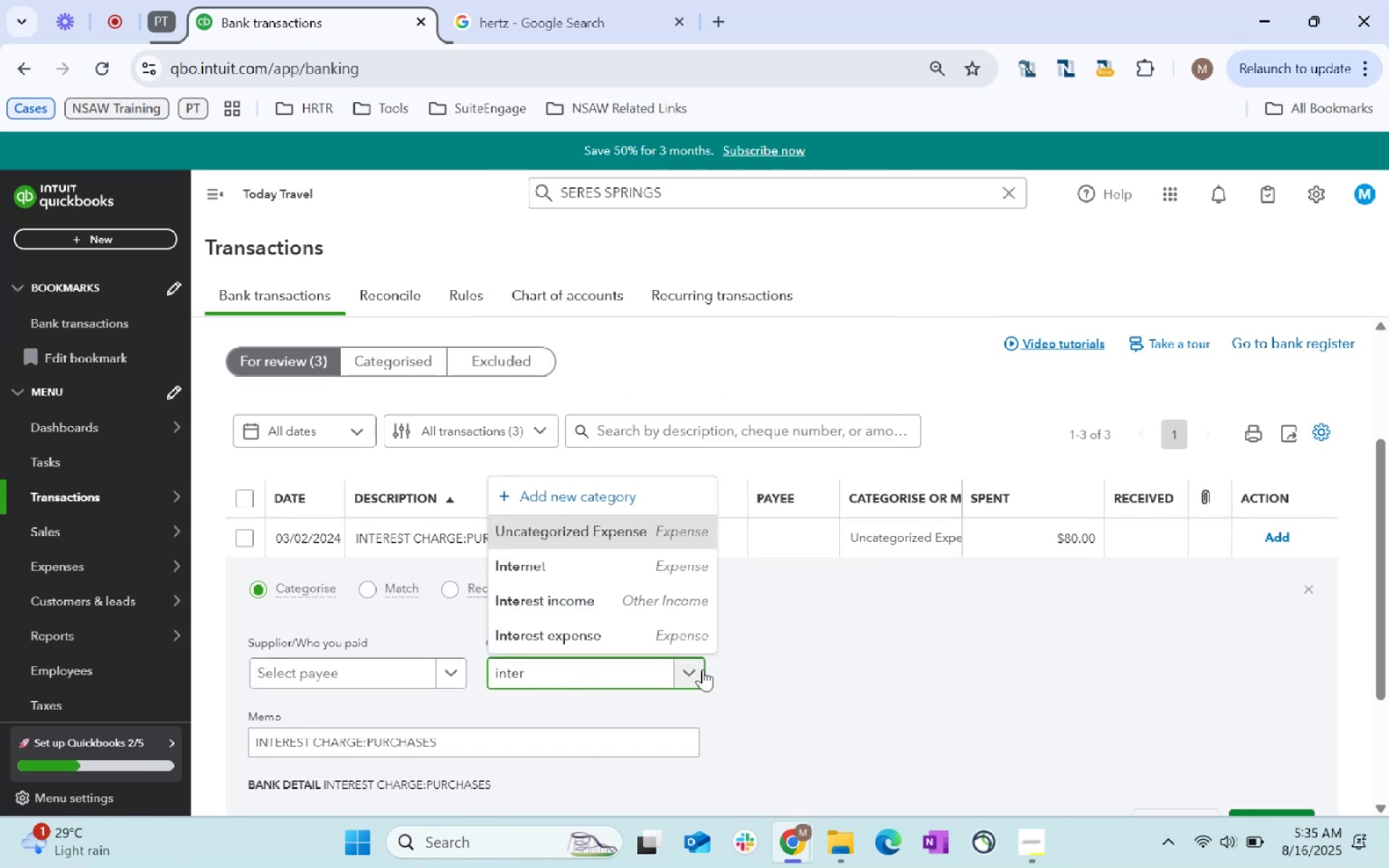 
left_click([669, 641])
 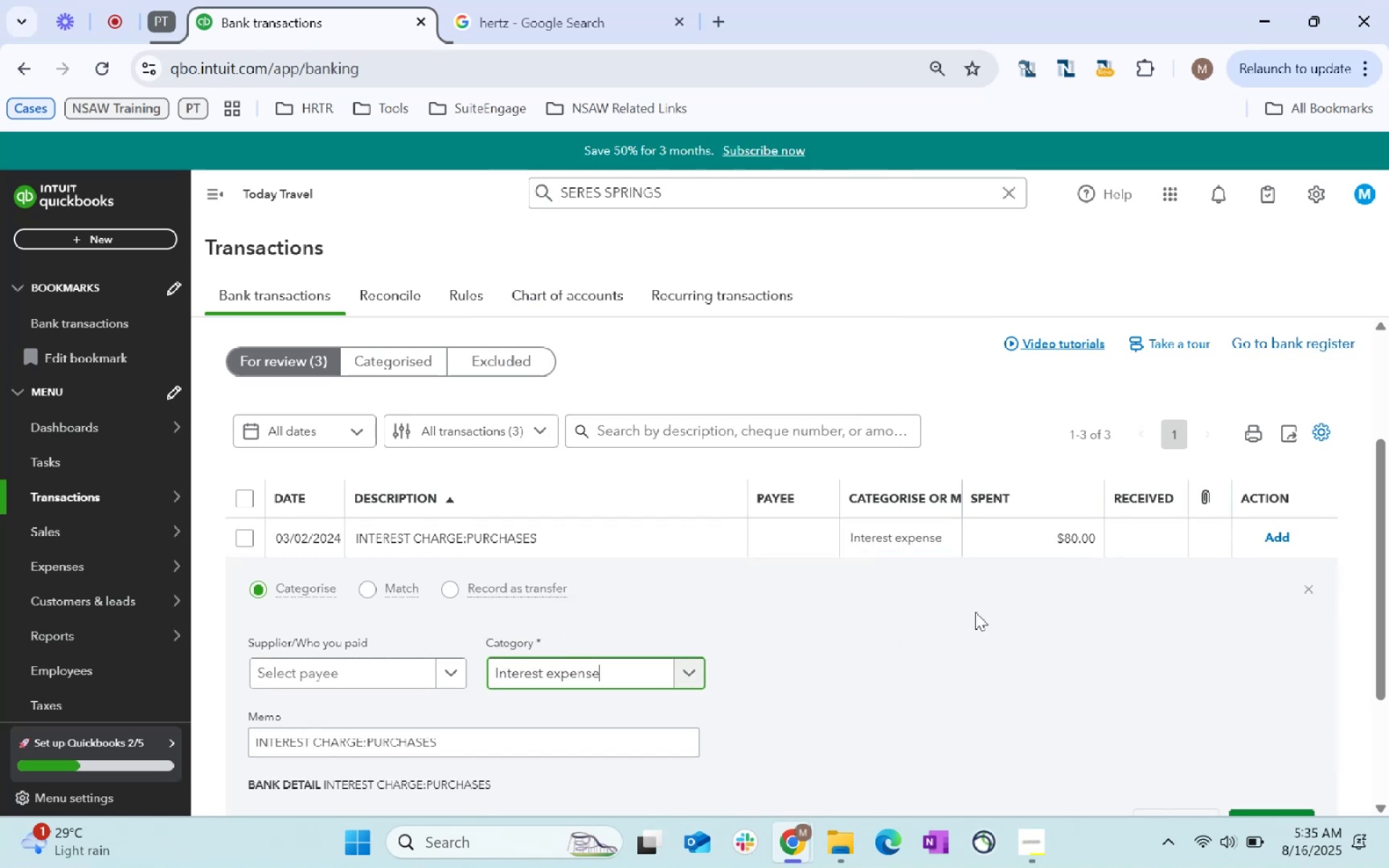 
scroll: coordinate [987, 620], scroll_direction: down, amount: 1.0
 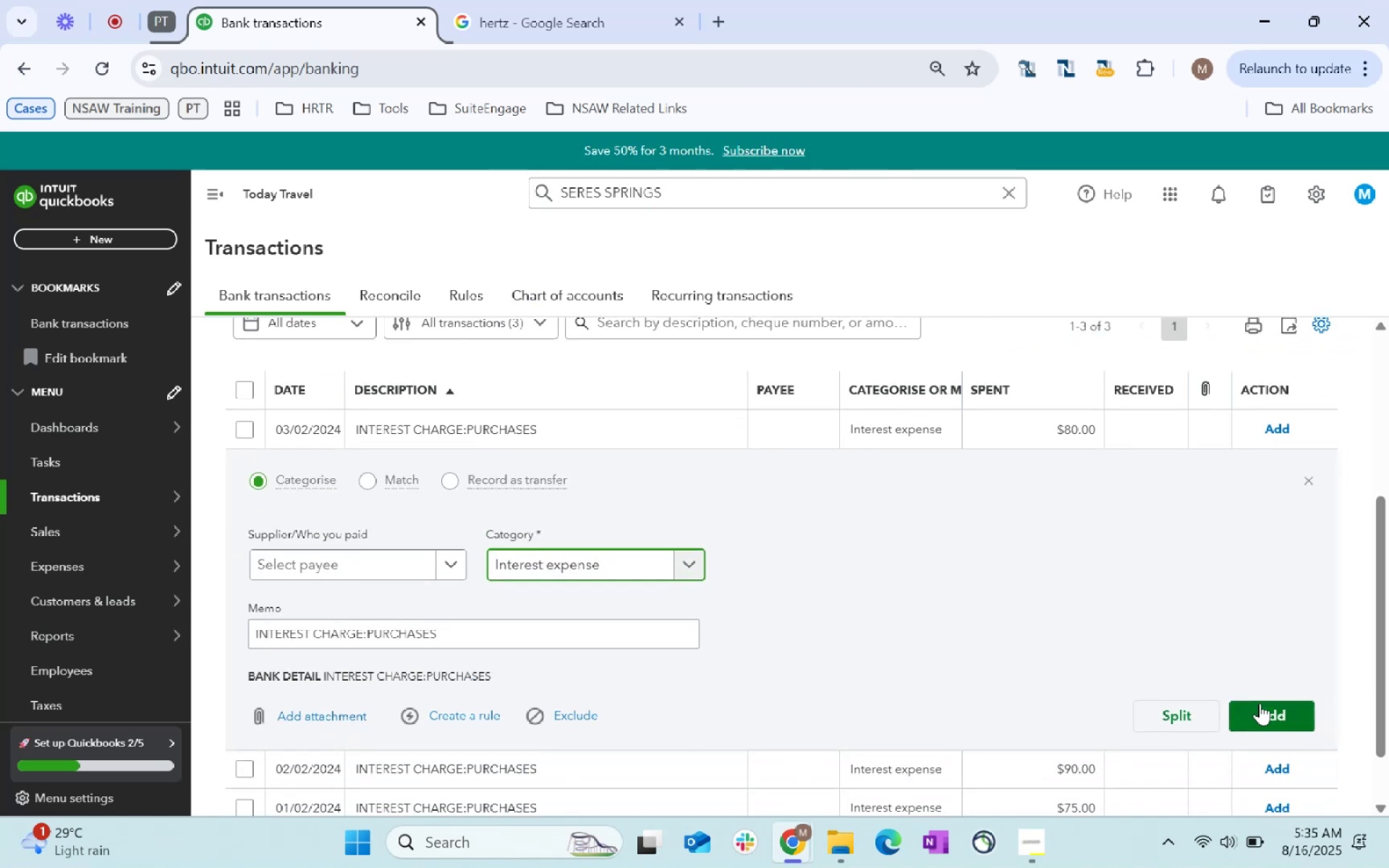 
left_click([1262, 703])
 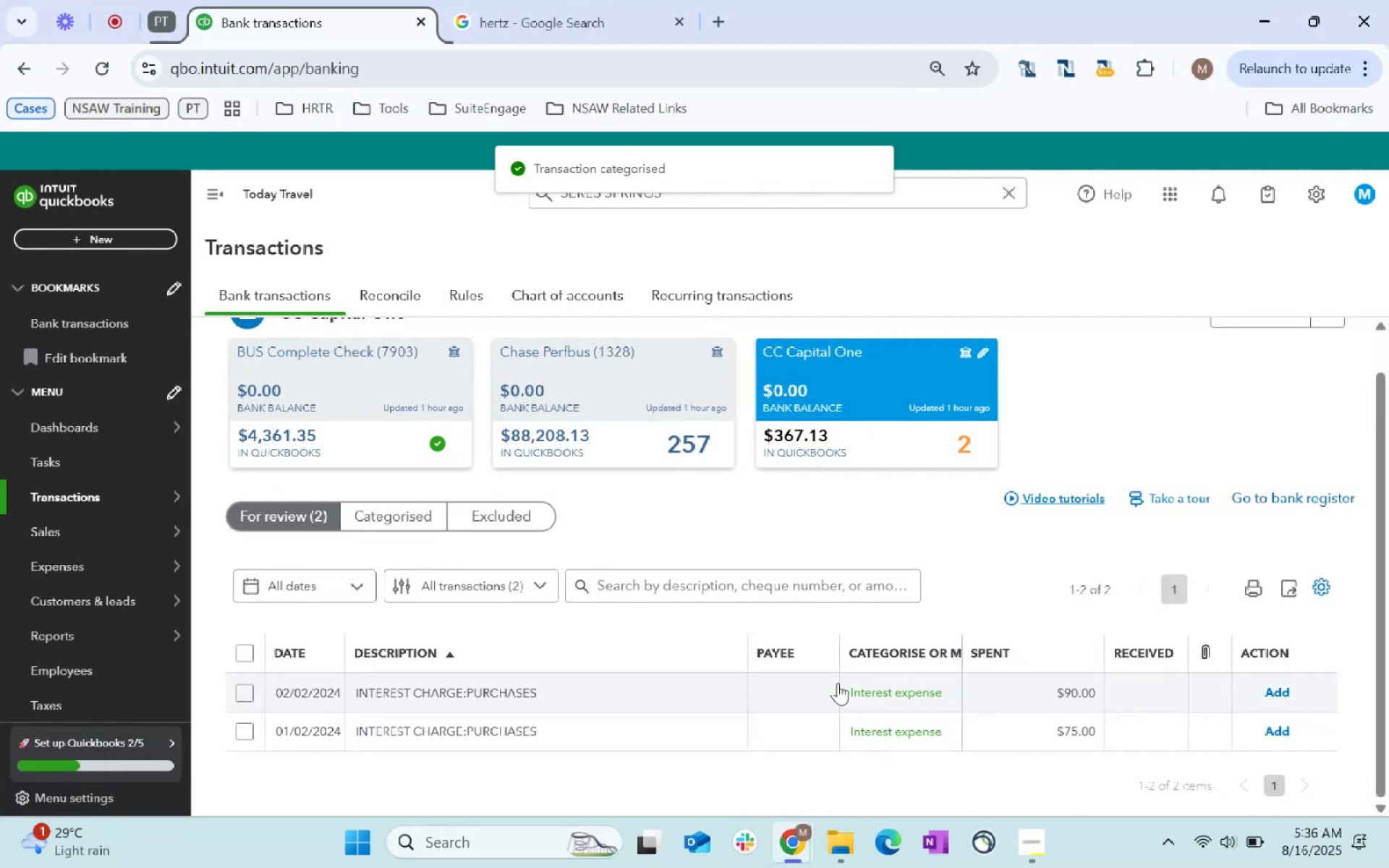 
left_click([1273, 688])
 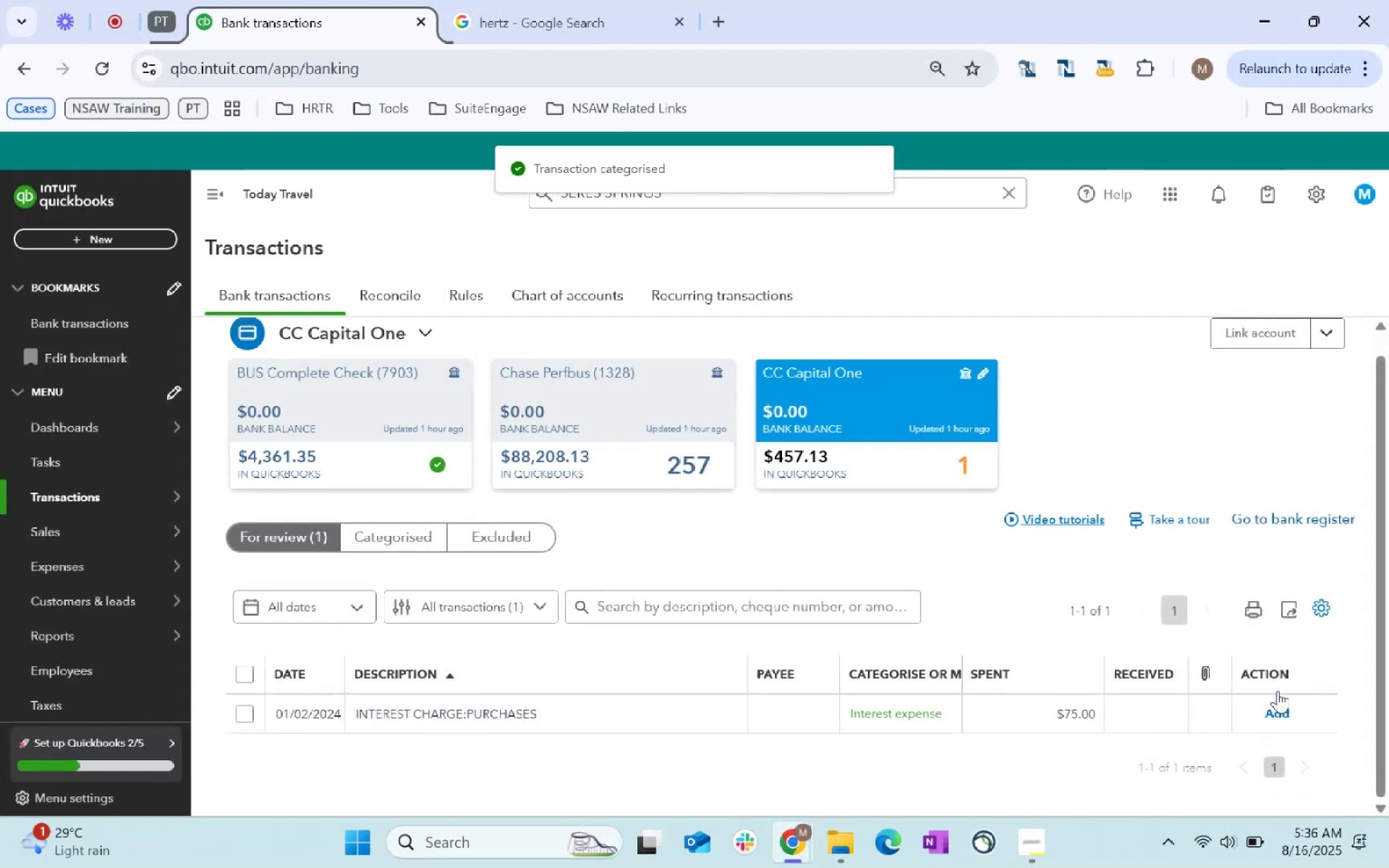 
left_click([1277, 711])
 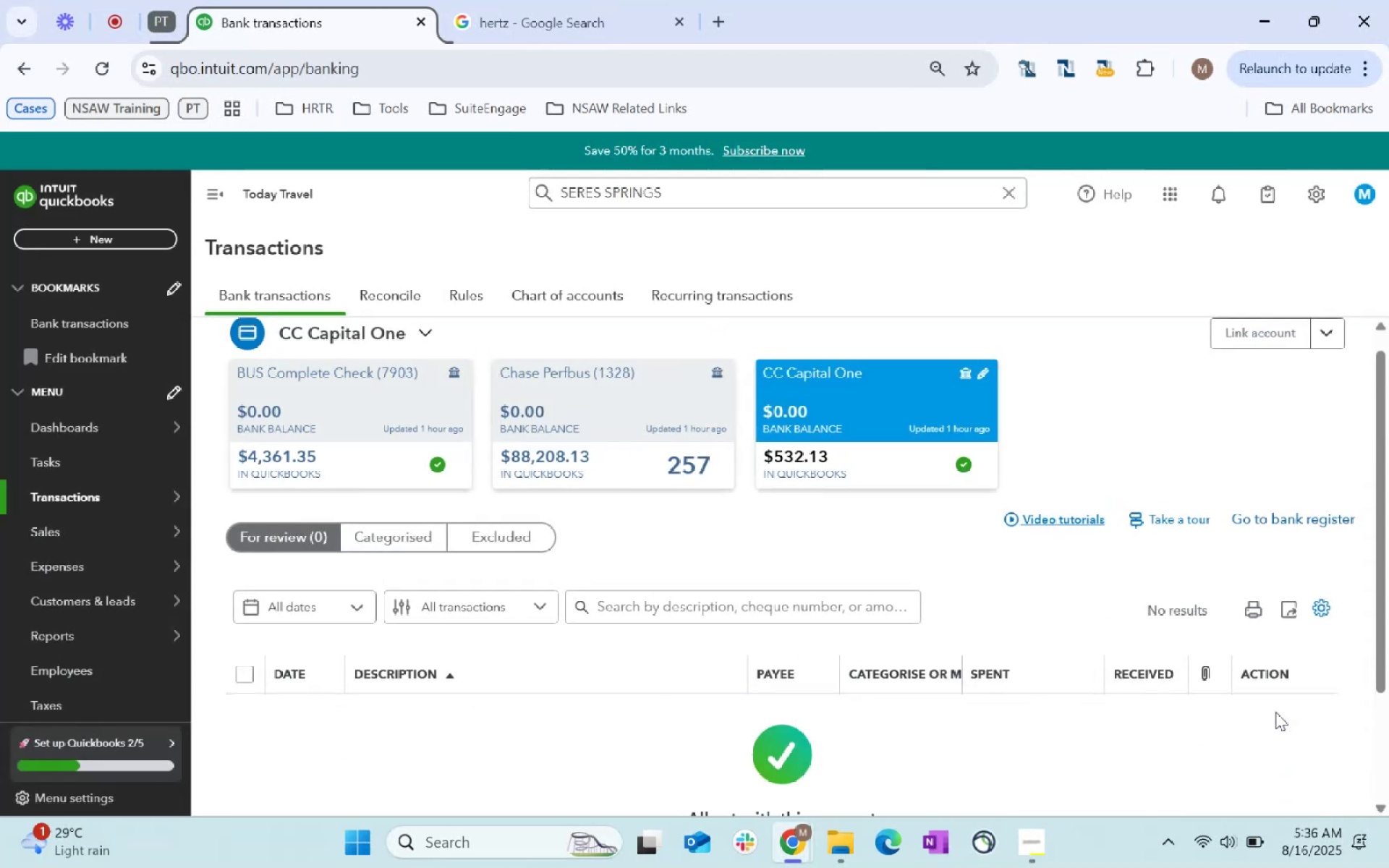 
key(Alt+AltLeft)
 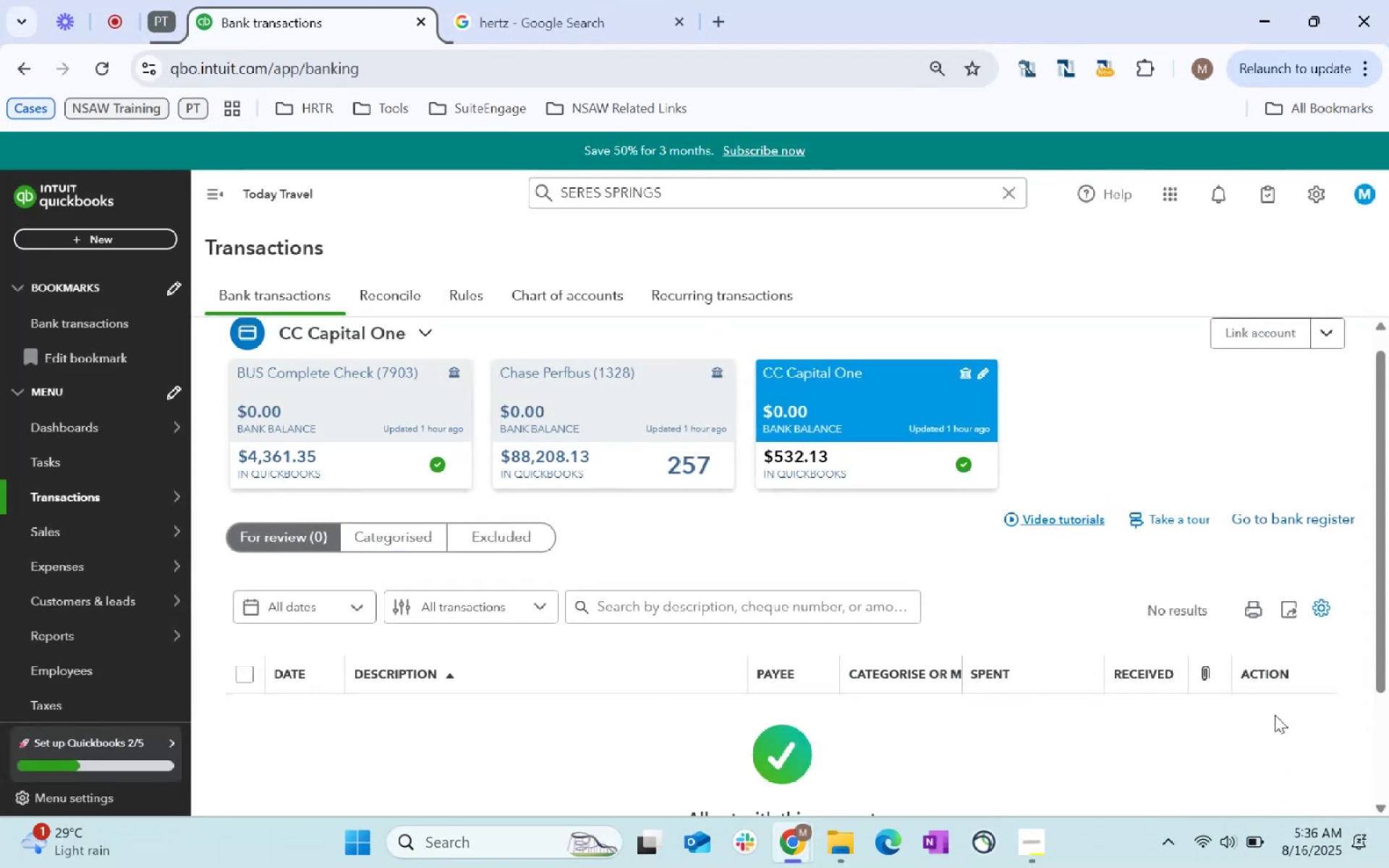 
key(Alt+Tab)
 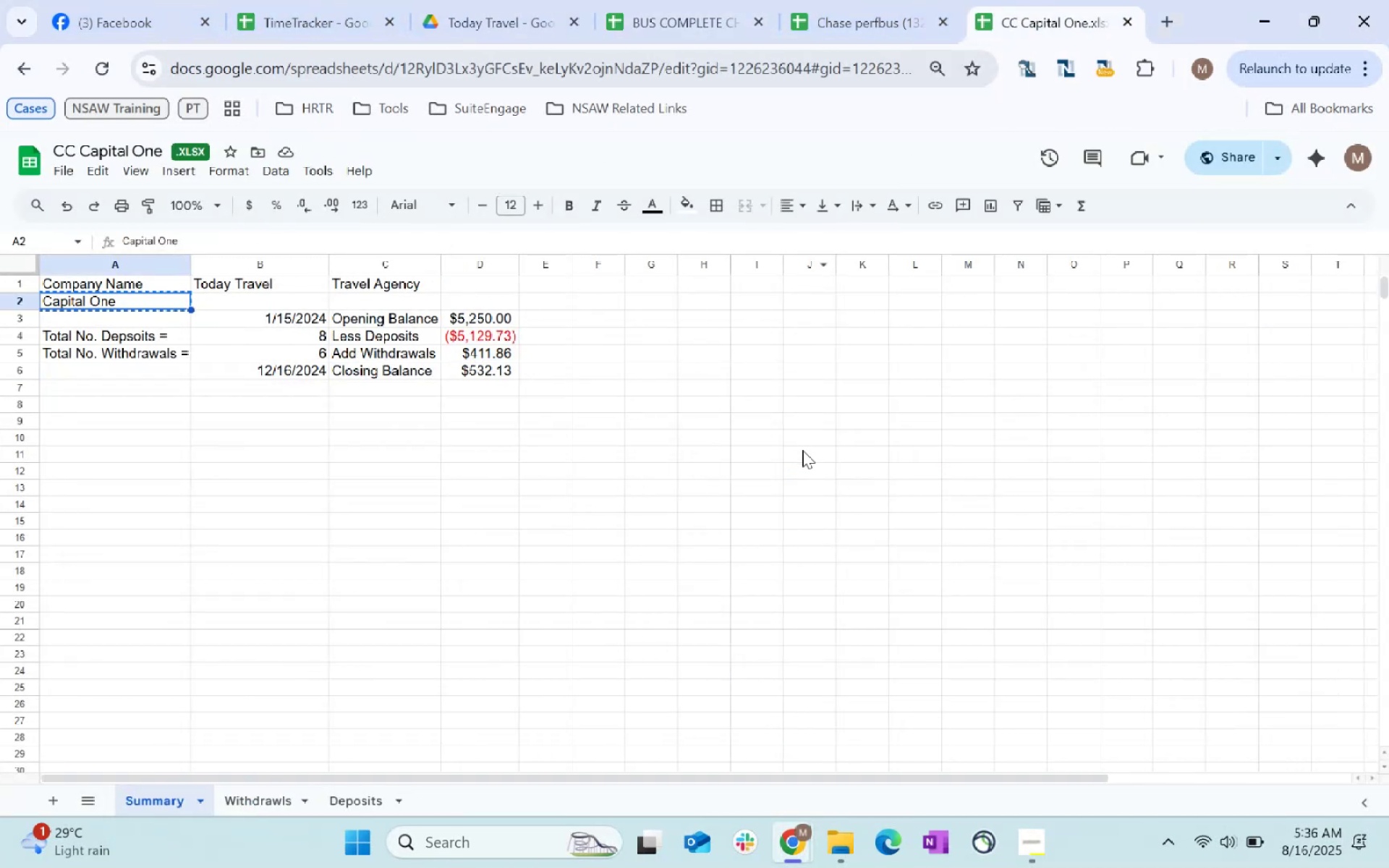 
key(Alt+AltLeft)
 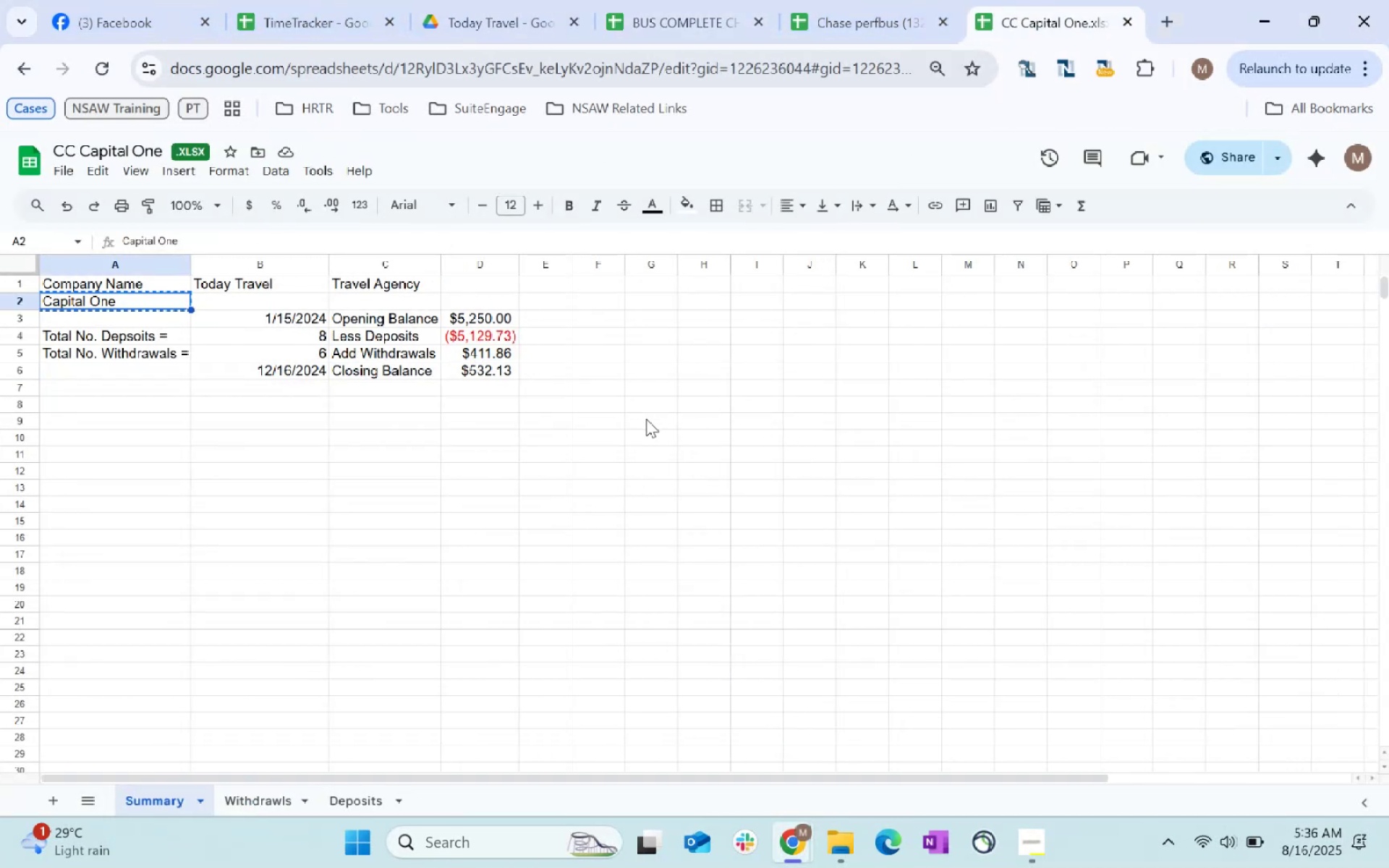 
key(Alt+Tab)
 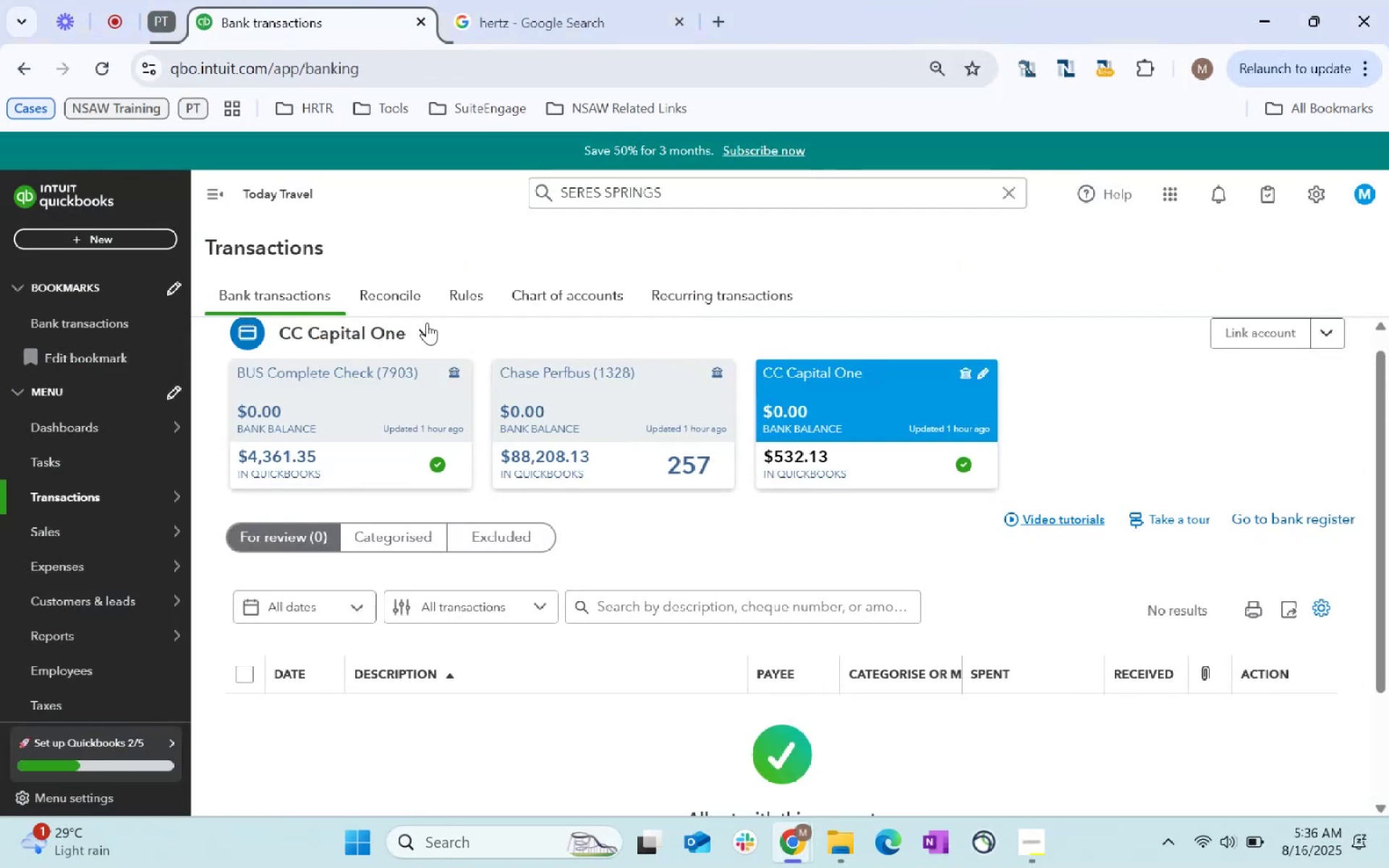 
left_click([390, 297])
 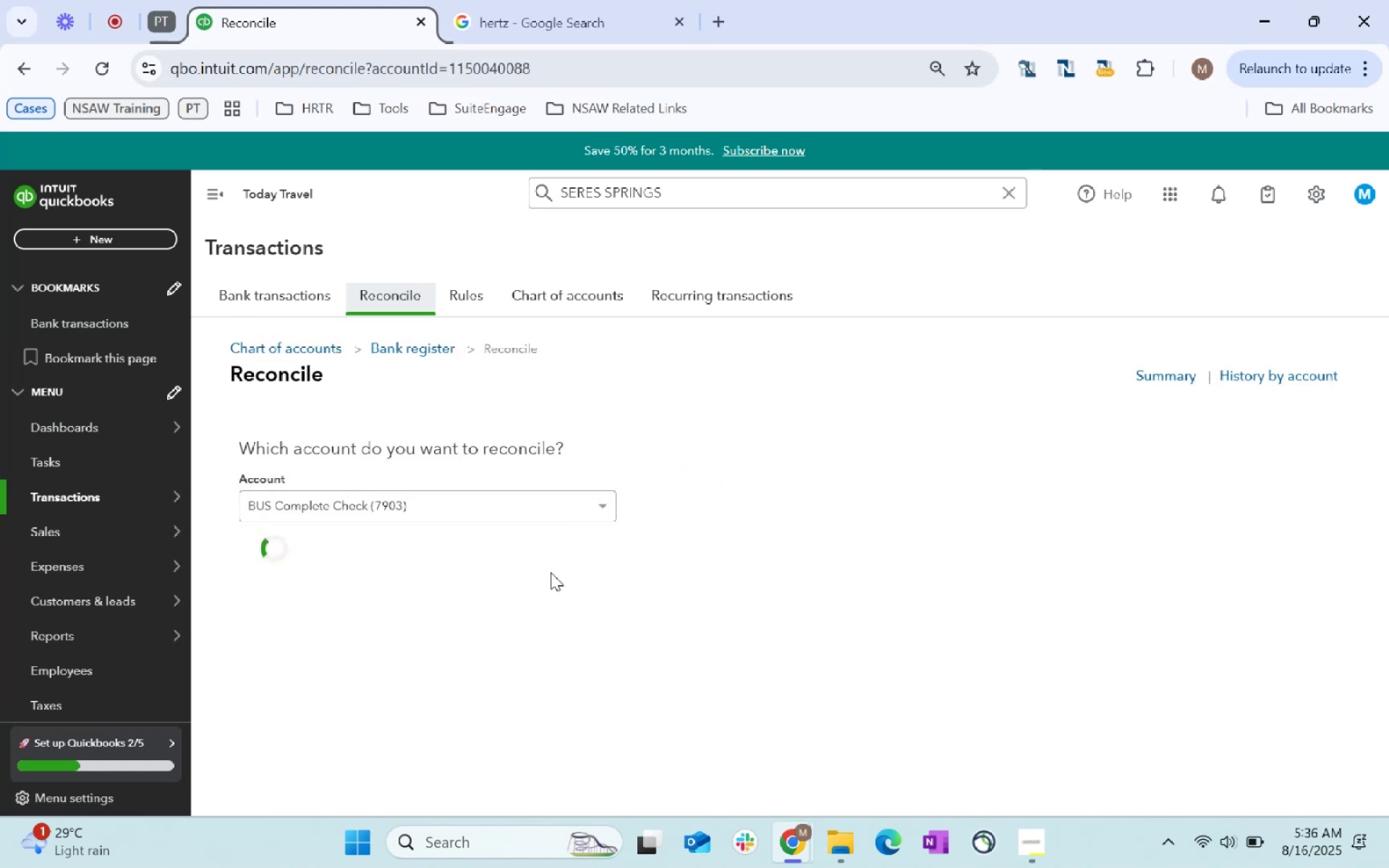 
left_click([524, 511])
 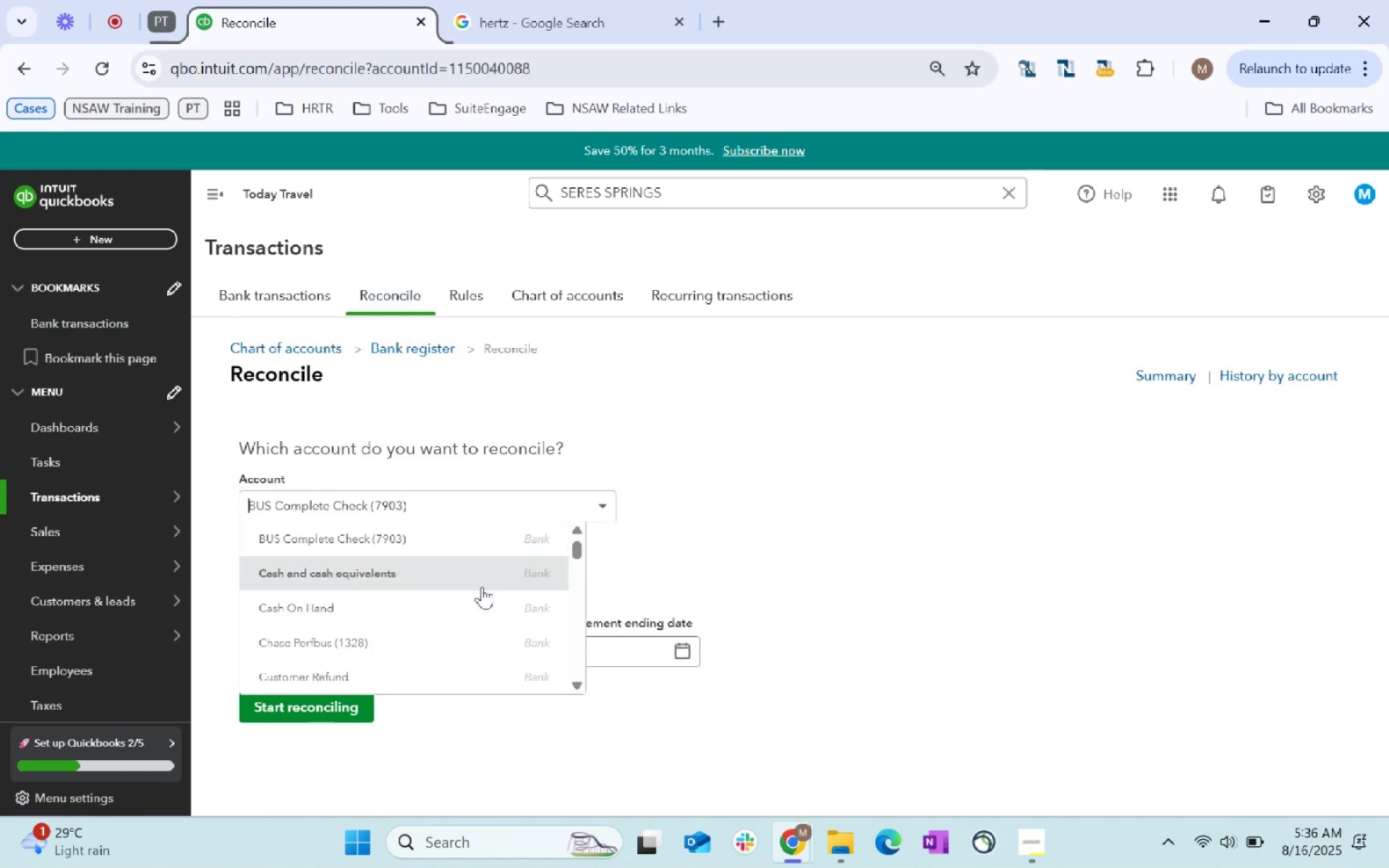 
scroll: coordinate [513, 569], scroll_direction: down, amount: 7.0
 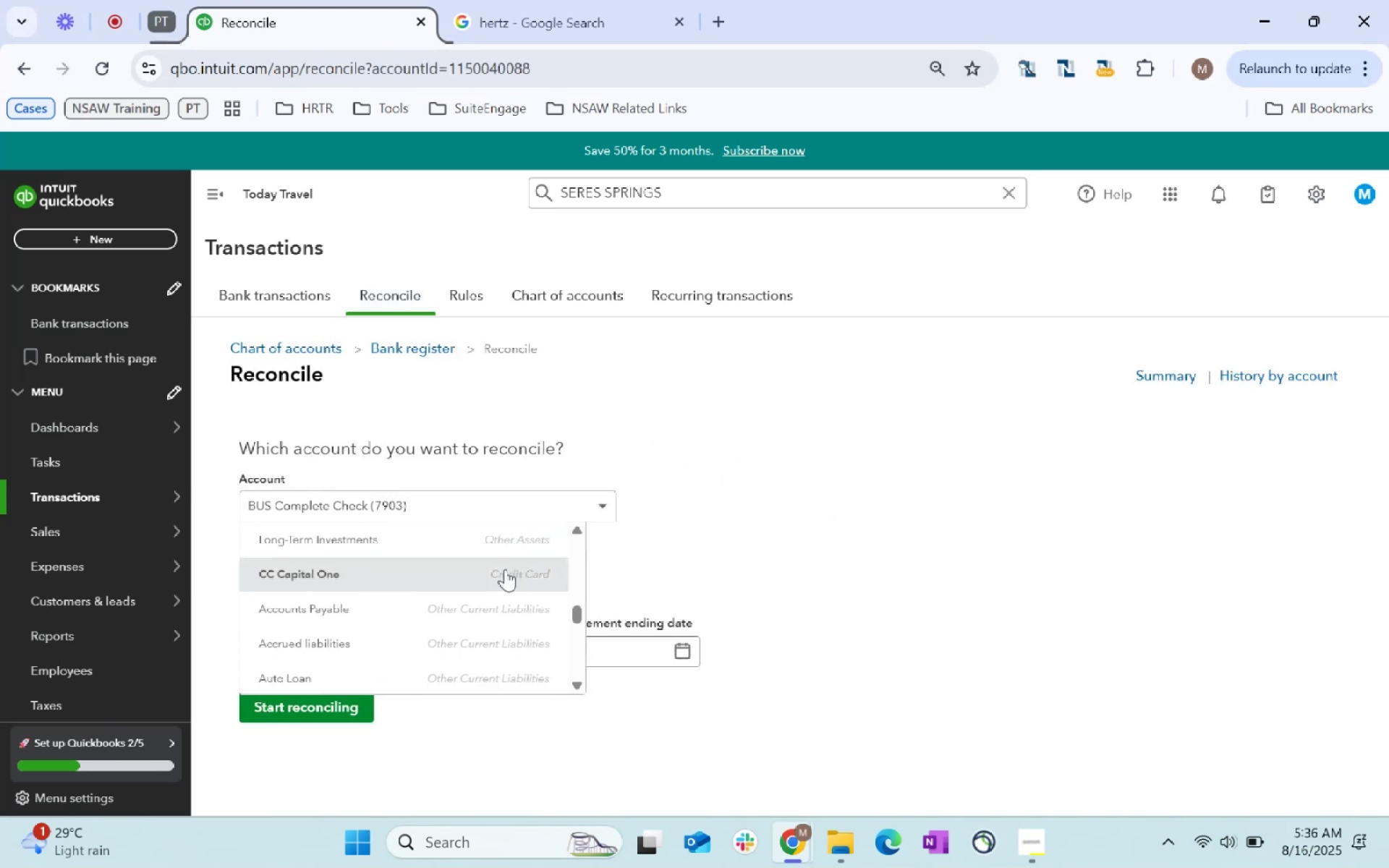 
left_click([488, 572])
 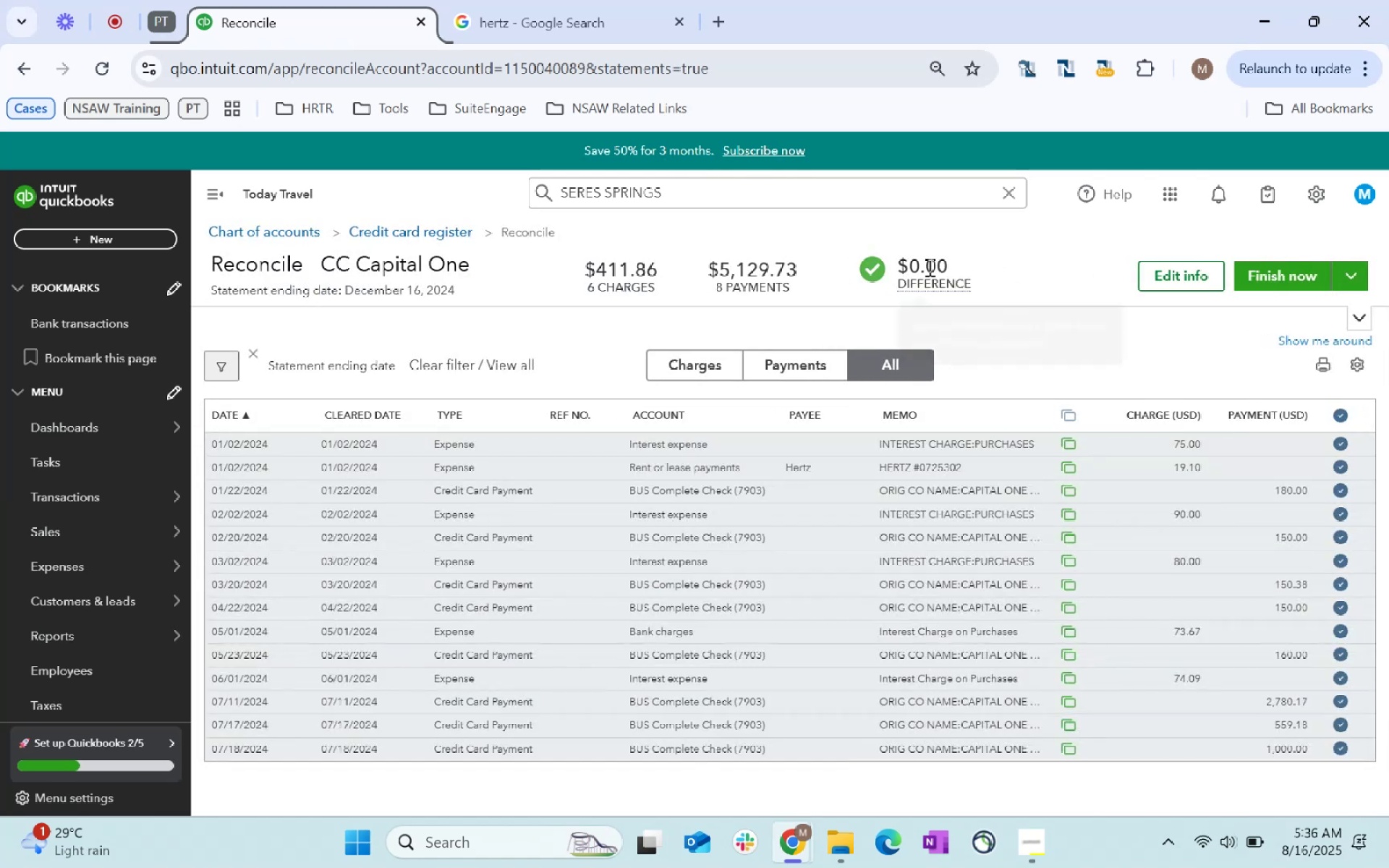 
wait(6.46)
 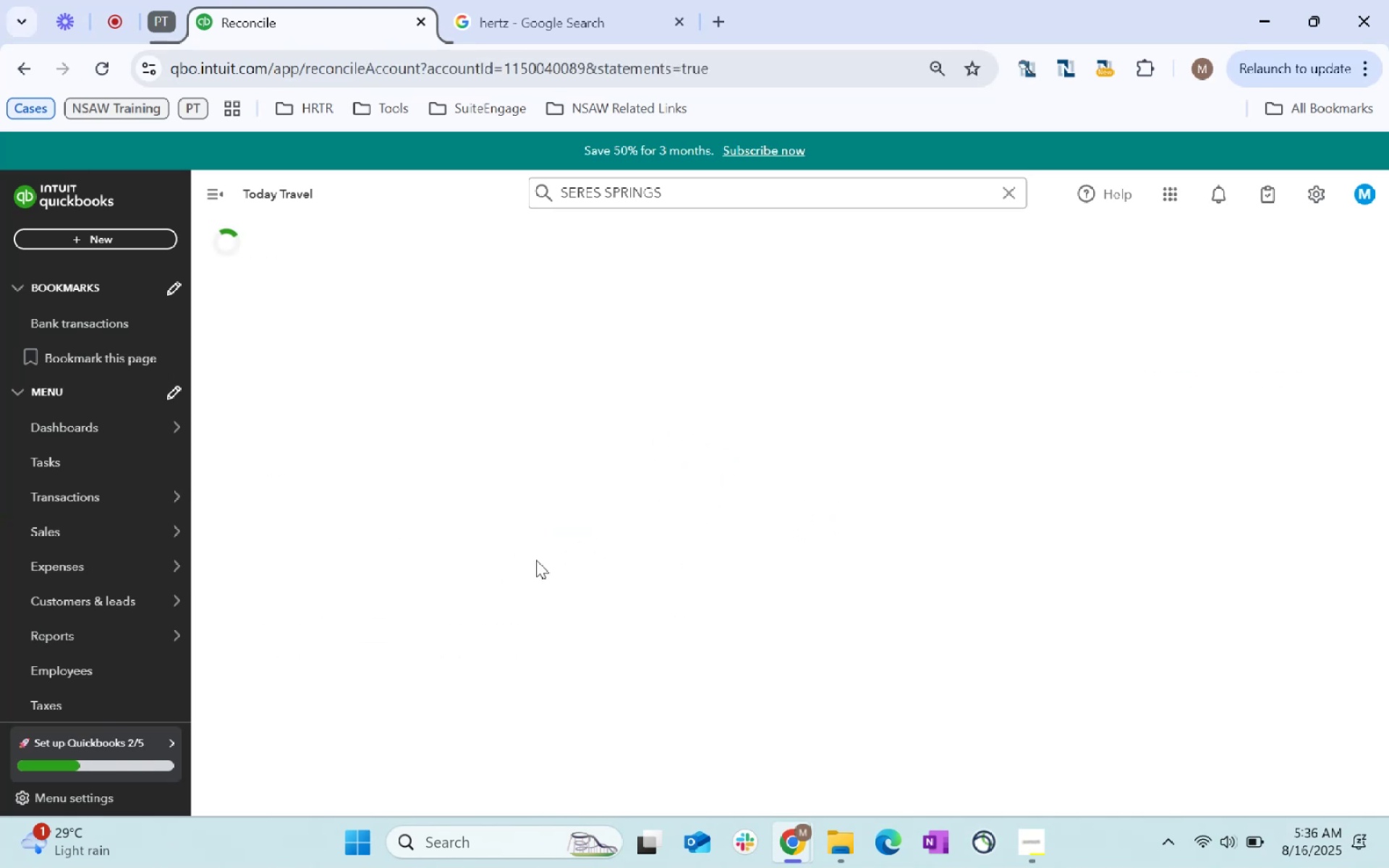 
left_click([1284, 277])
 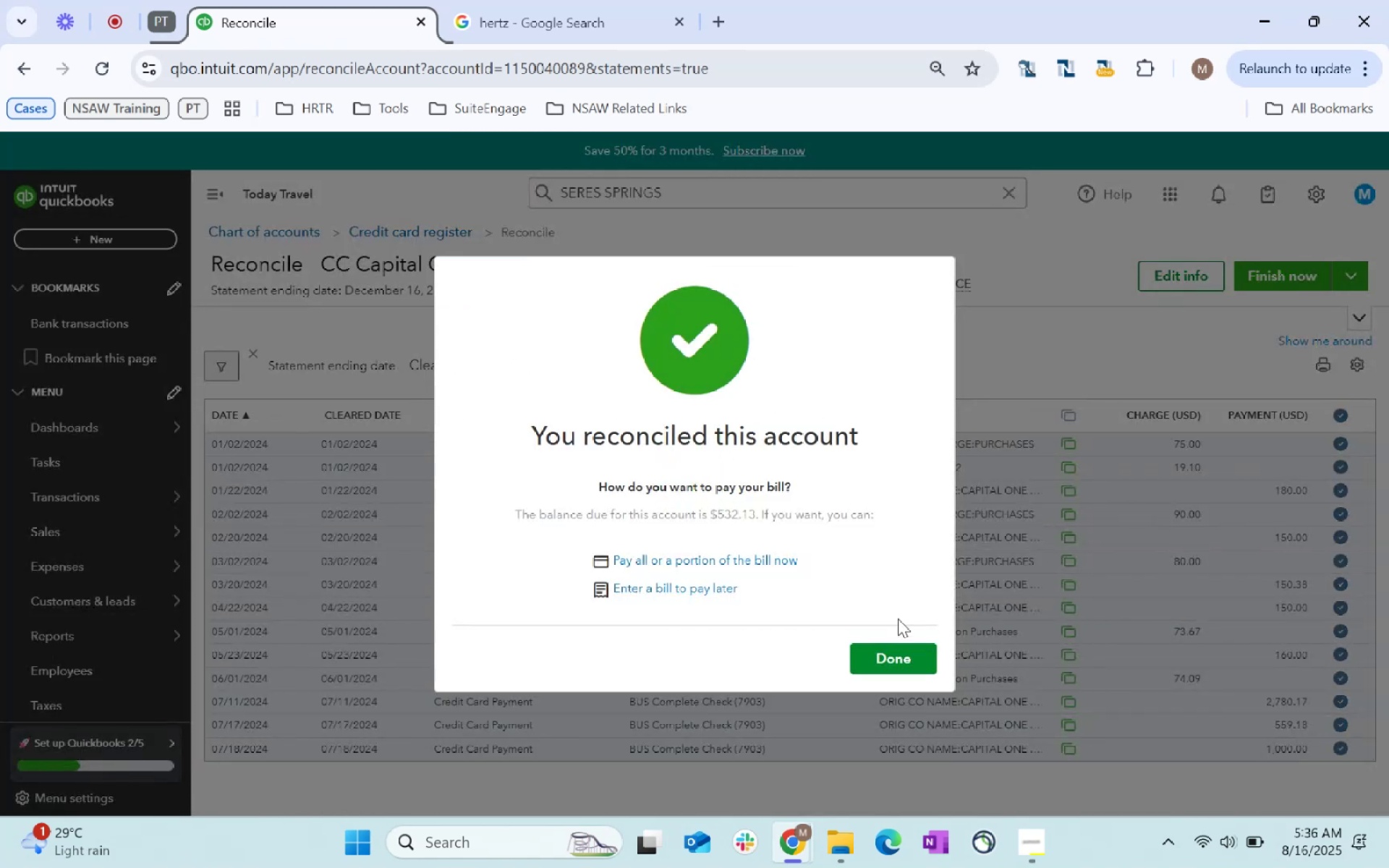 
left_click([906, 643])
 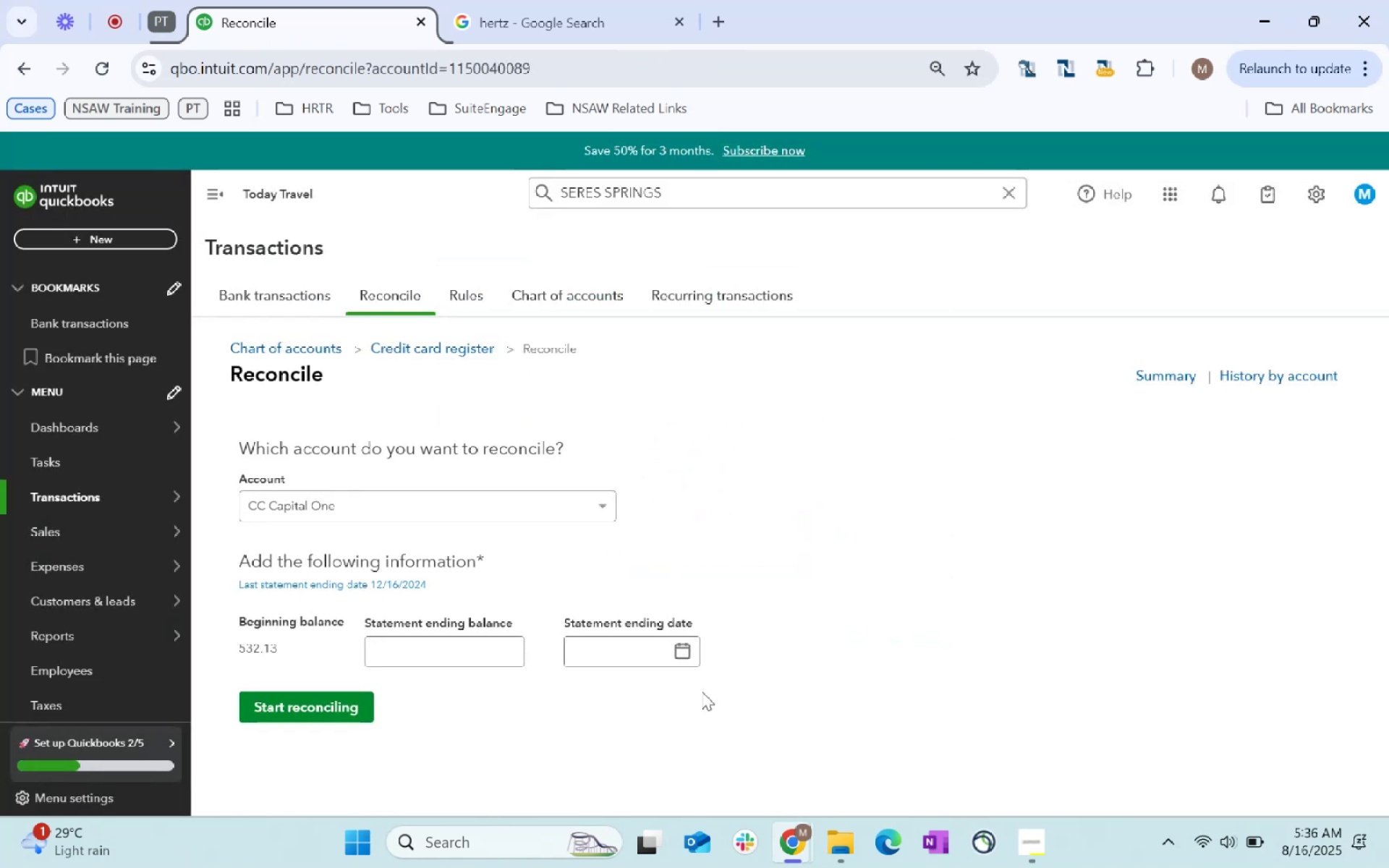 
left_click([252, 311])
 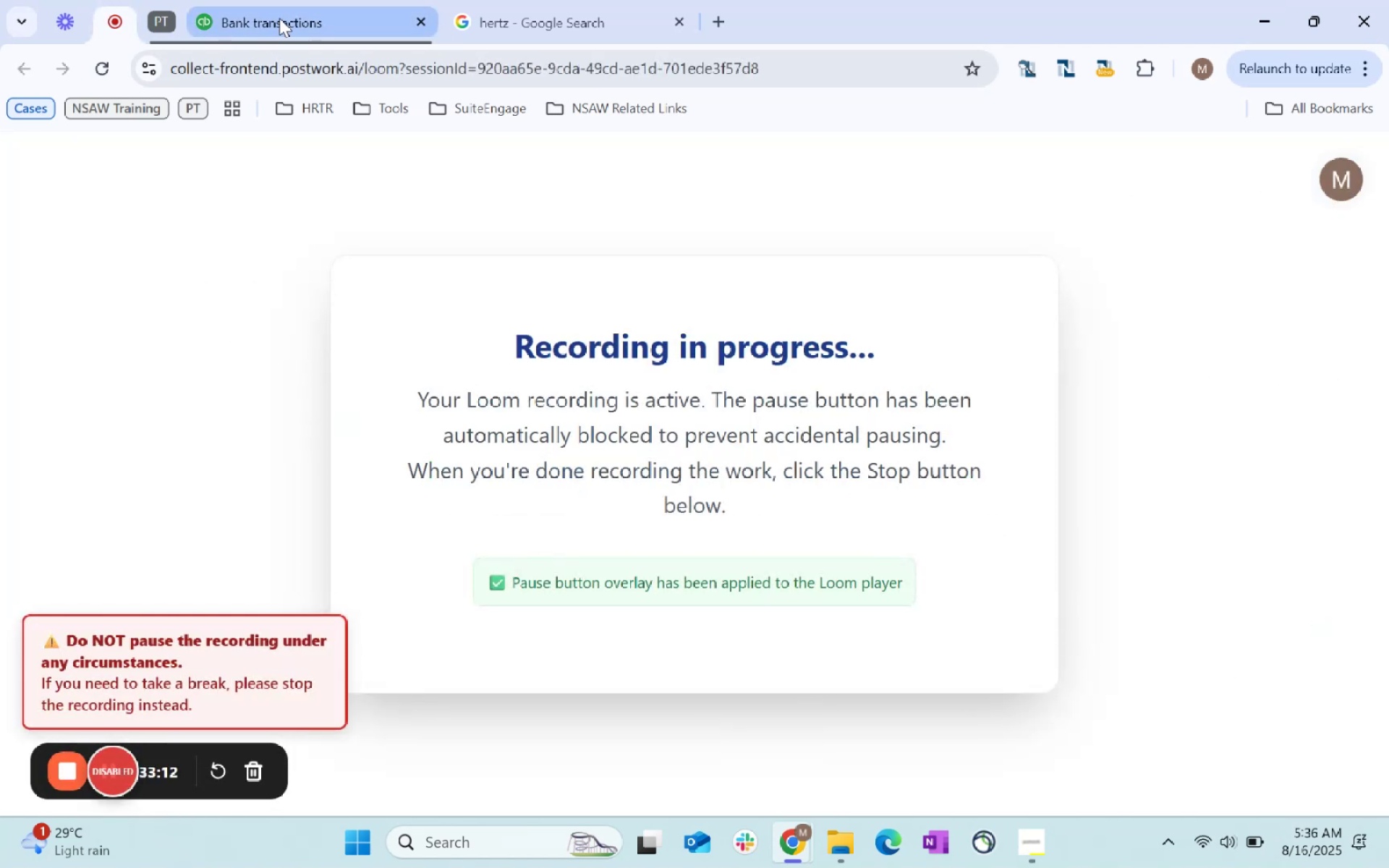 
left_click([309, 26])
 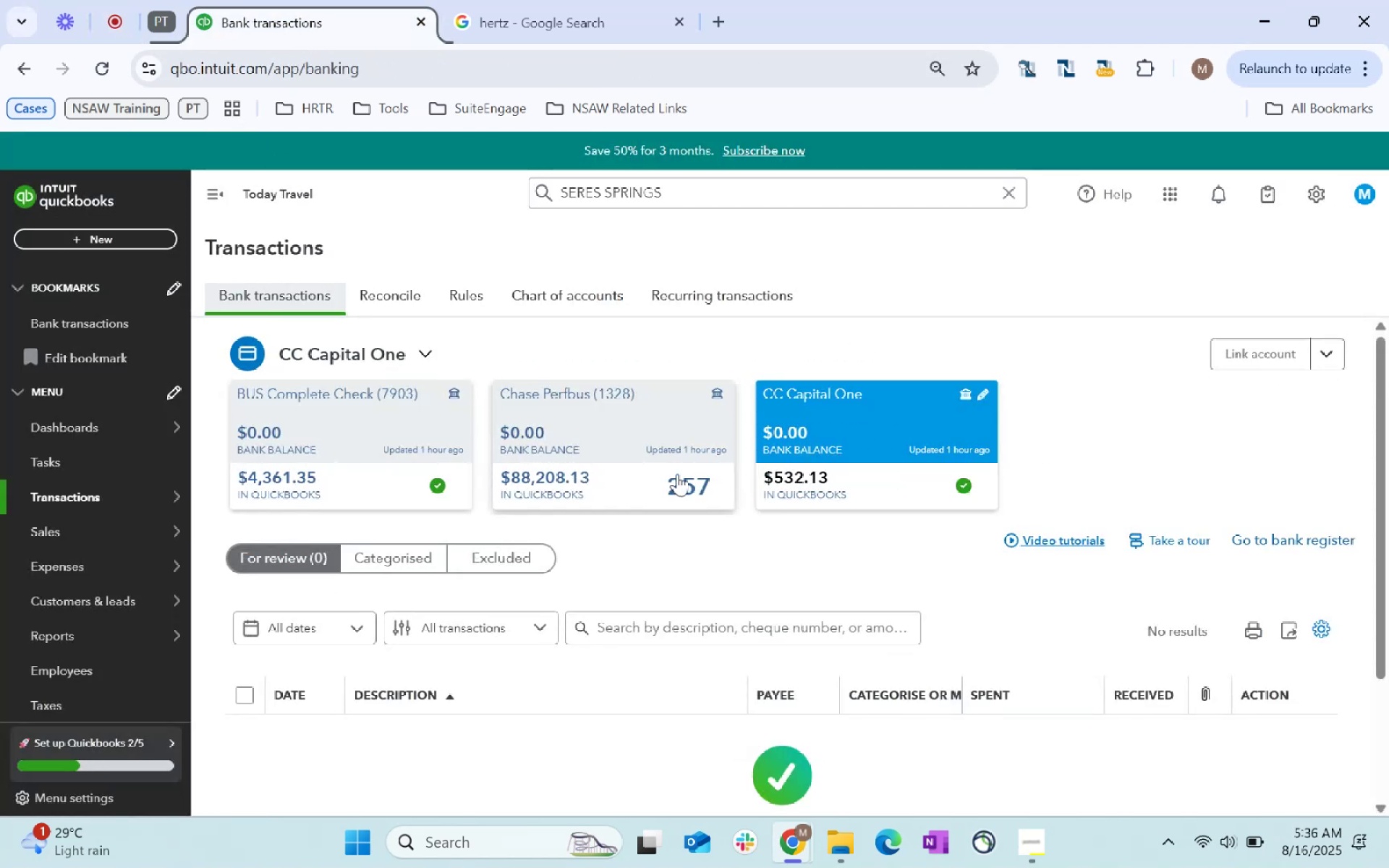 
left_click([677, 474])
 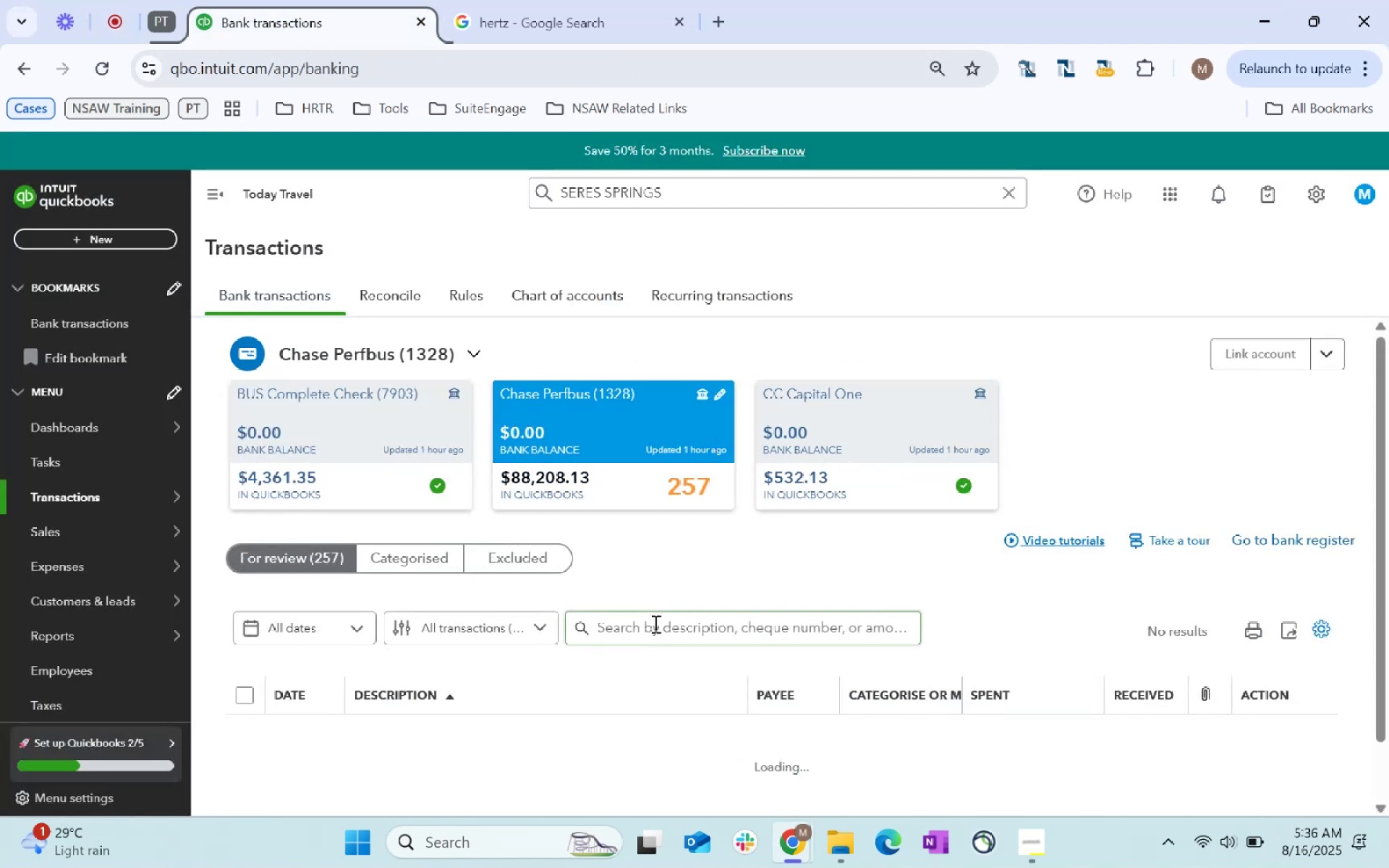 
scroll: coordinate [670, 545], scroll_direction: down, amount: 4.0
 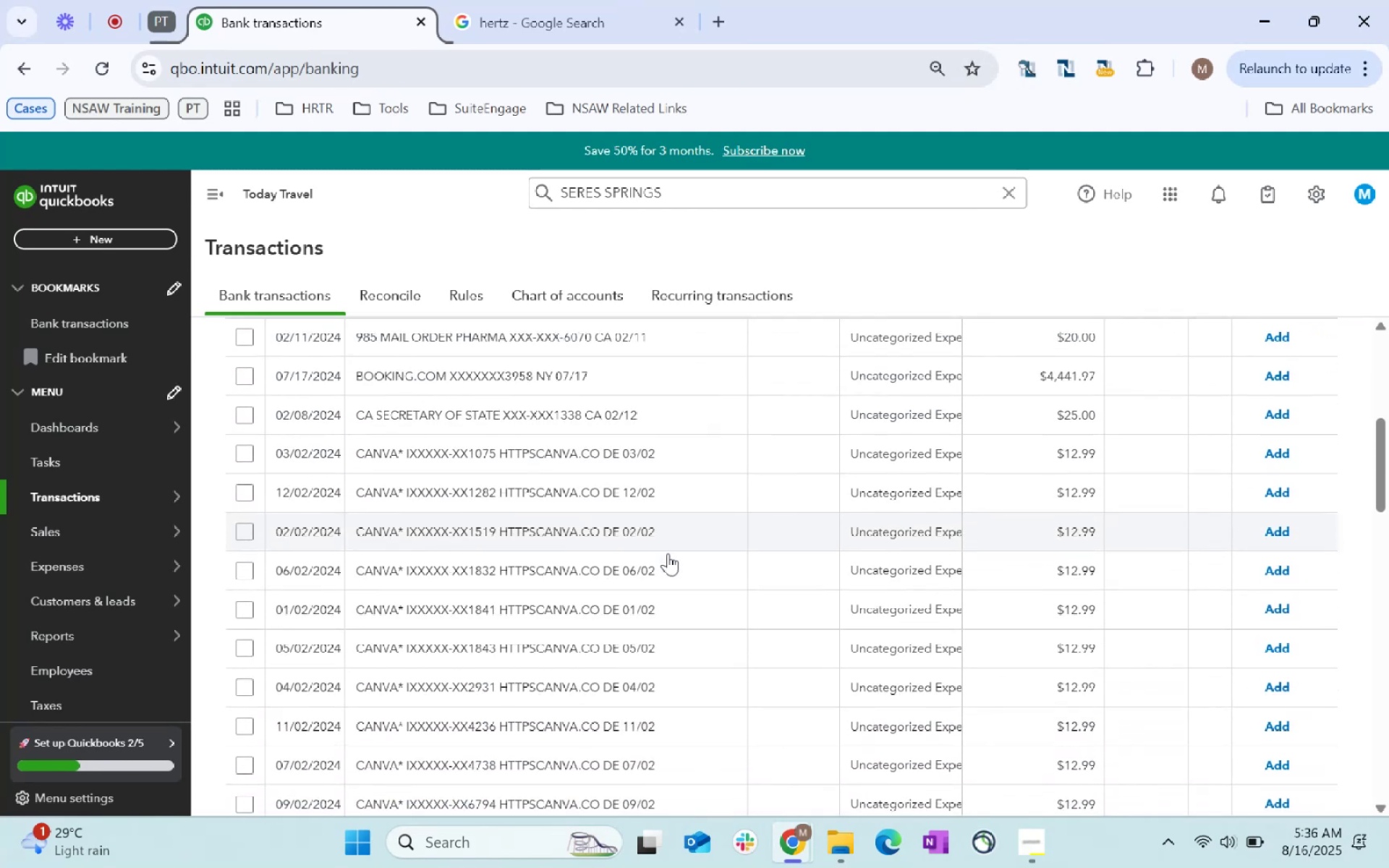 
scroll: coordinate [684, 548], scroll_direction: up, amount: 3.0
 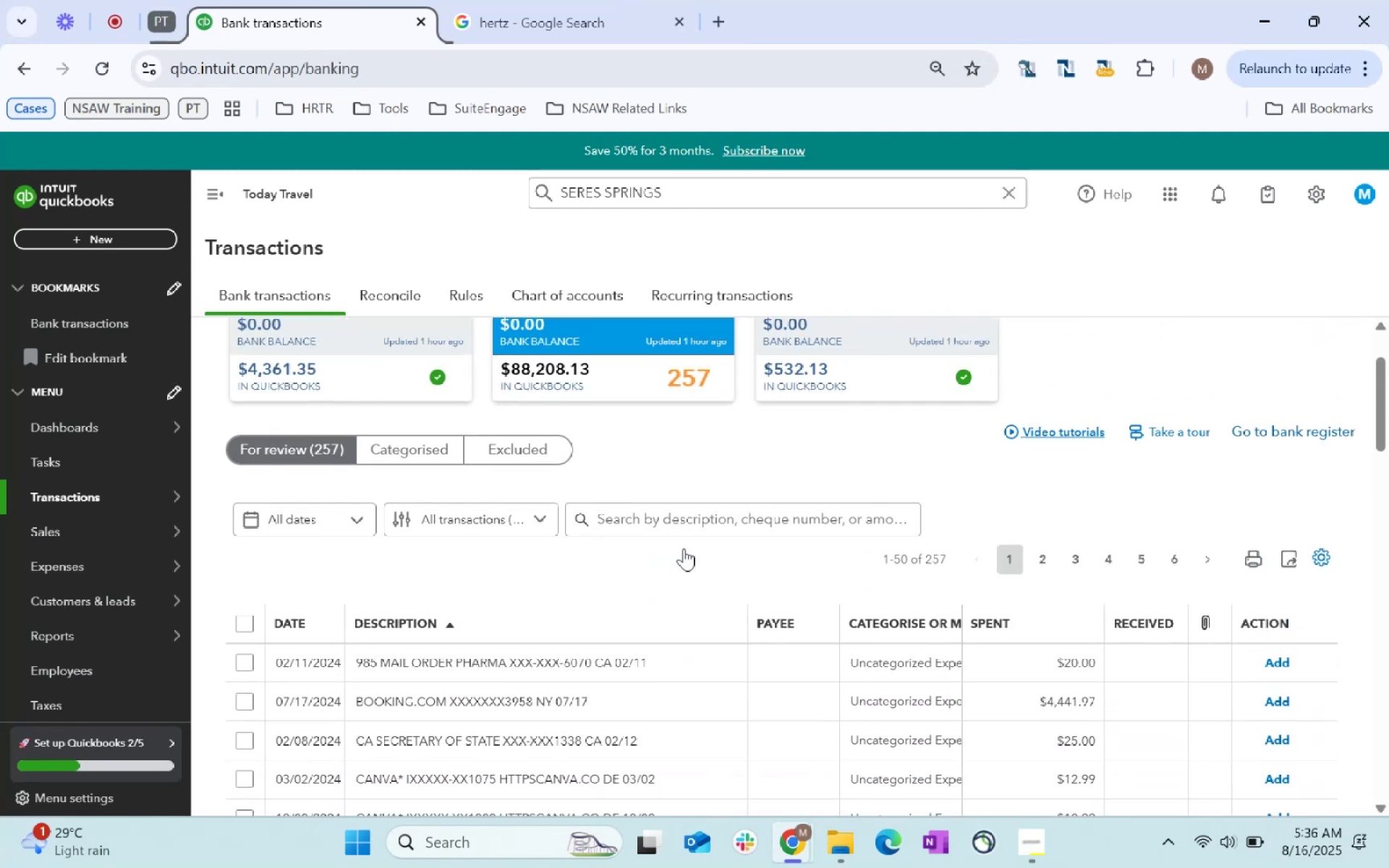 
scroll: coordinate [534, 524], scroll_direction: down, amount: 19.0
 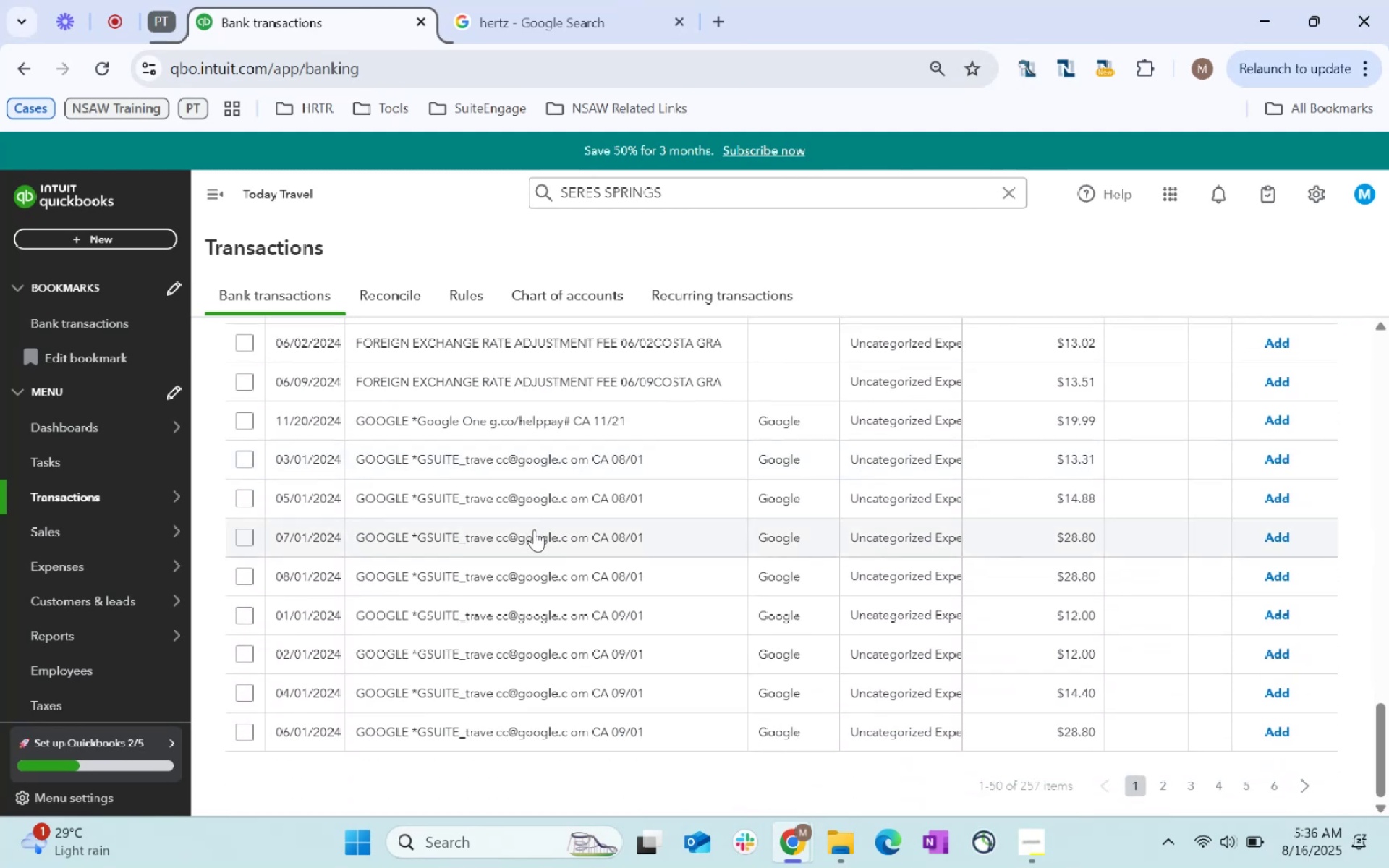 
scroll: coordinate [665, 527], scroll_direction: up, amount: 26.0
 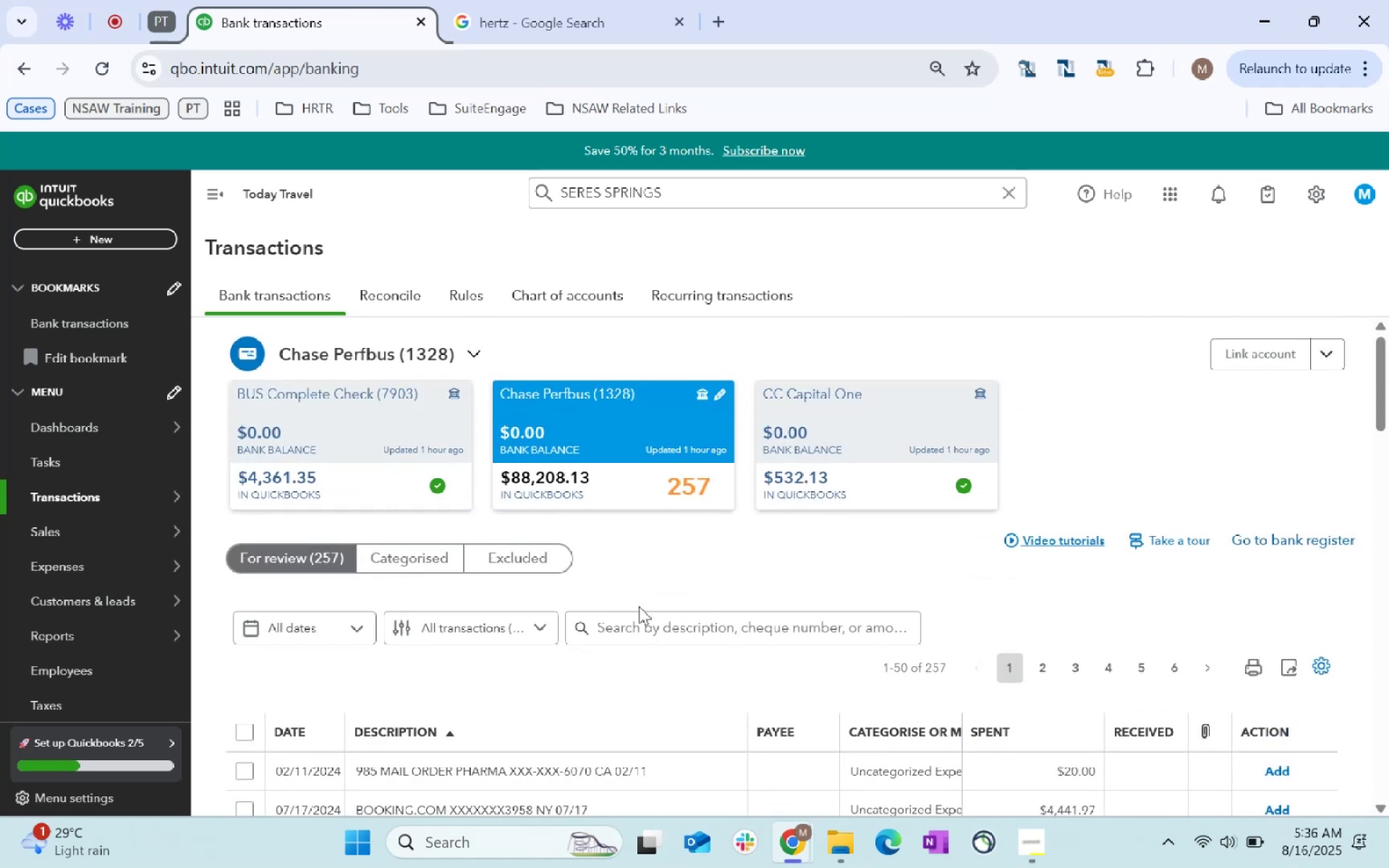 
left_click([642, 624])
 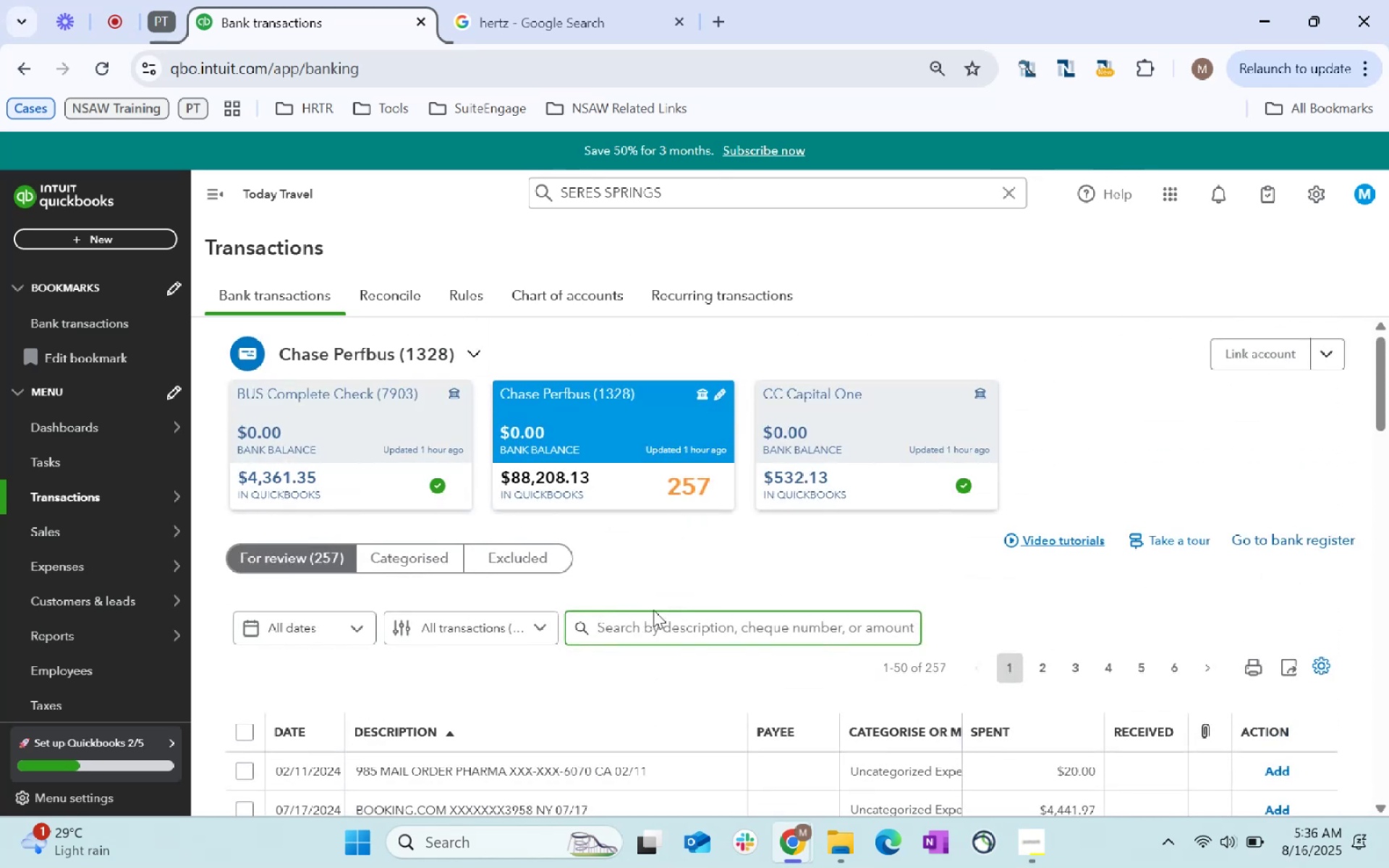 
type(google)
 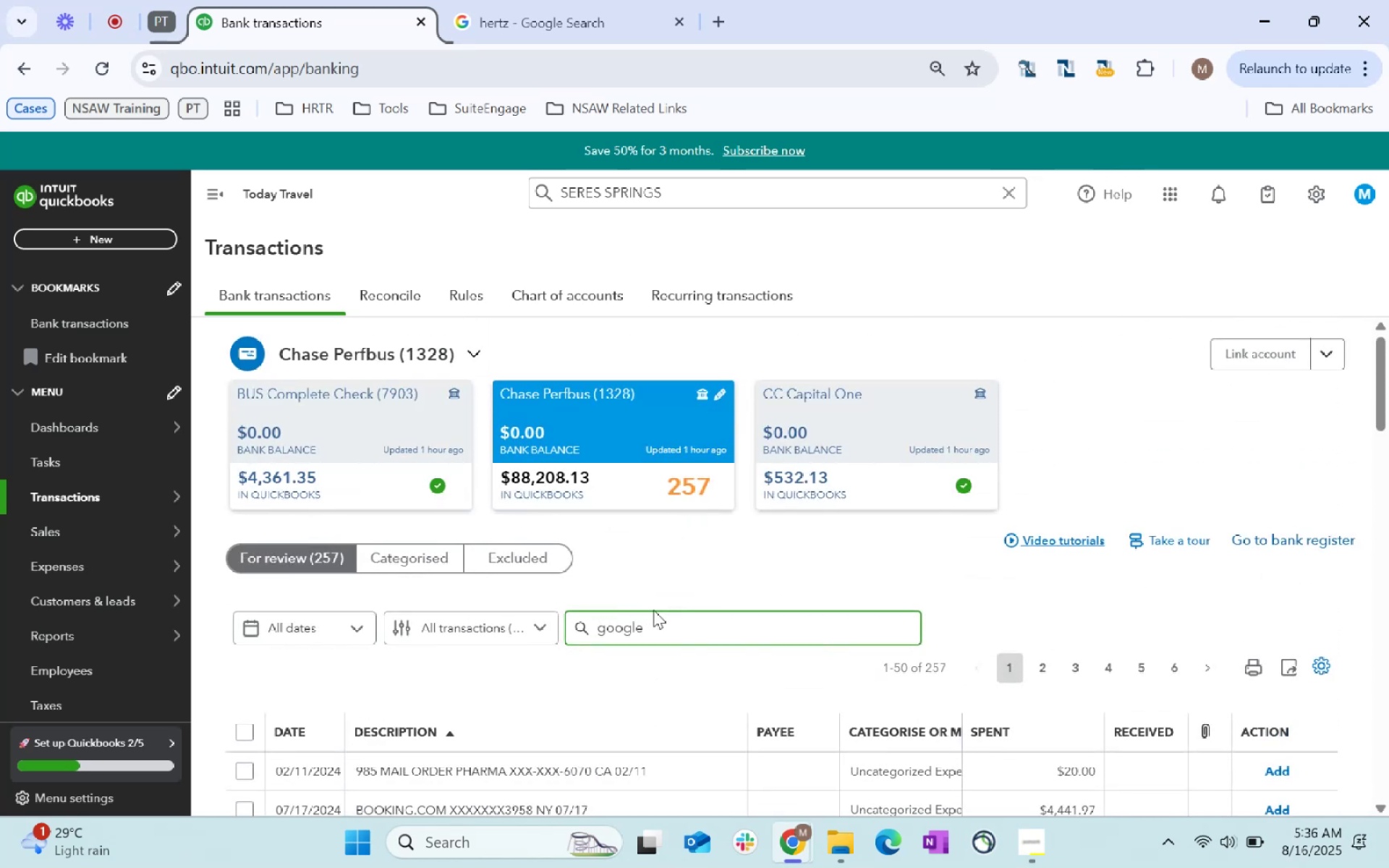 
key(Enter)
 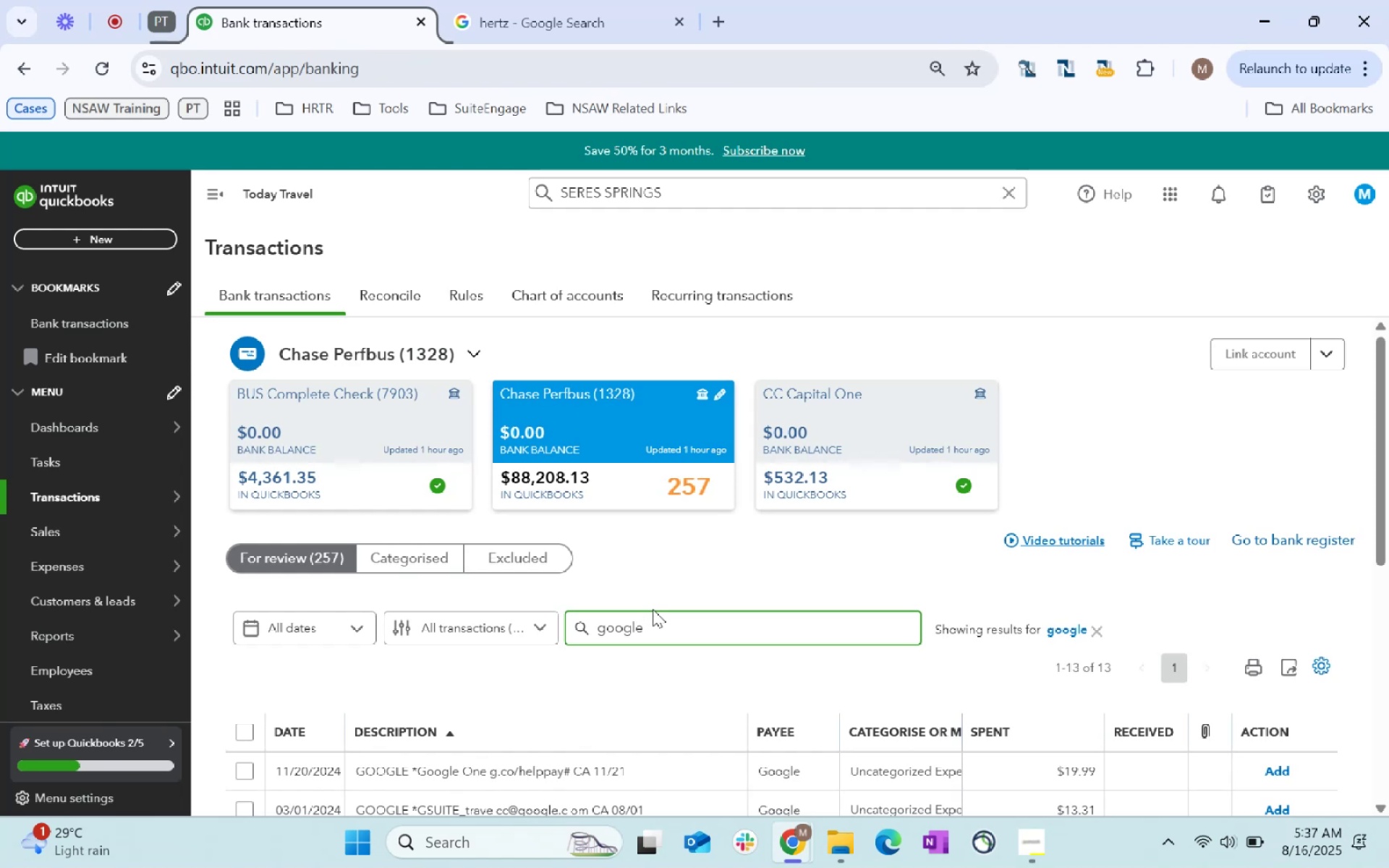 
wait(14.23)
 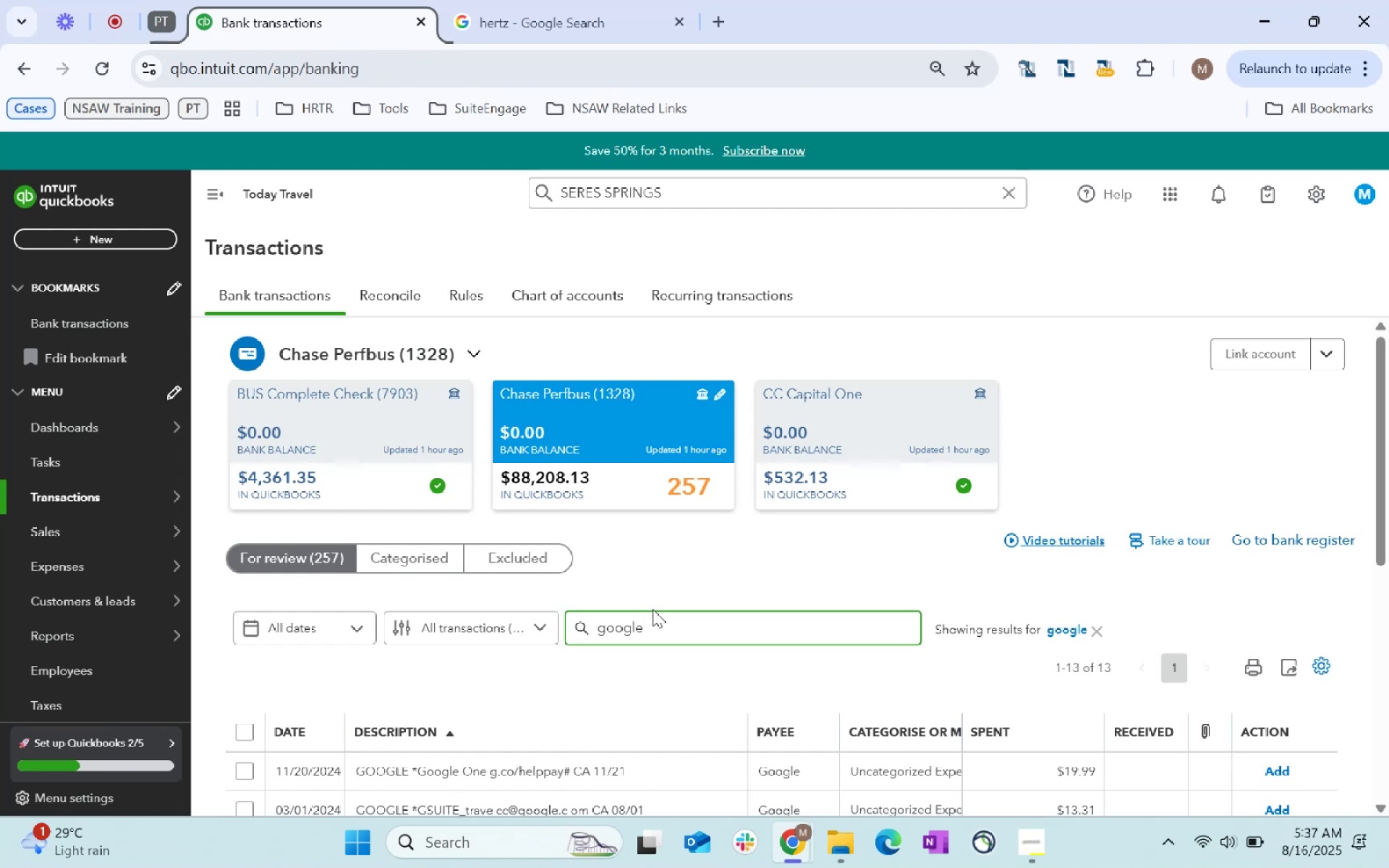 
left_click([244, 726])
 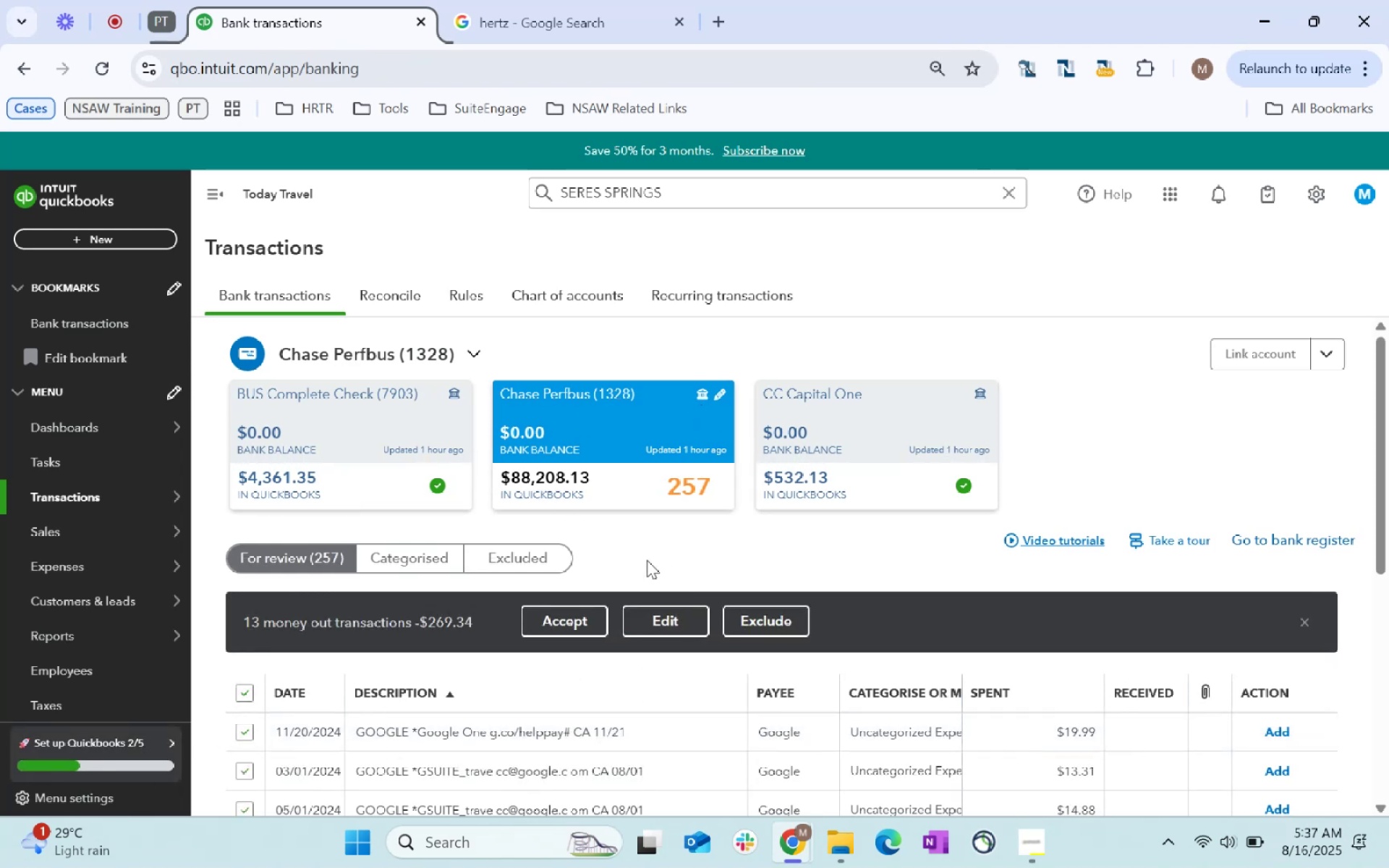 
left_click([657, 620])
 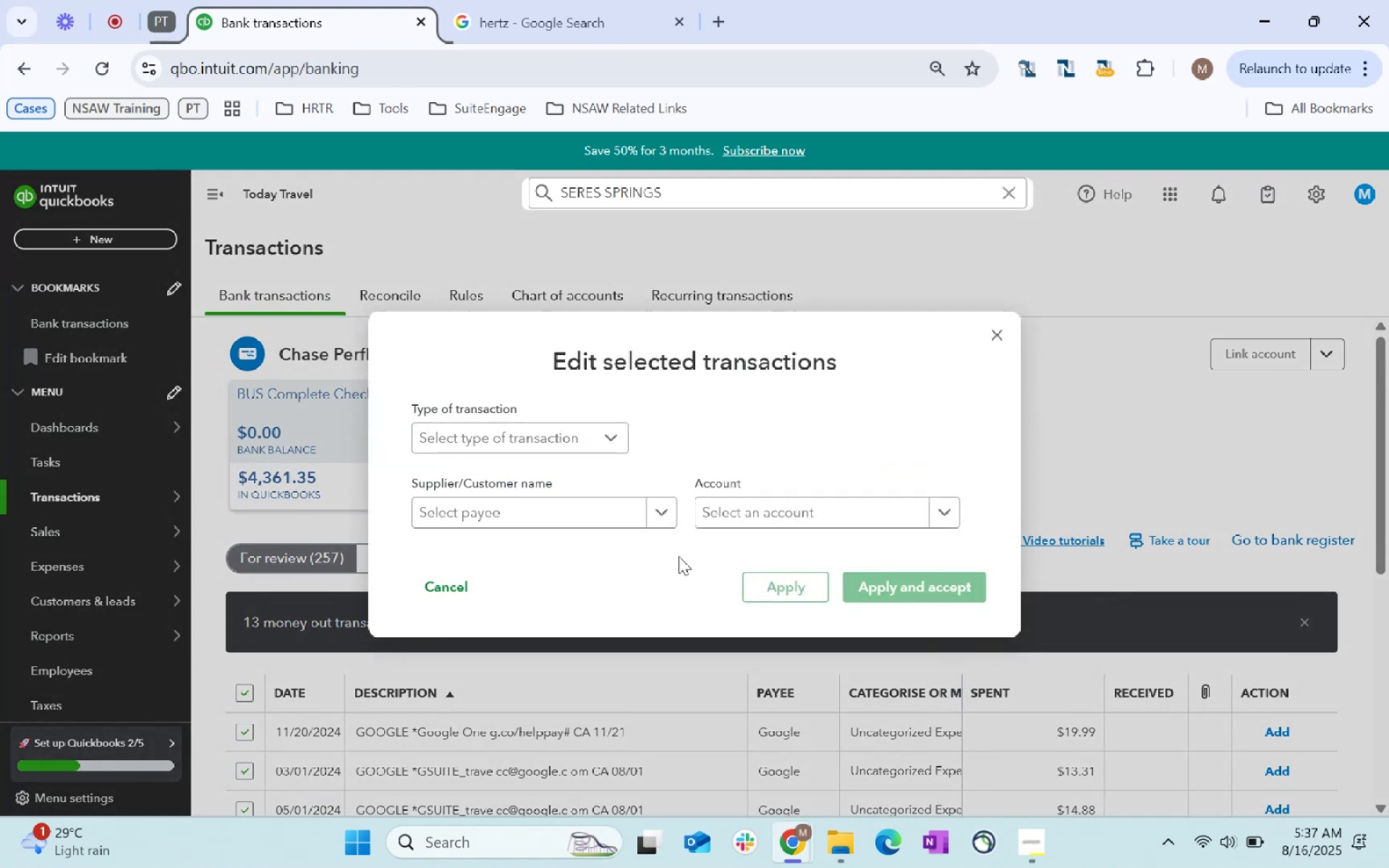 
left_click([559, 498])
 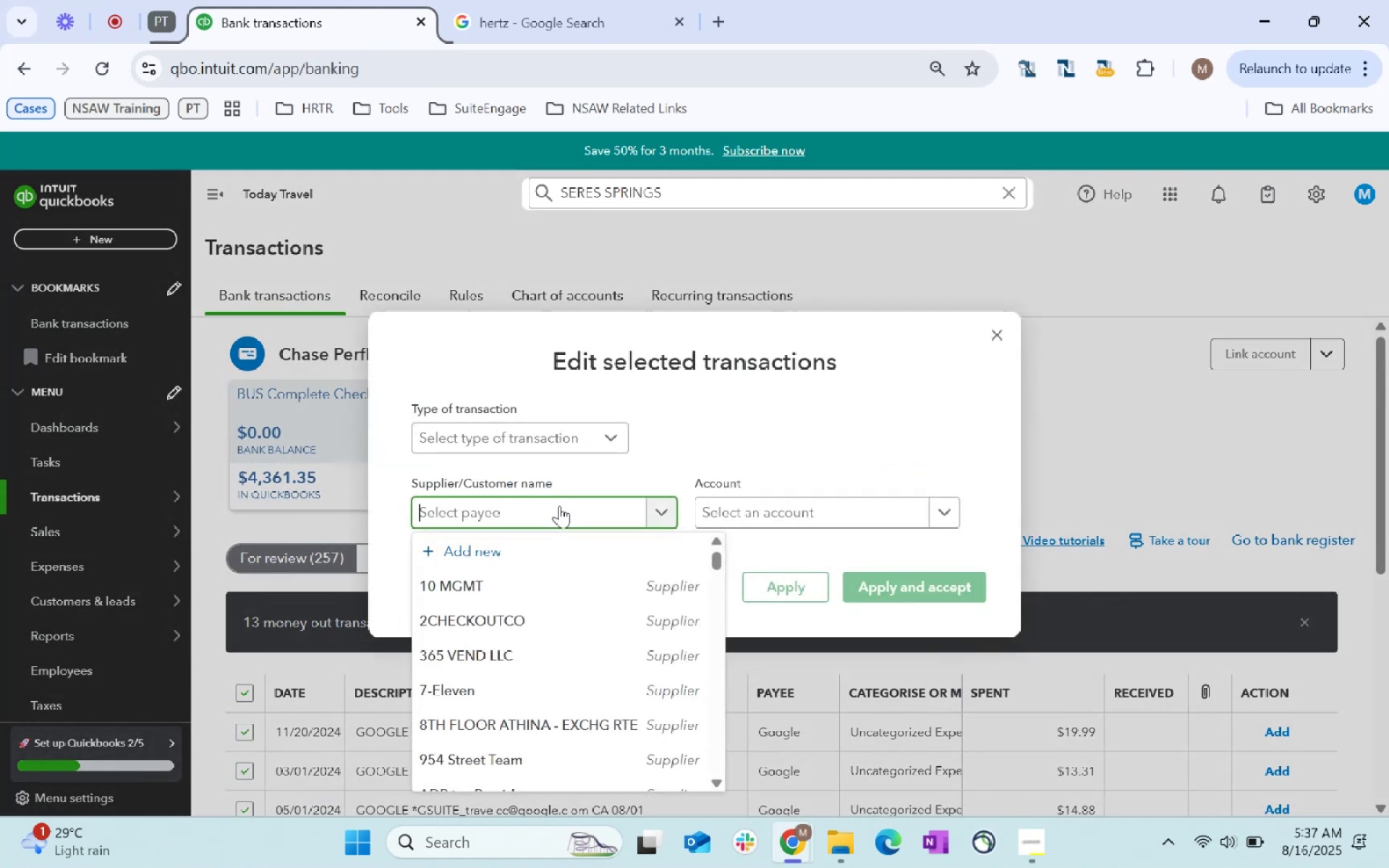 
type(Google)
key(Tab)
type(software)
key(Tab)
 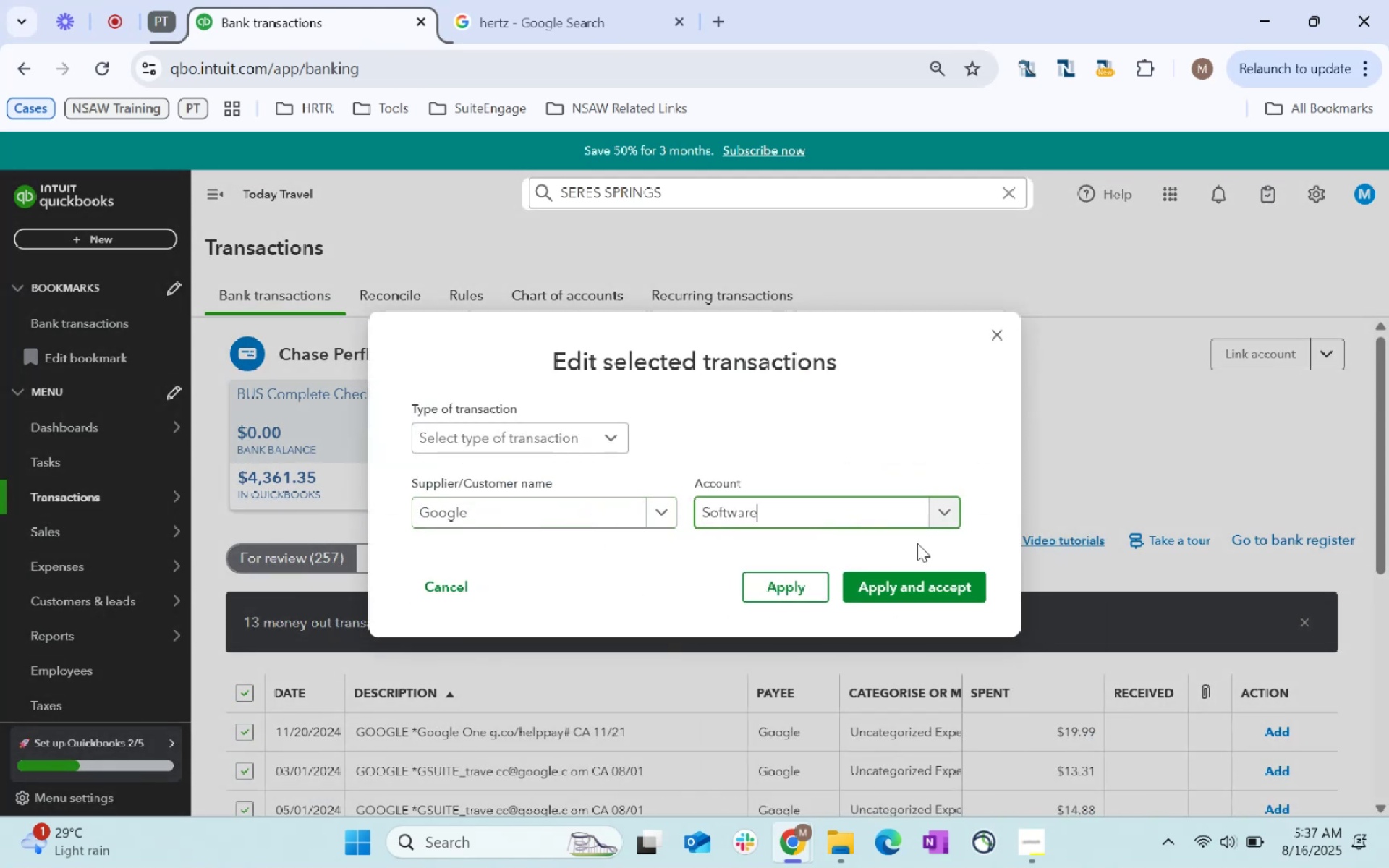 
left_click([948, 590])
 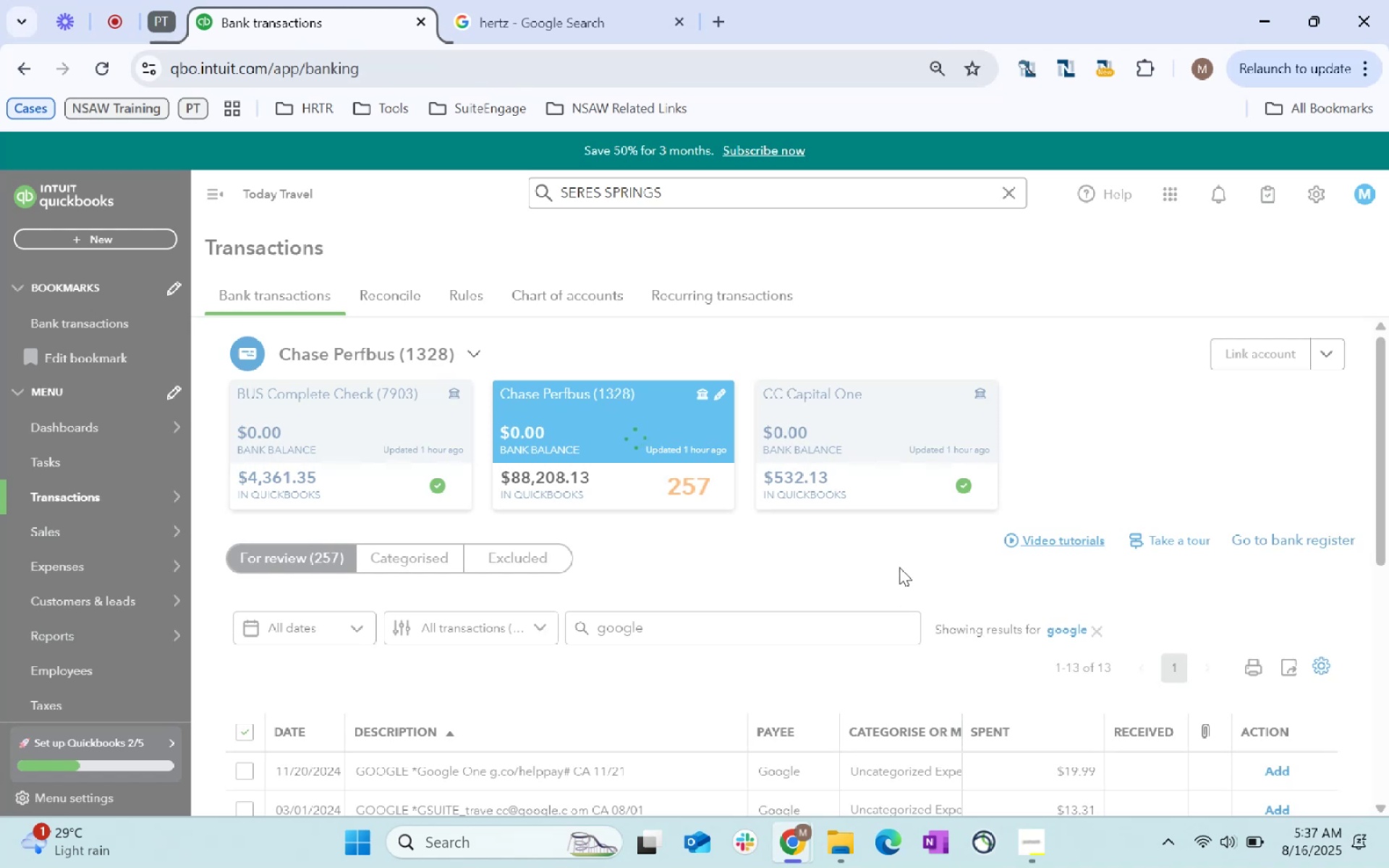 
scroll: coordinate [887, 543], scroll_direction: down, amount: 1.0
 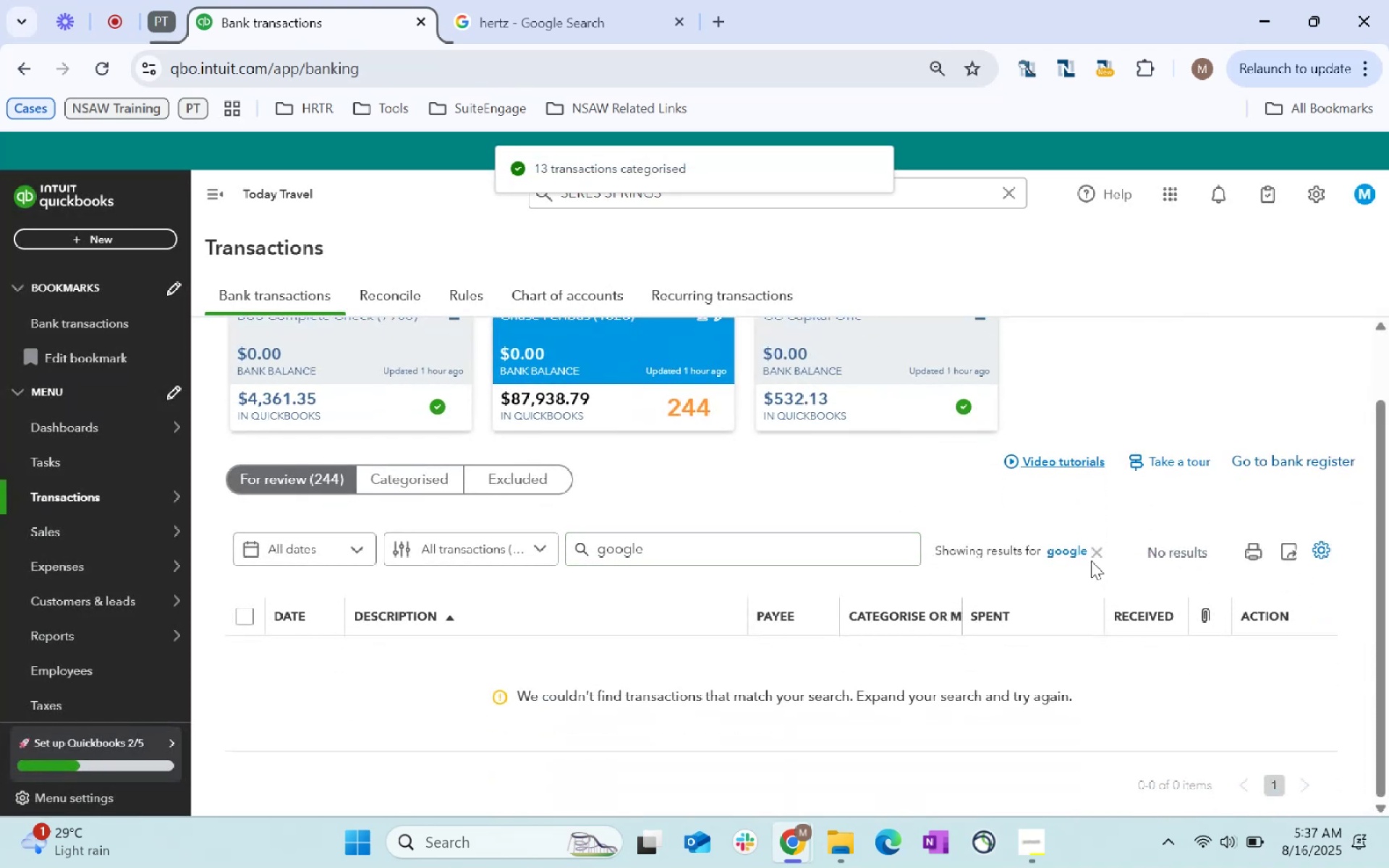 
left_click([1049, 550])
 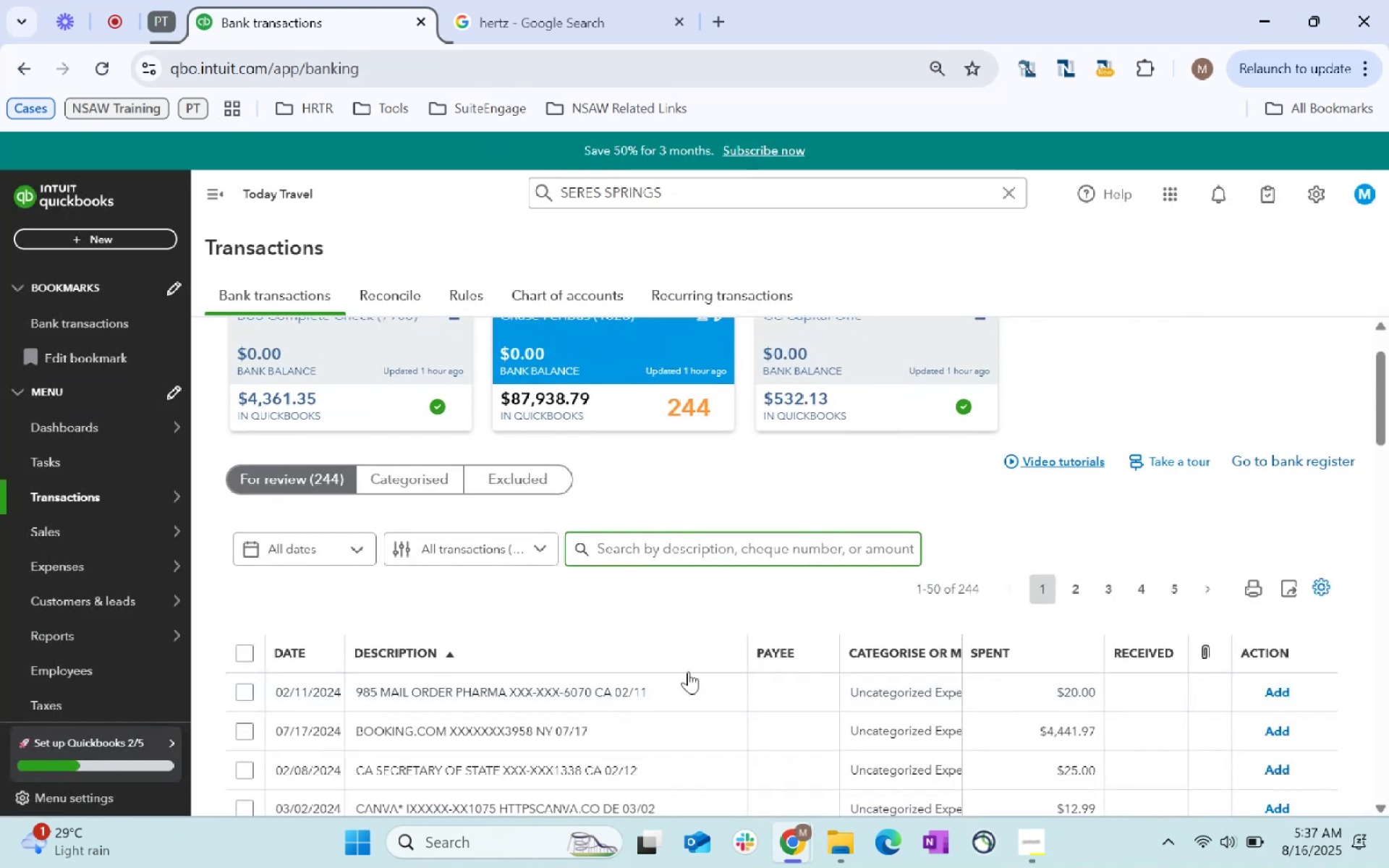 
scroll: coordinate [621, 686], scroll_direction: down, amount: 1.0
 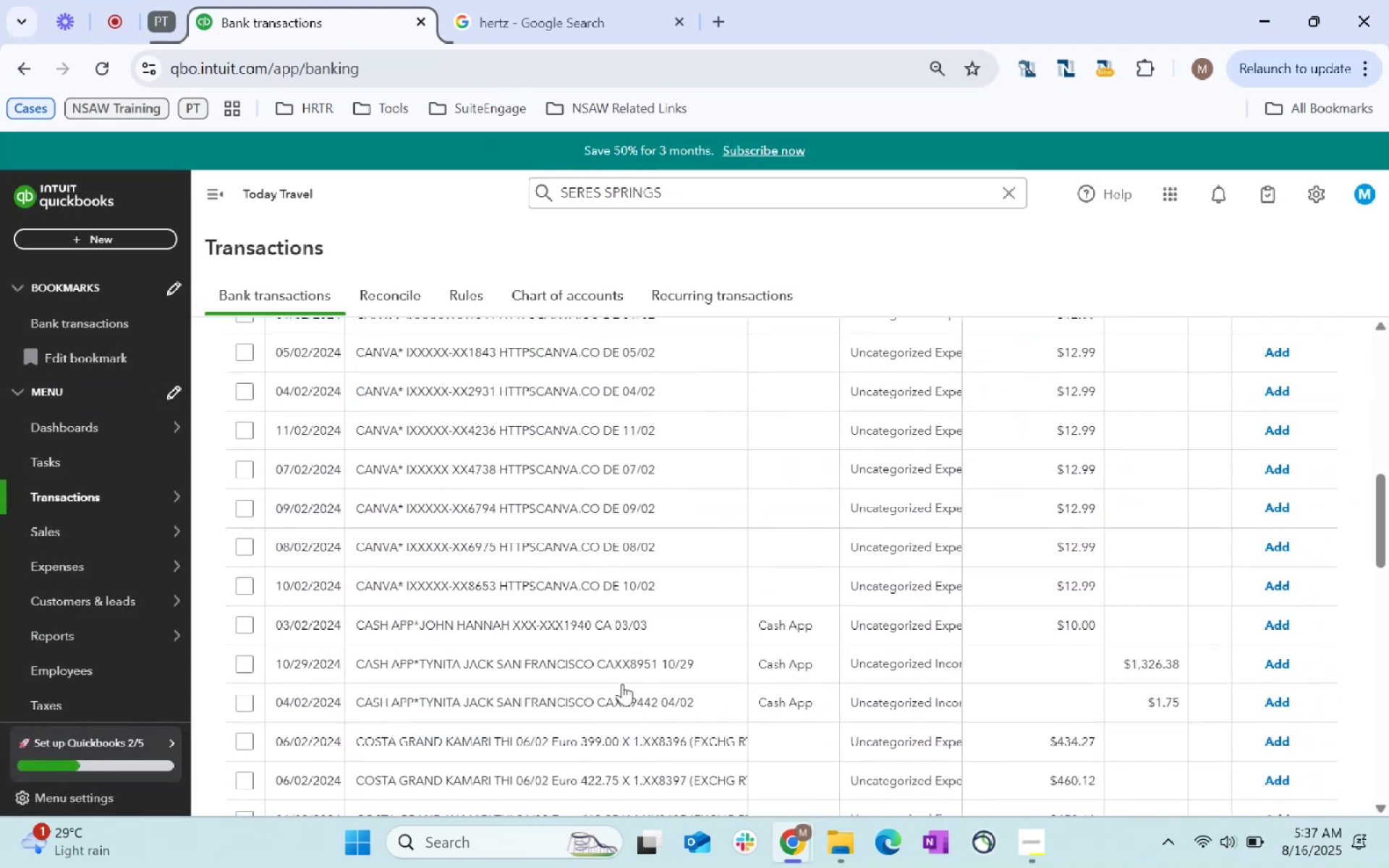 
scroll: coordinate [620, 681], scroll_direction: up, amount: 6.0
 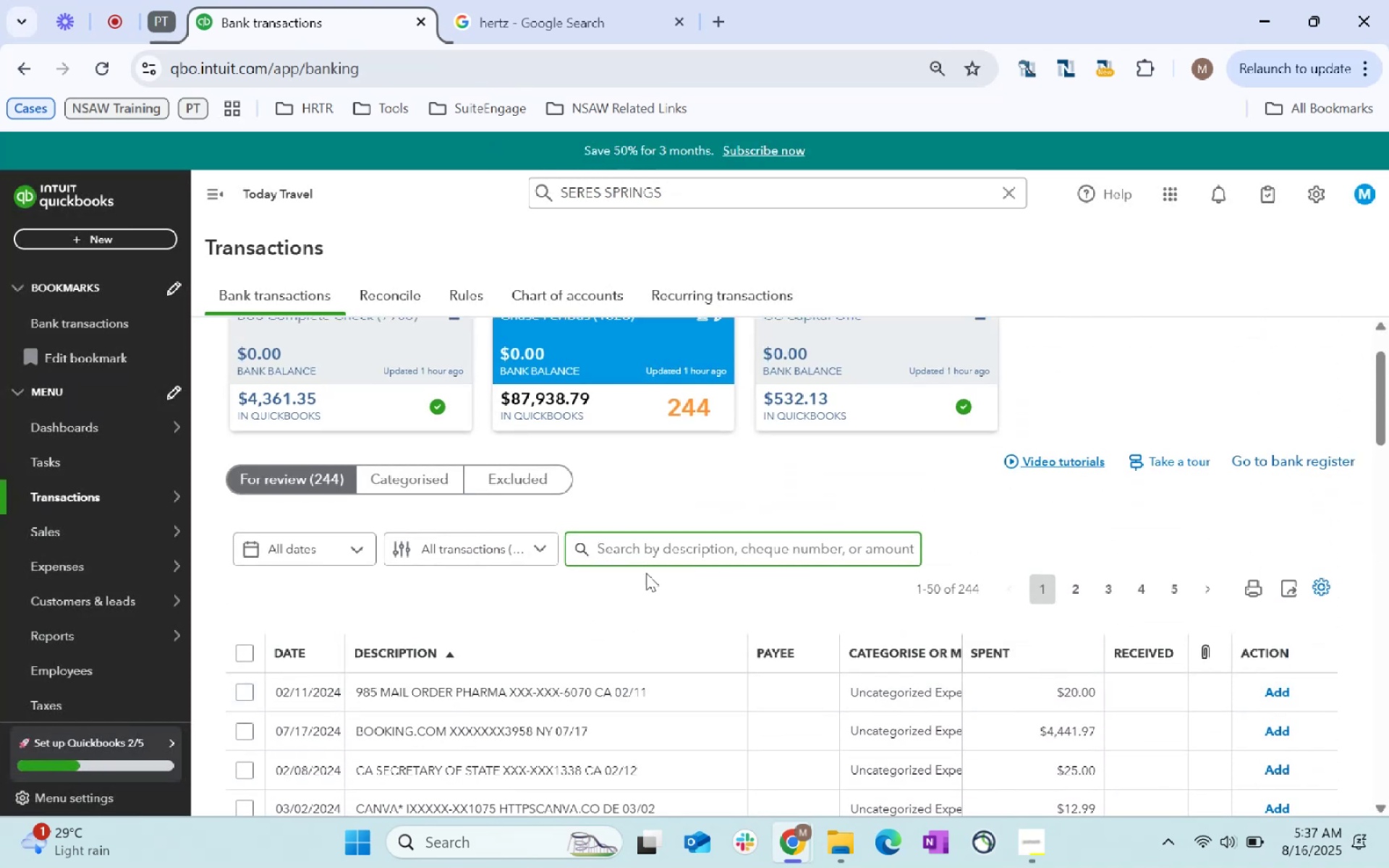 
left_click([650, 548])
 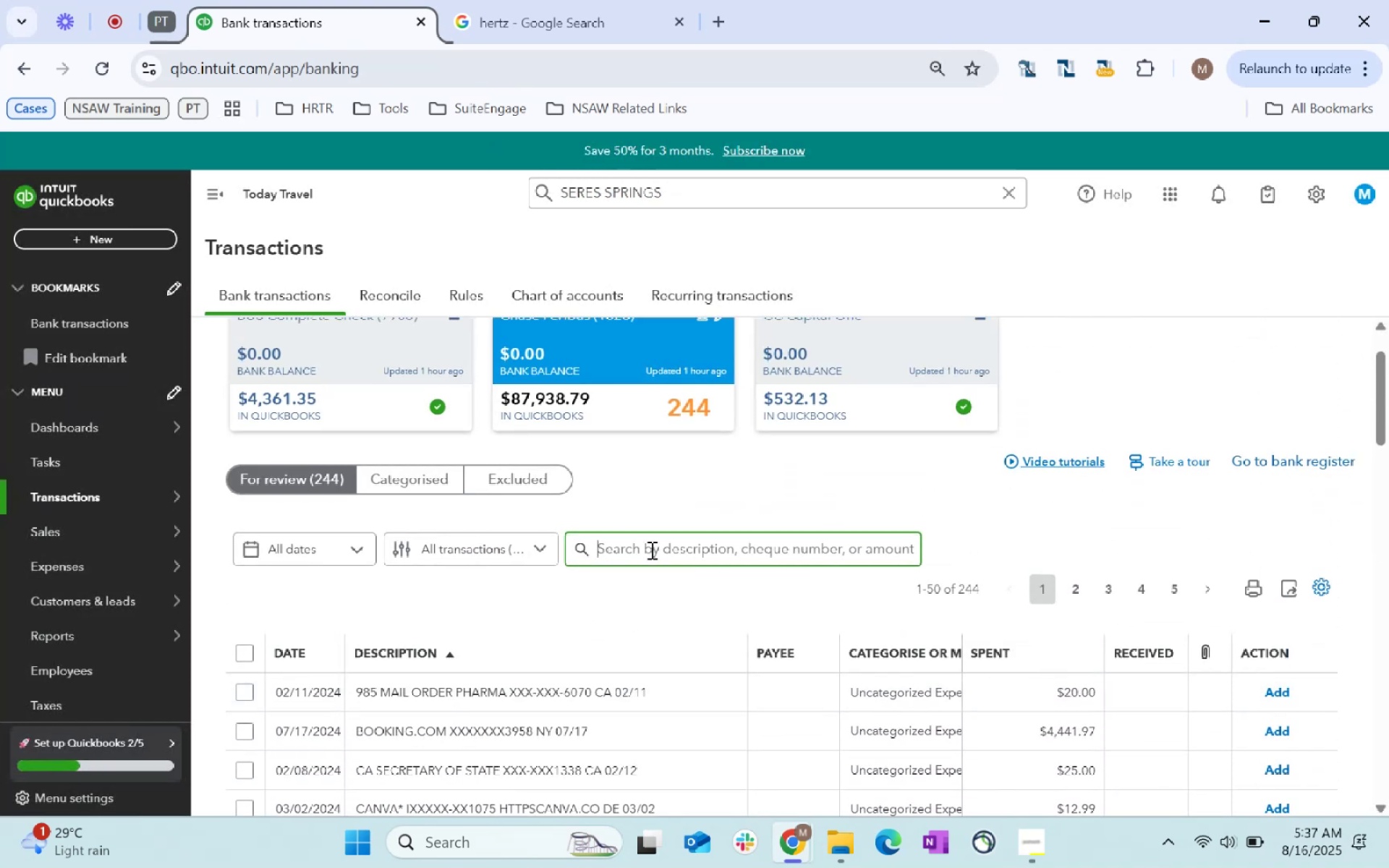 
type(canva)
 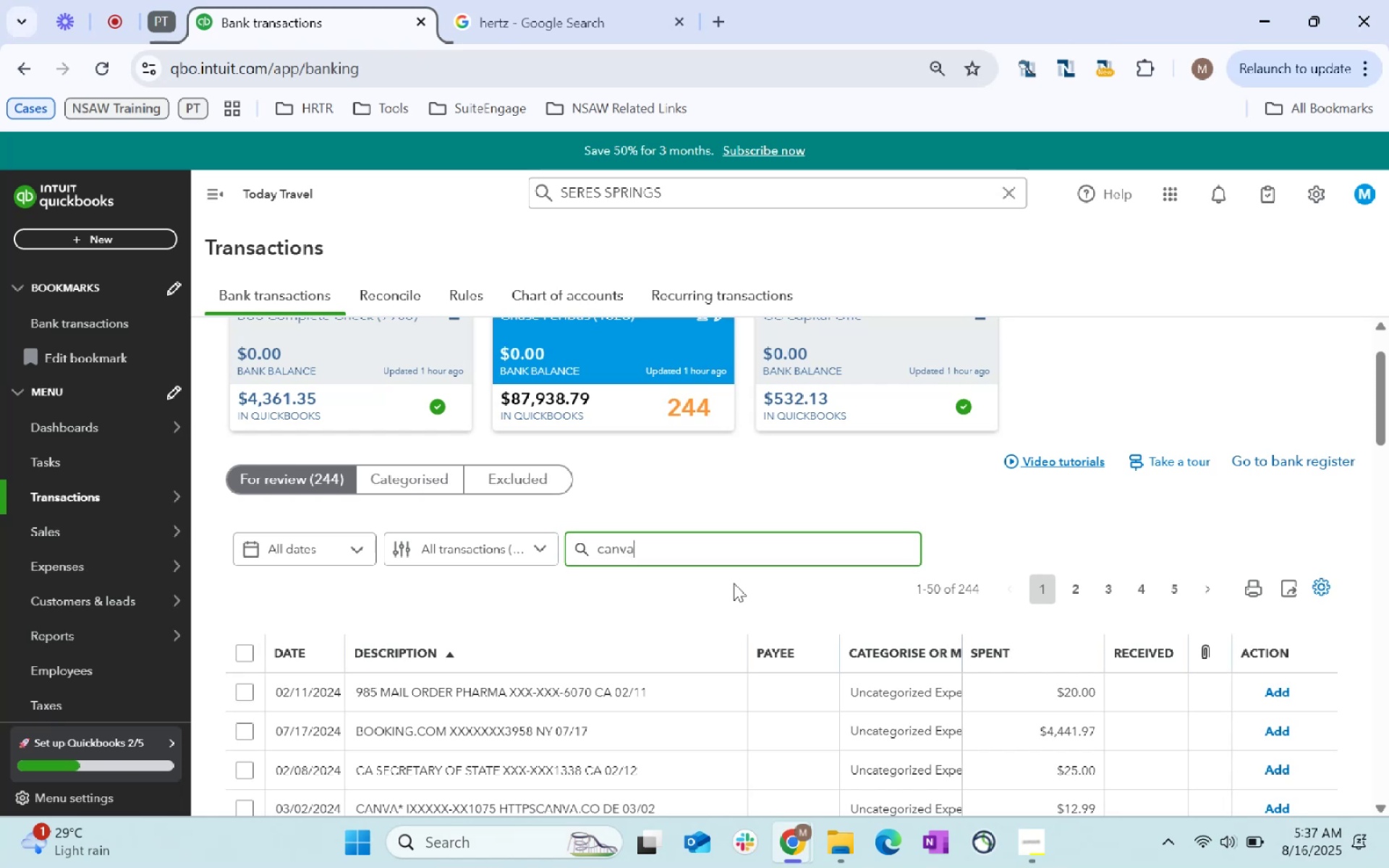 
key(Enter)
 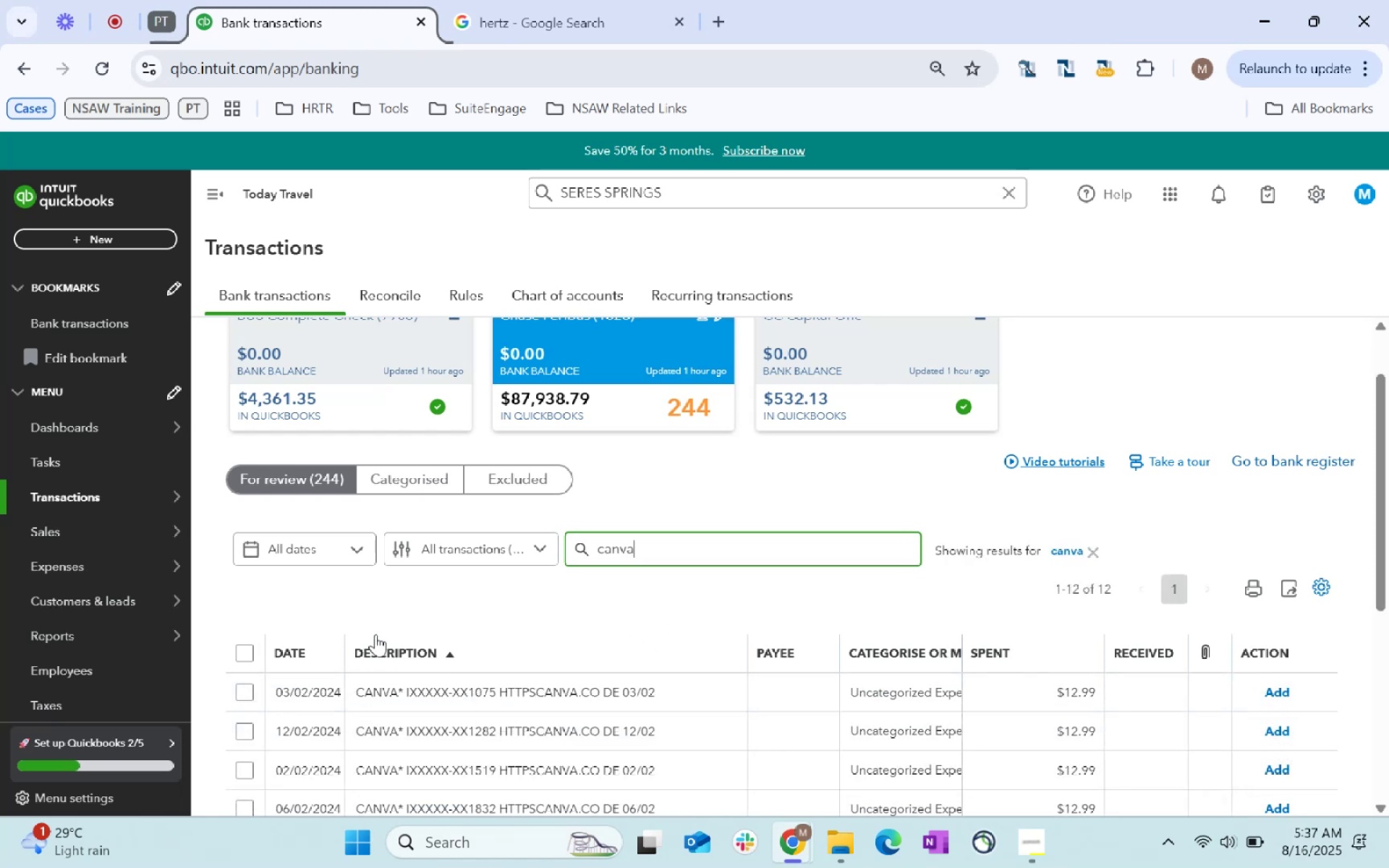 
left_click([245, 657])
 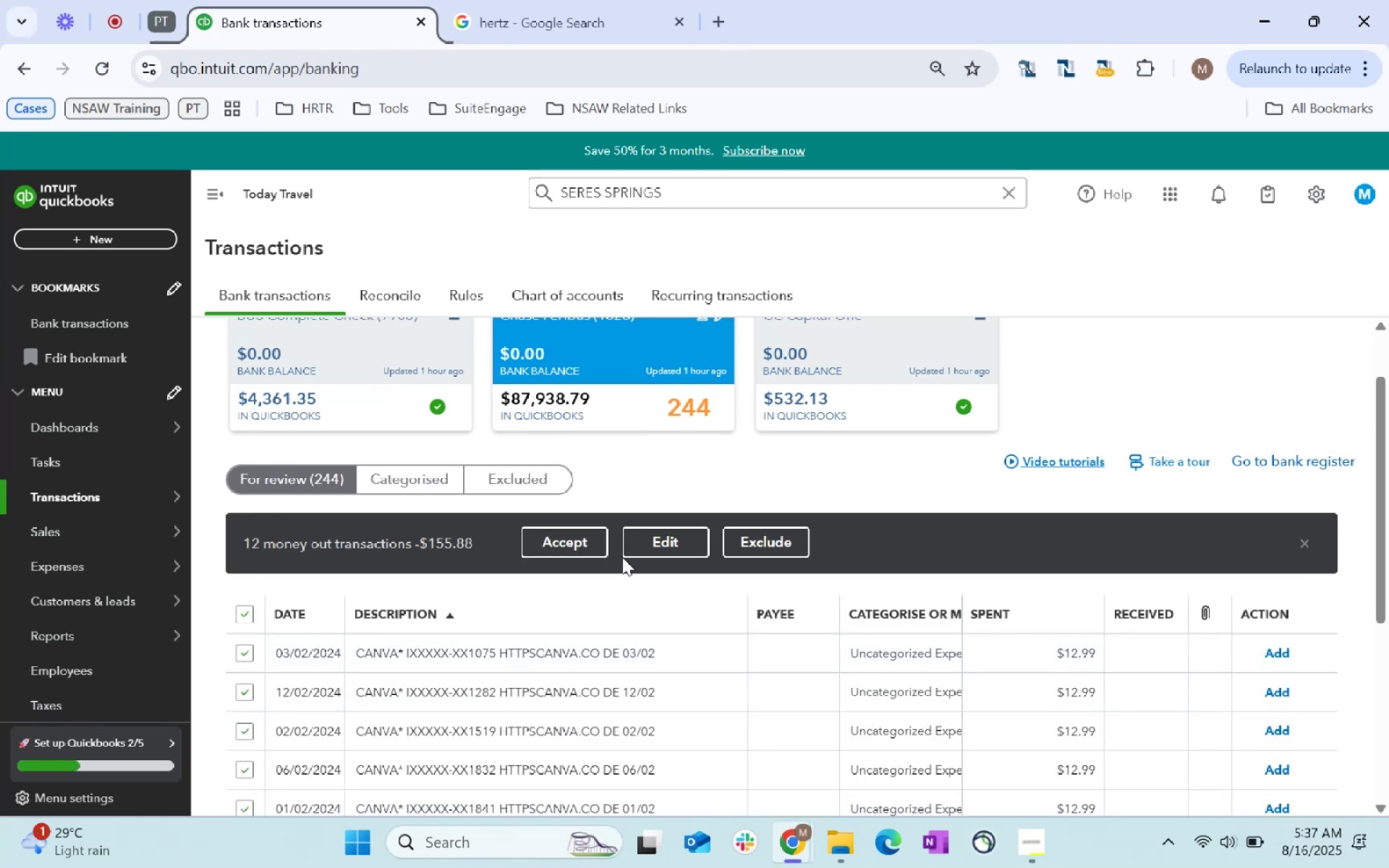 
left_click([676, 537])
 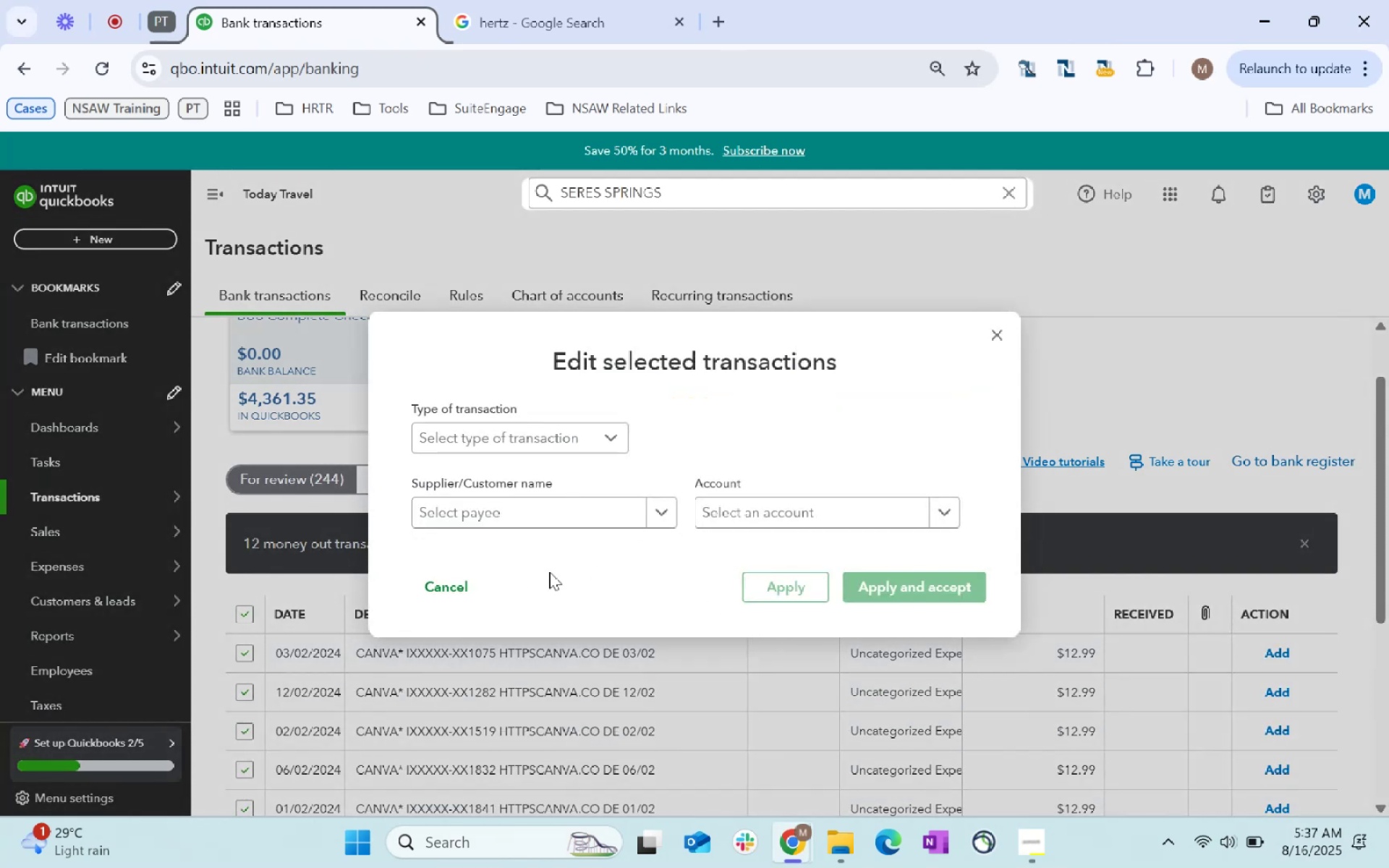 
left_click([527, 506])
 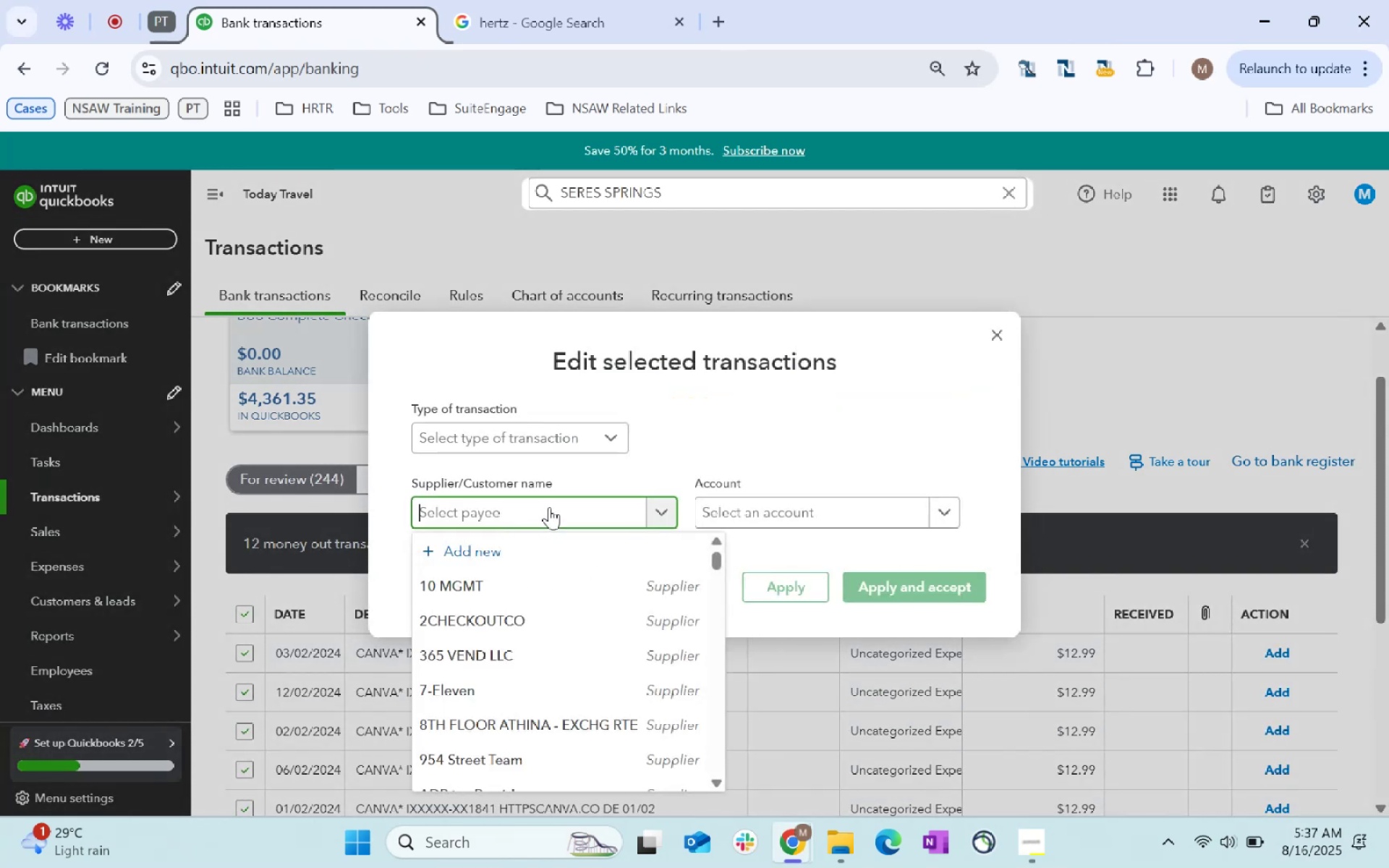 
type(Canva)
key(Tab)
 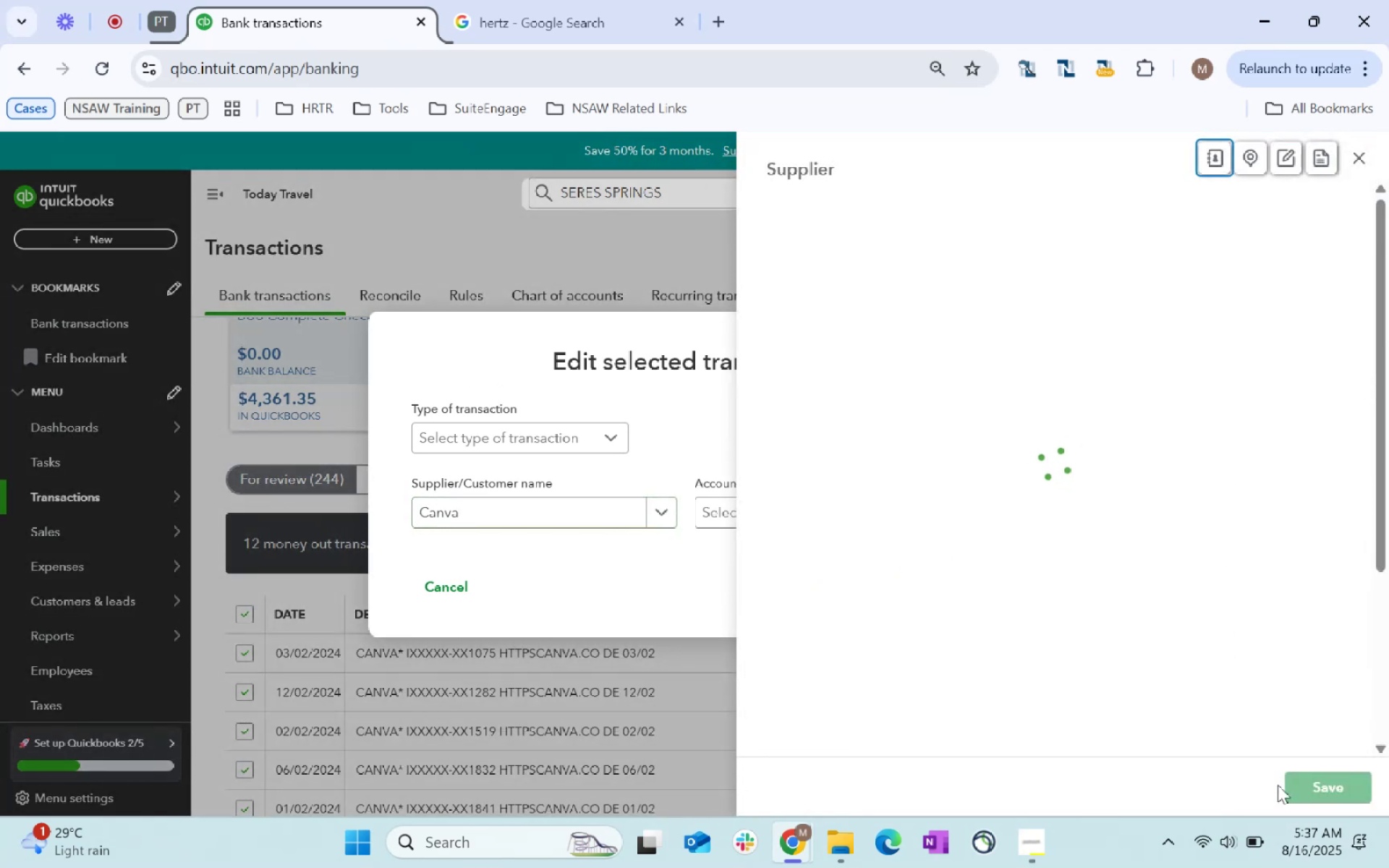 
left_click([1344, 791])
 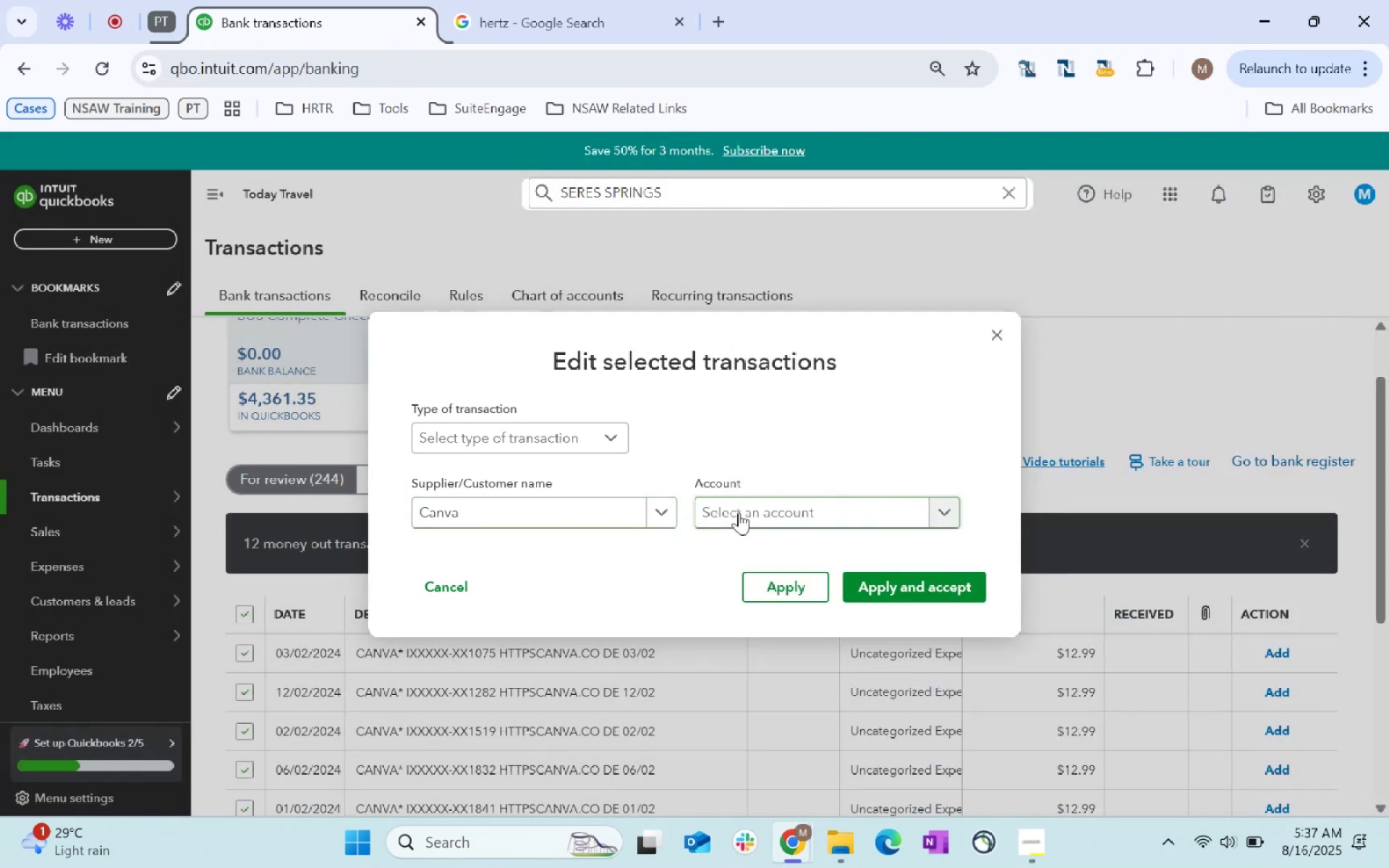 
left_click([739, 512])
 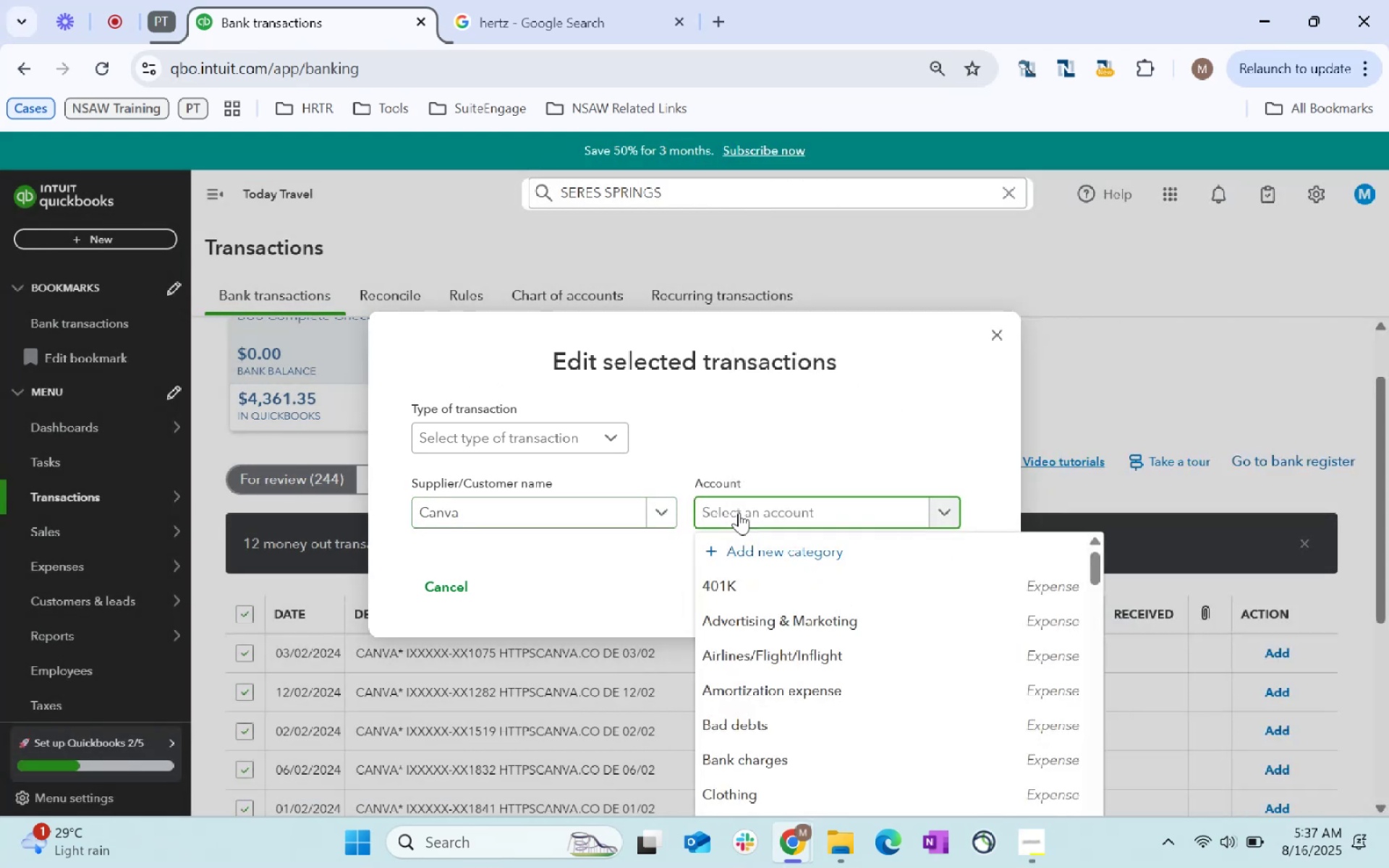 
type(software)
 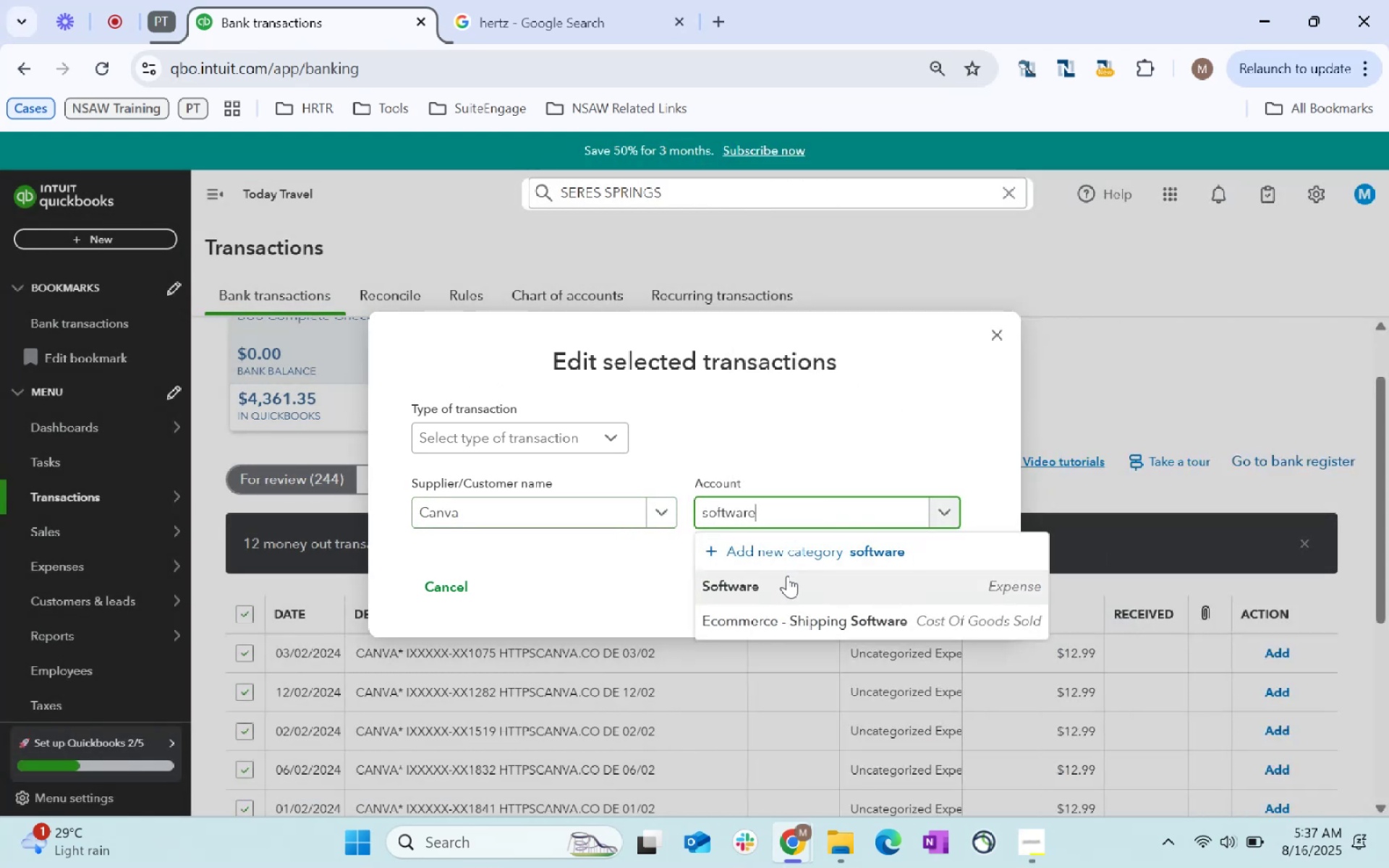 
left_click([896, 589])
 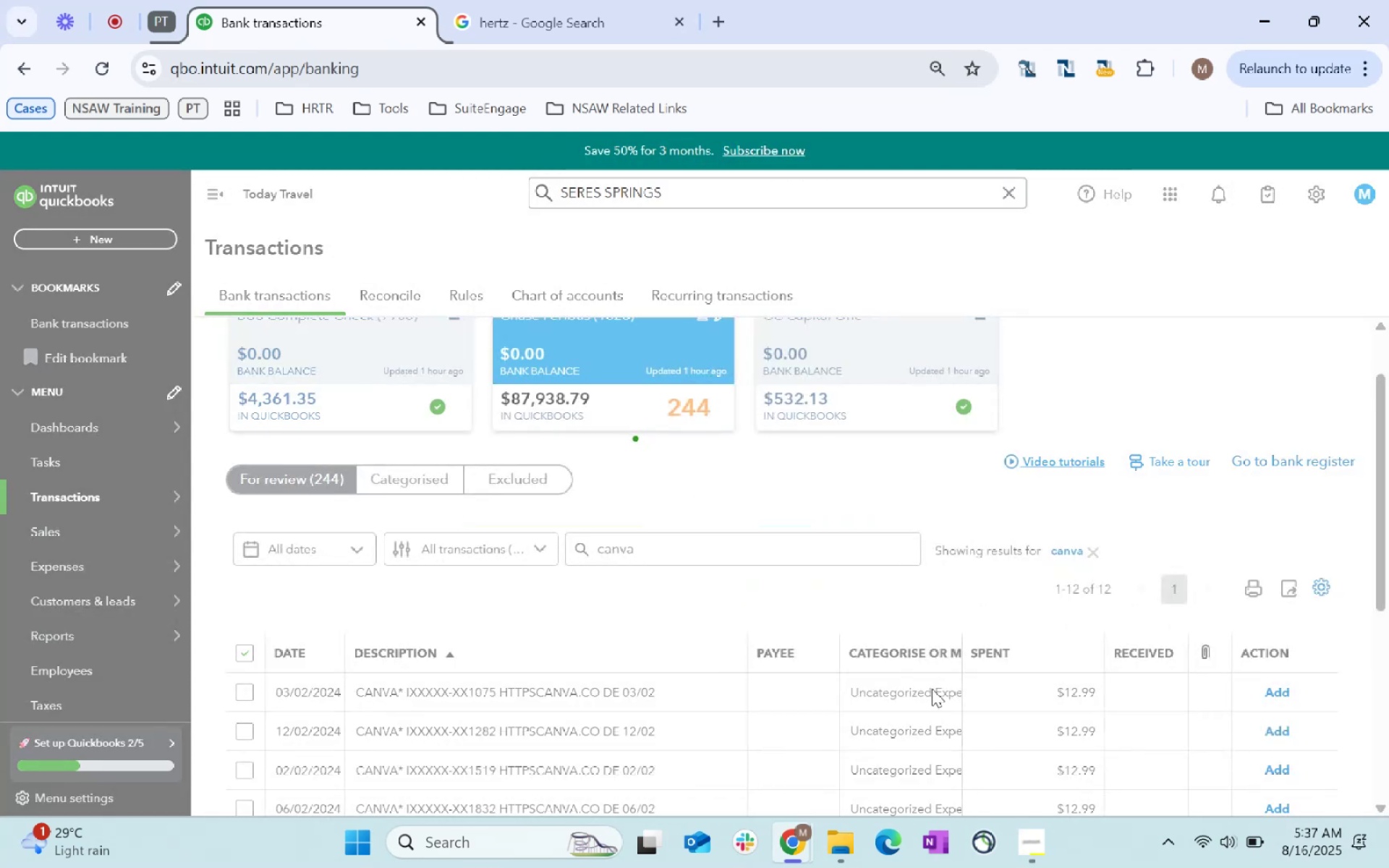 
scroll: coordinate [932, 689], scroll_direction: down, amount: 3.0
 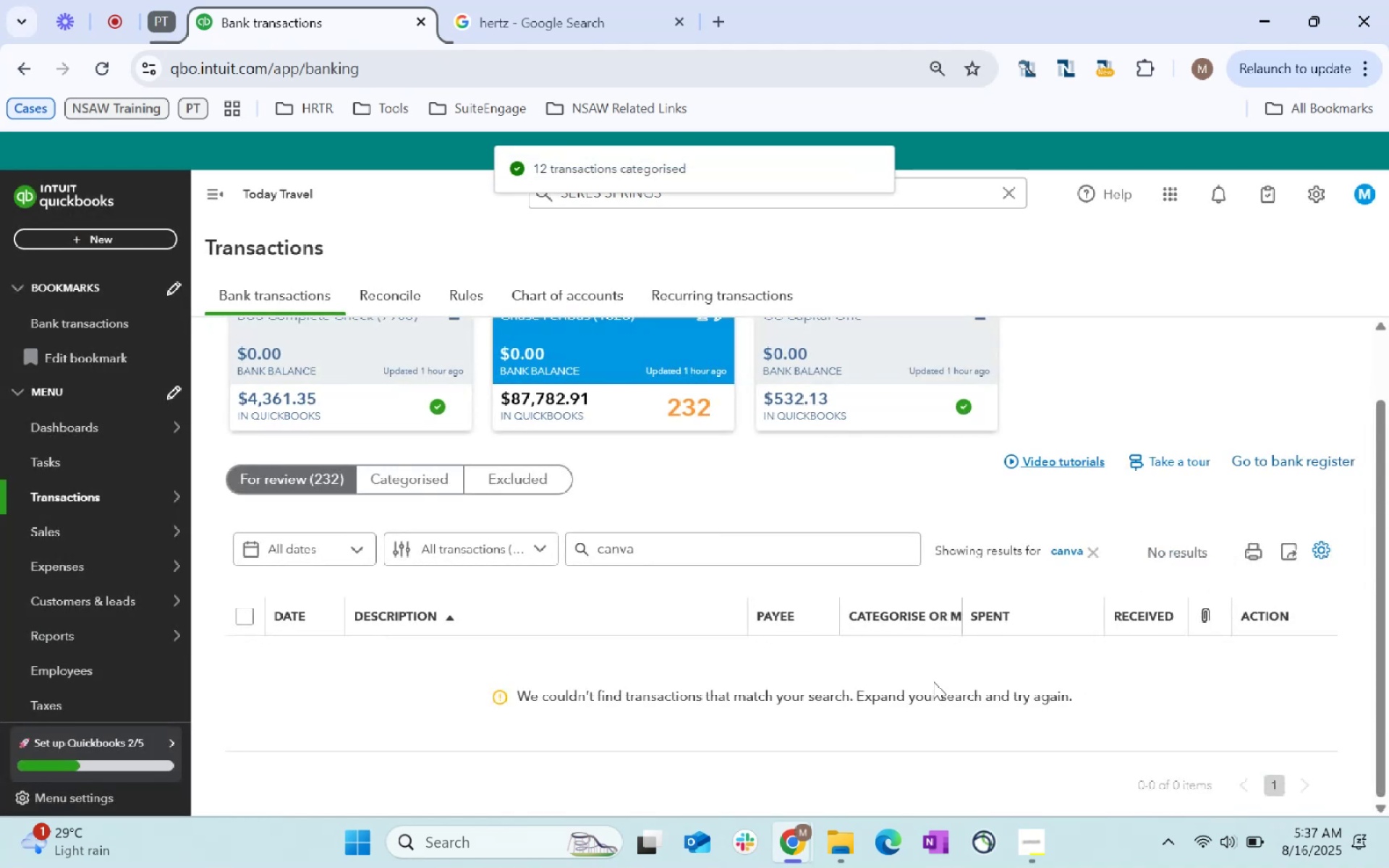 
left_click([1097, 556])
 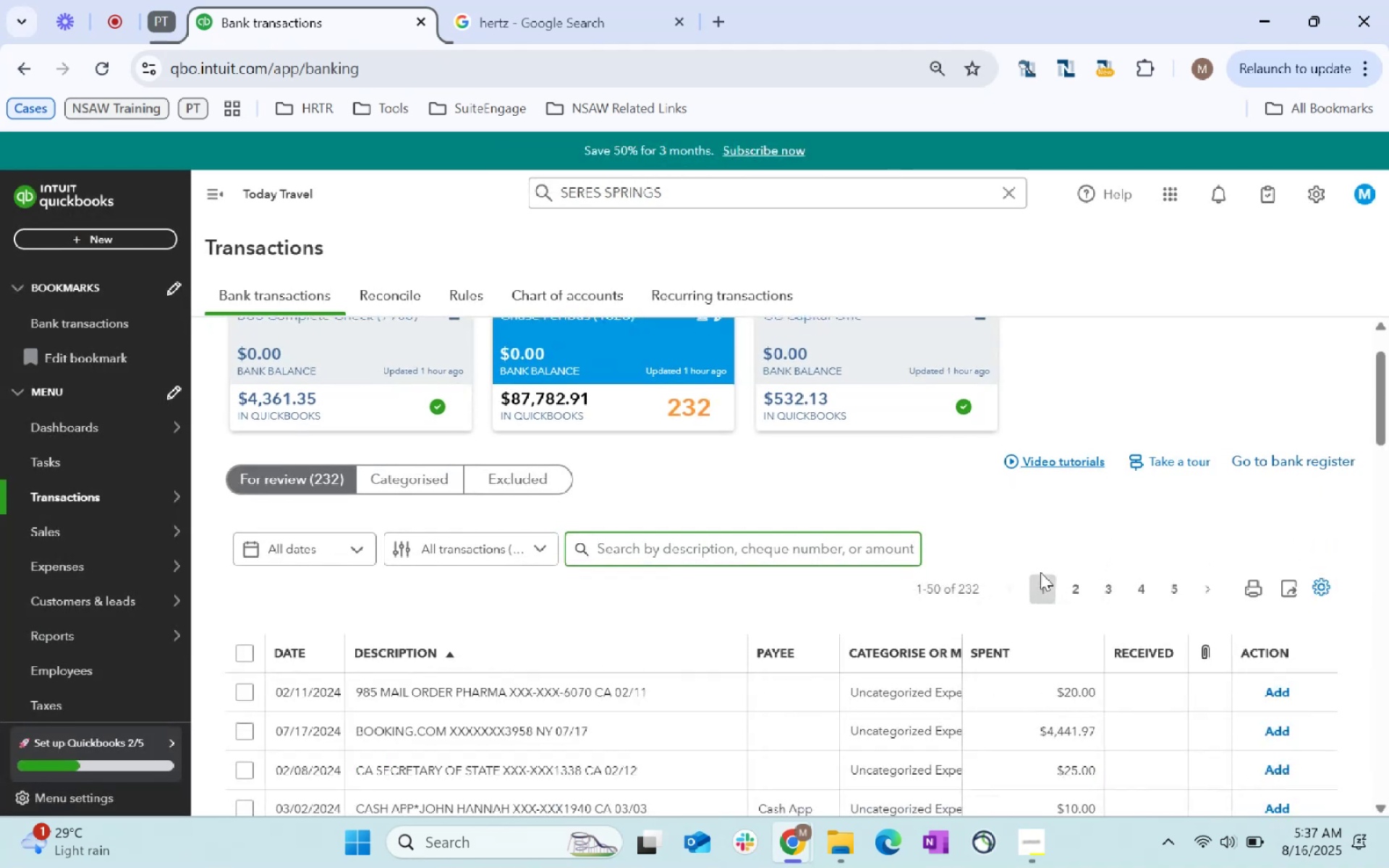 
scroll: coordinate [1040, 572], scroll_direction: down, amount: 2.0
 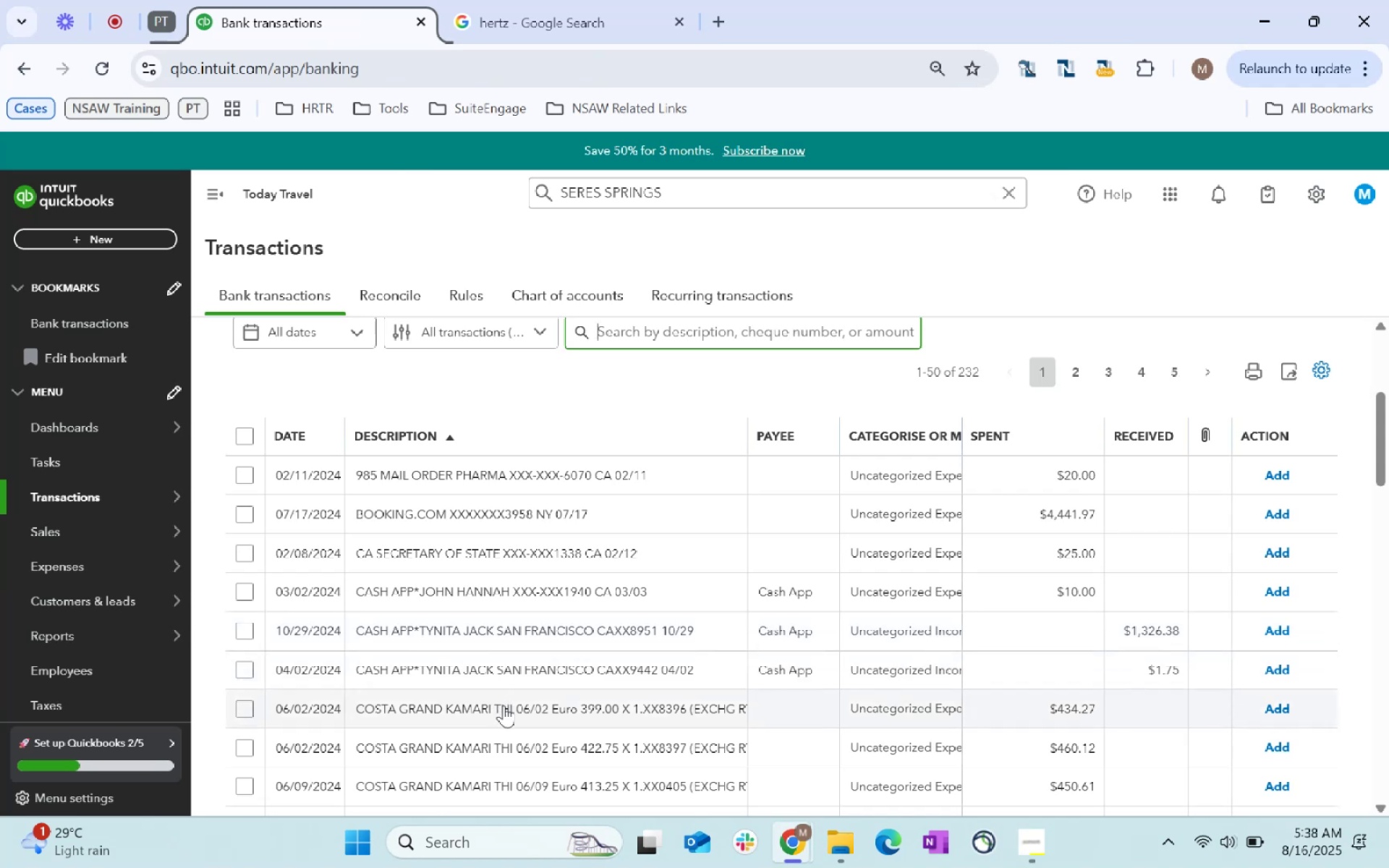 
wait(10.94)
 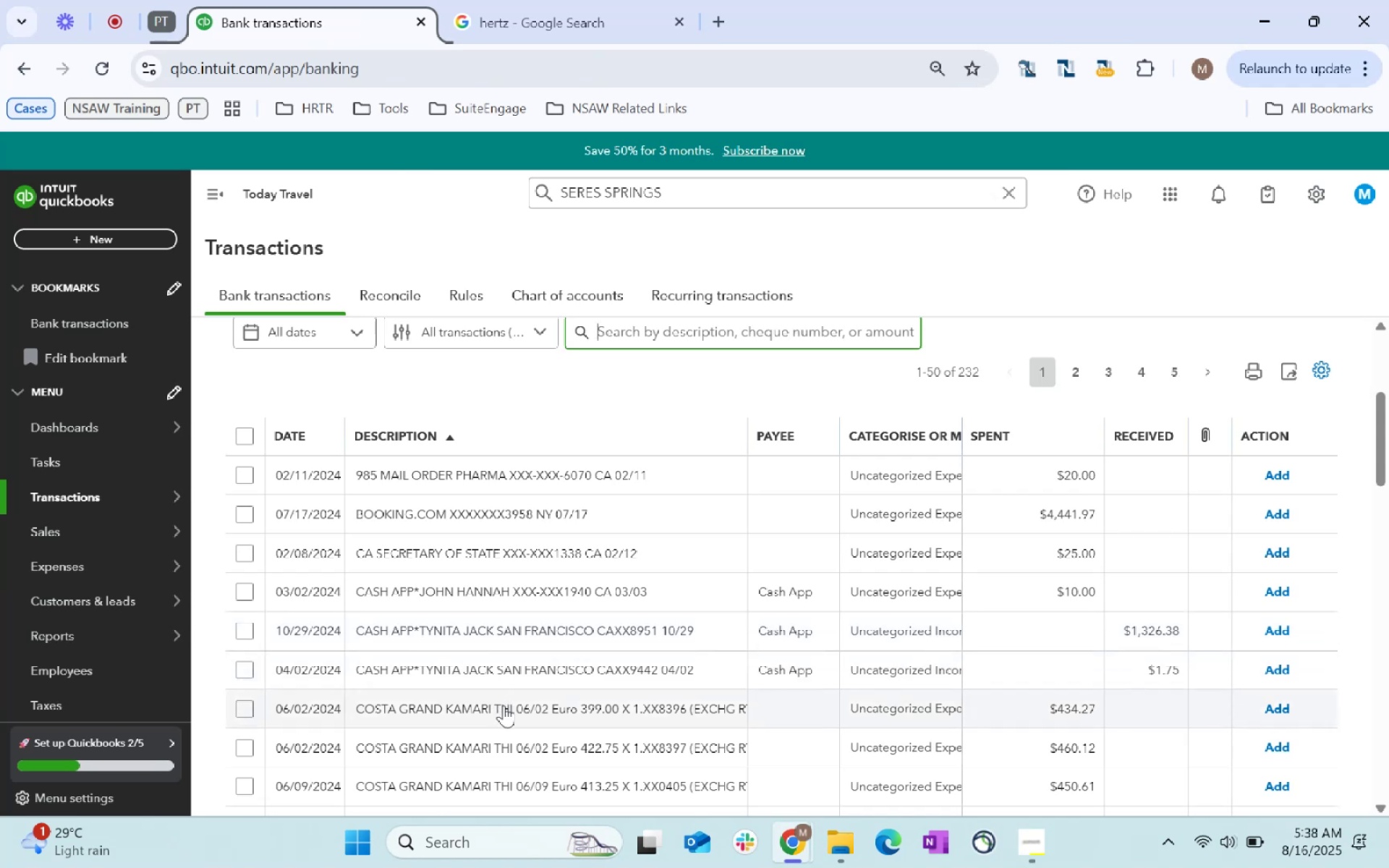 
scroll: coordinate [725, 651], scroll_direction: down, amount: 2.0
 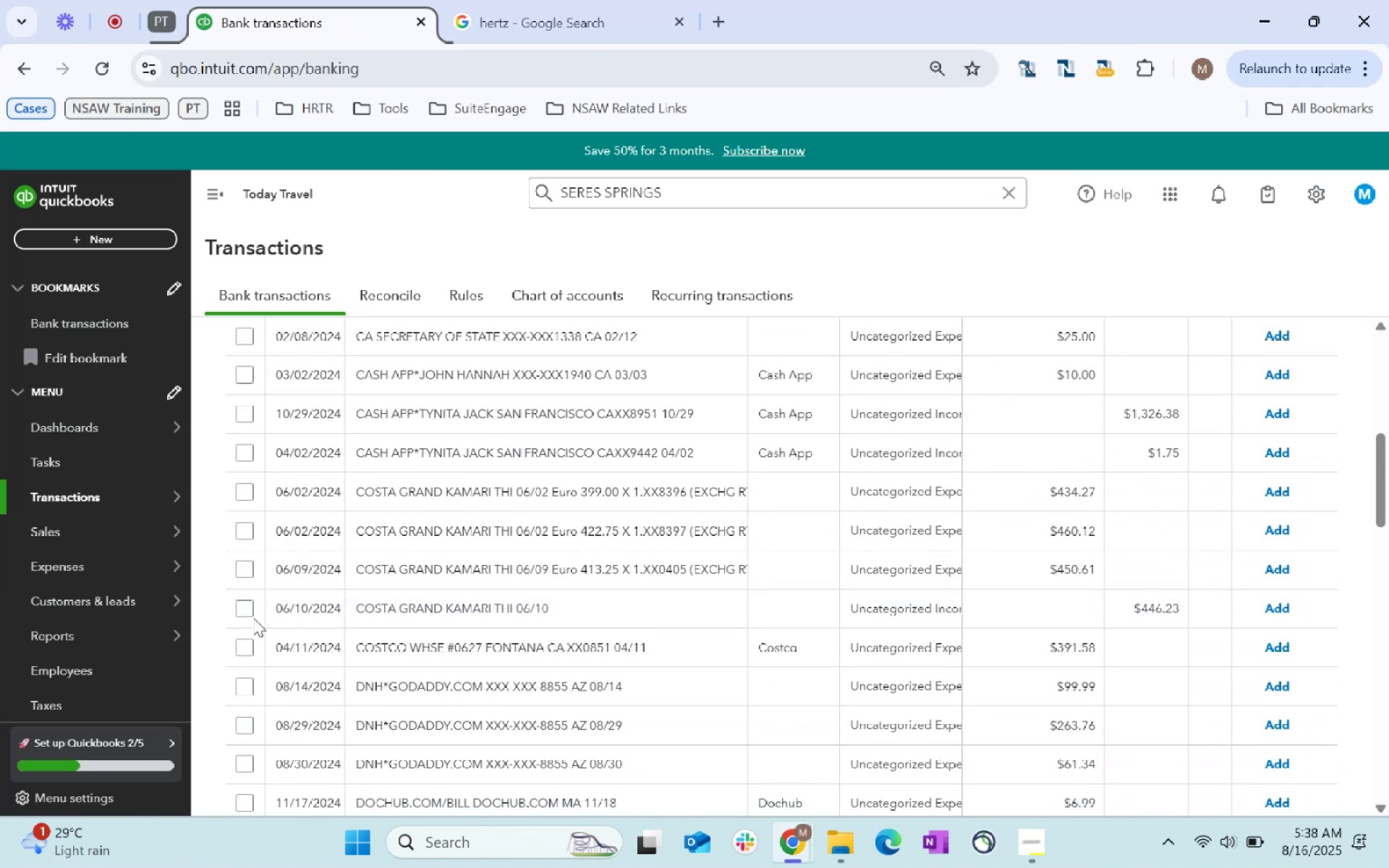 
left_click([243, 612])
 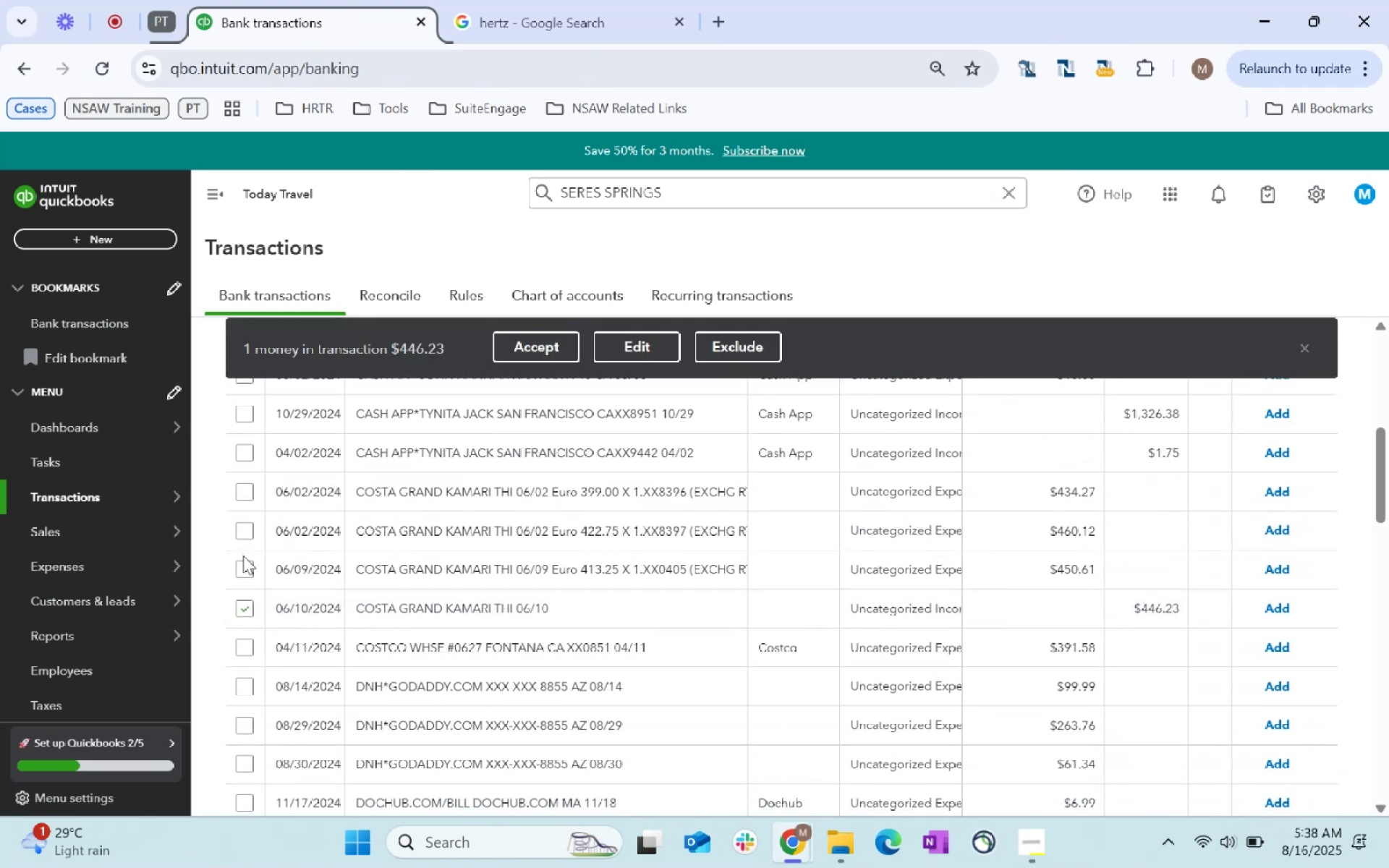 
left_click([239, 566])
 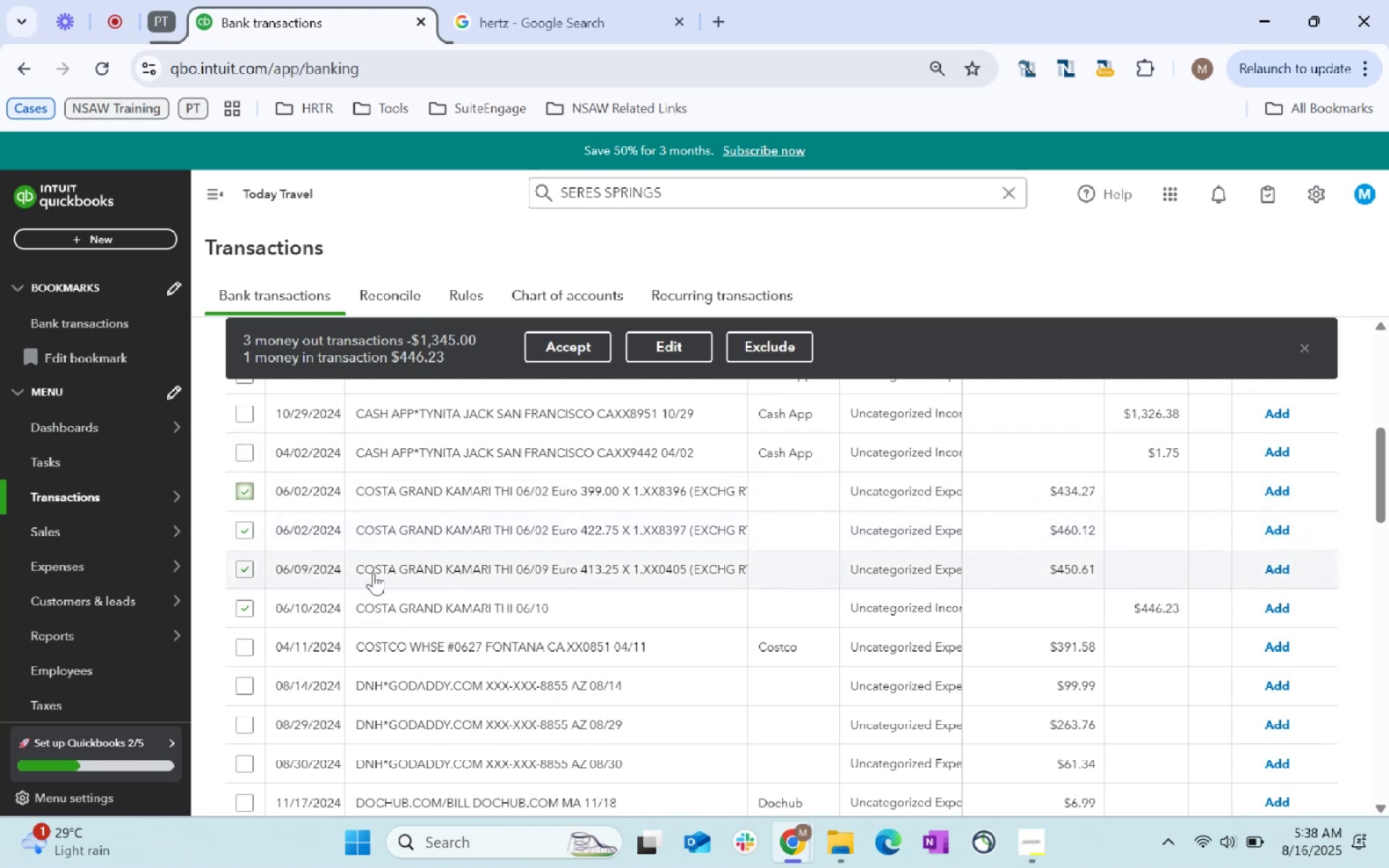 
double_click([509, 77])
 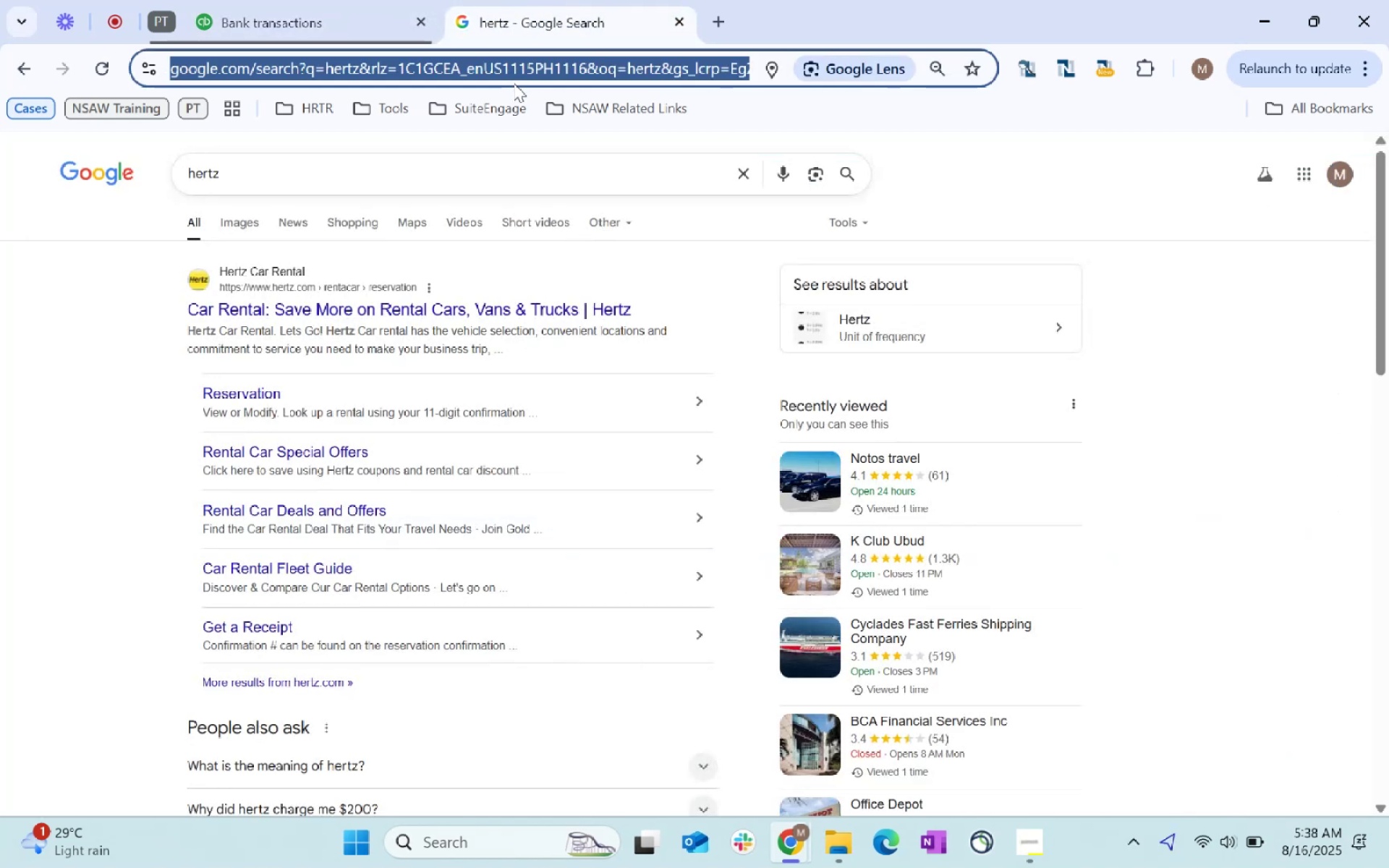 
type(costa grand kamari)
 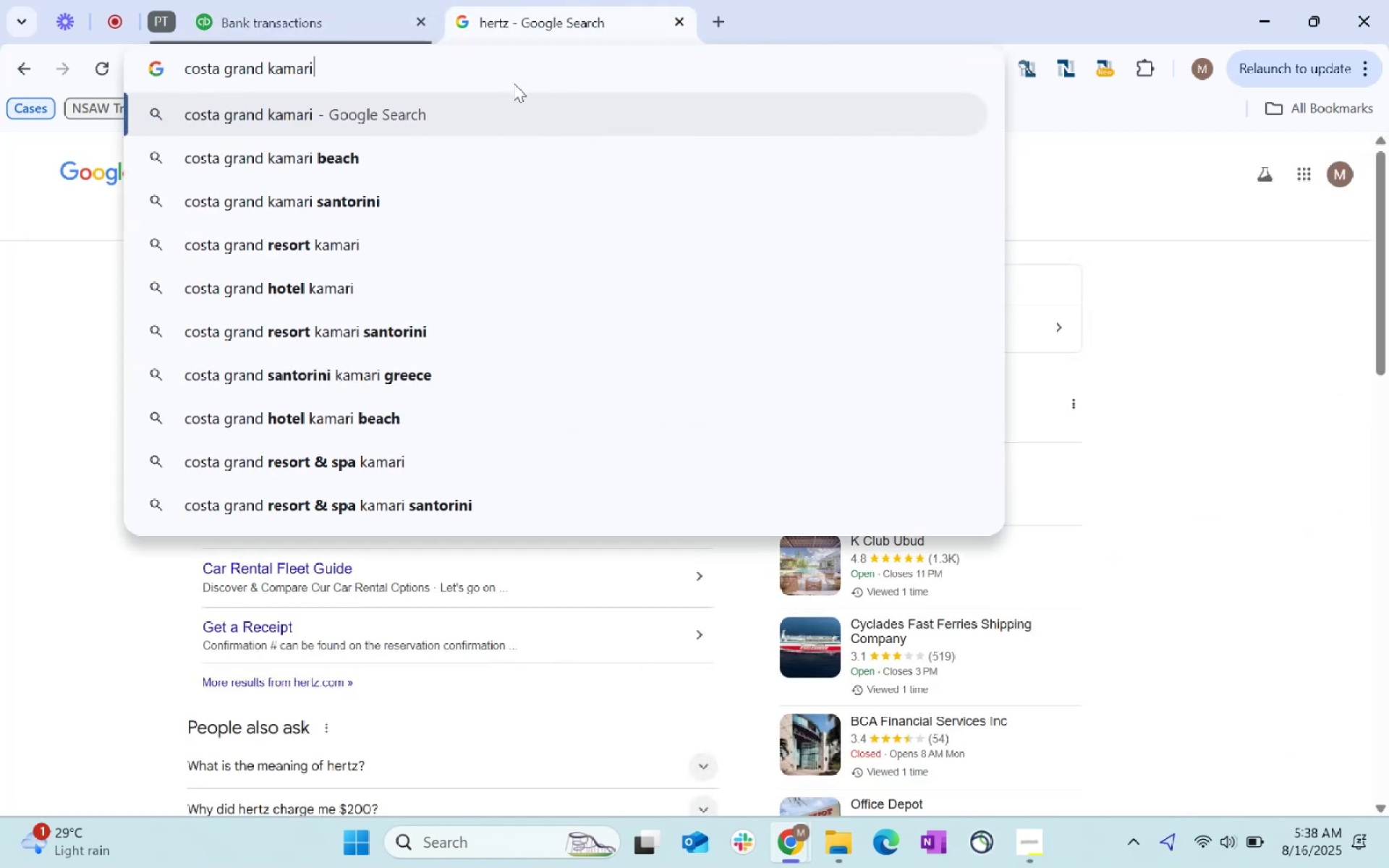 
key(Enter)
 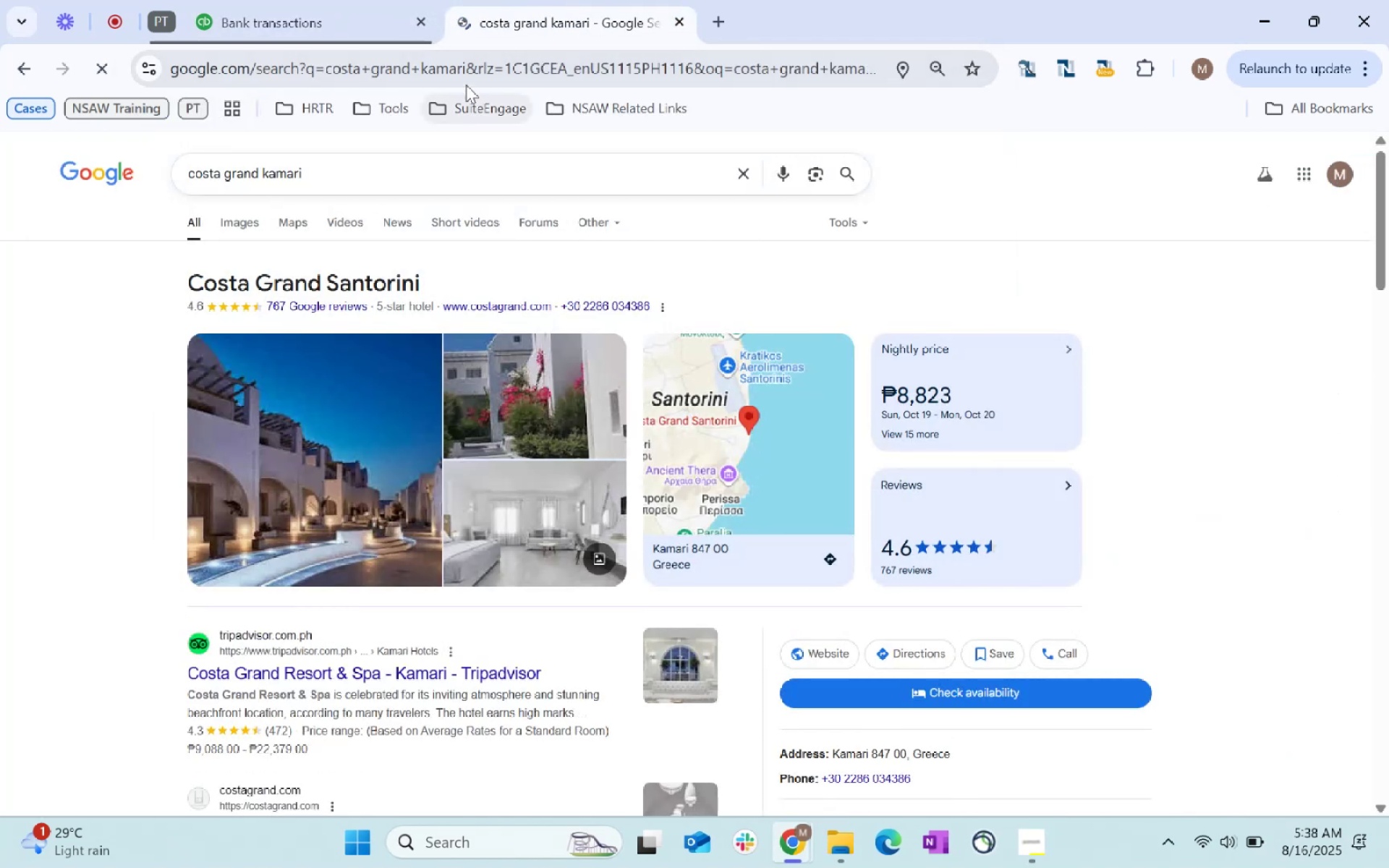 
left_click([365, 0])
 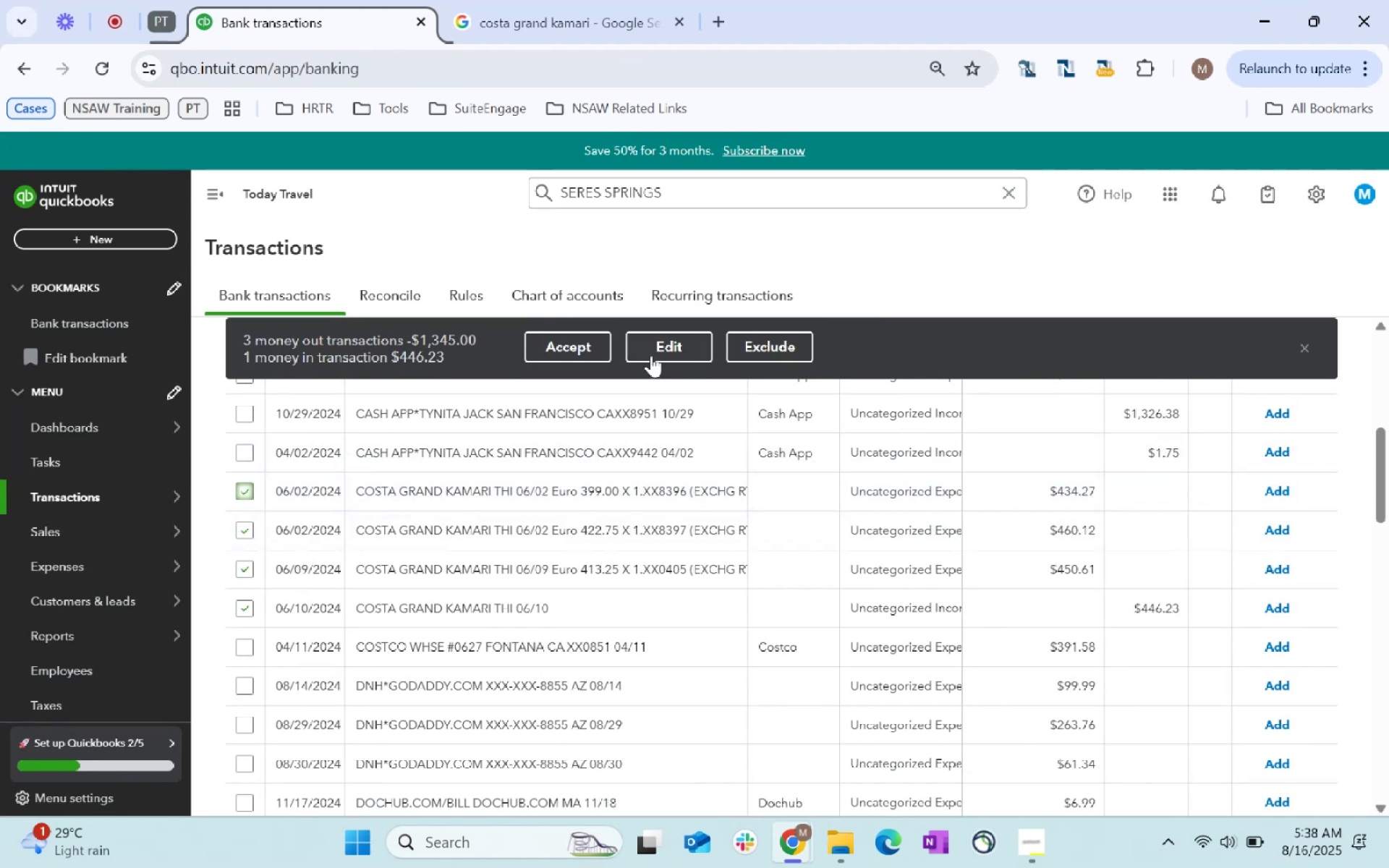 
left_click([652, 352])
 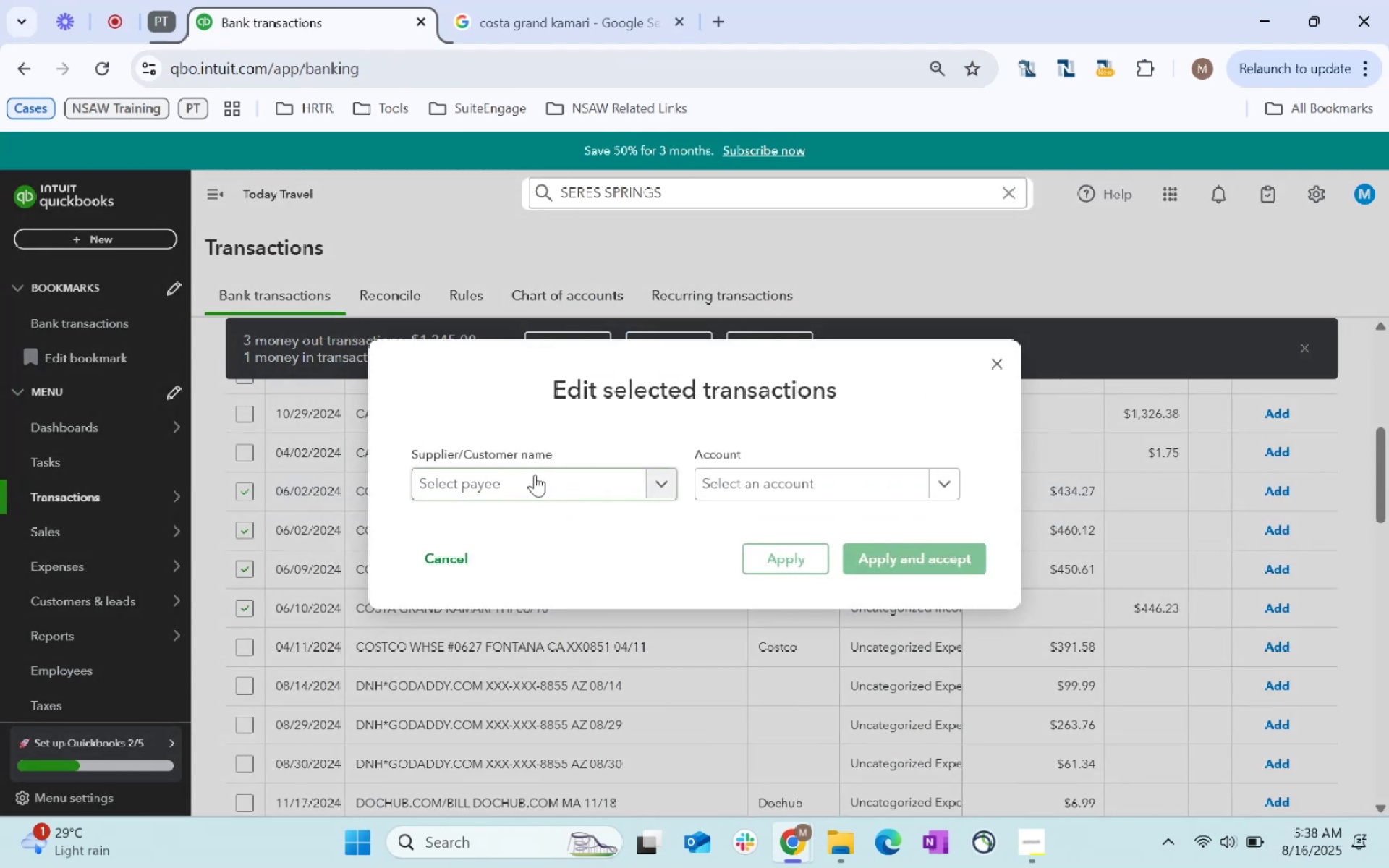 
type(Costa Granmd)
key(Backspace)
key(Backspace)
type(d k)
key(Backspace)
type(Kamari)
key(Tab)
 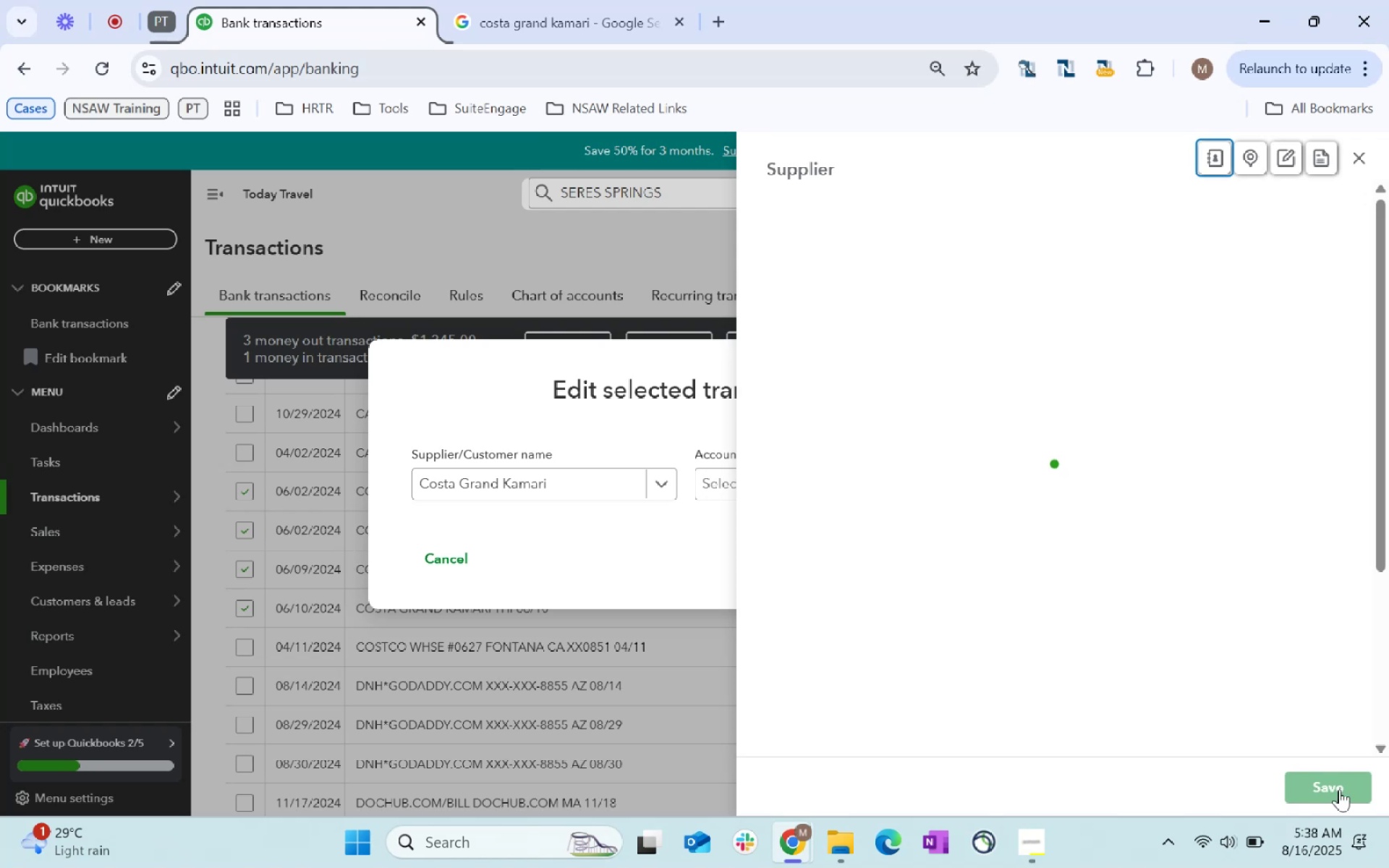 
left_click([1334, 793])
 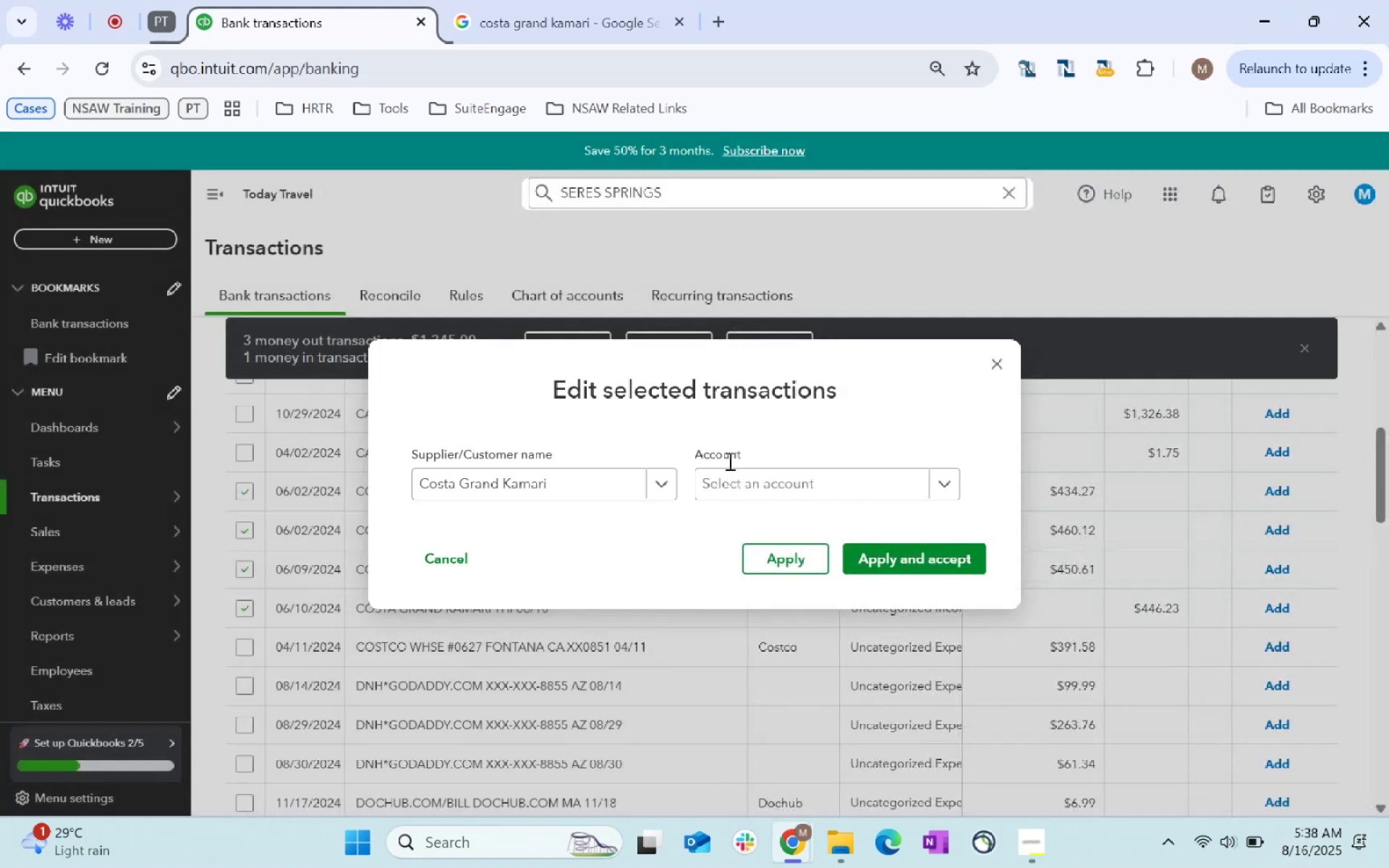 
left_click([735, 486])
 